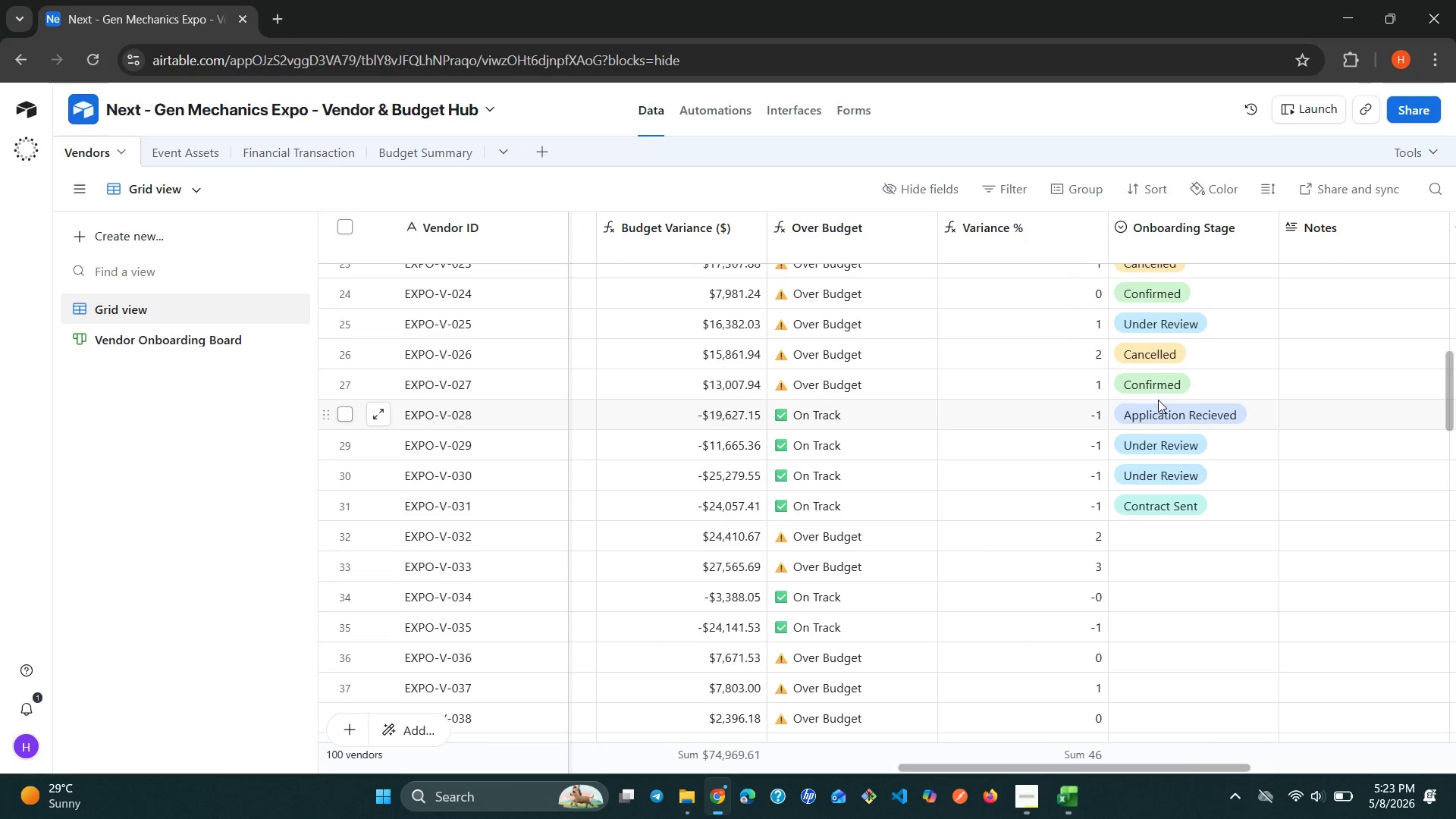 
left_click([1199, 536])
 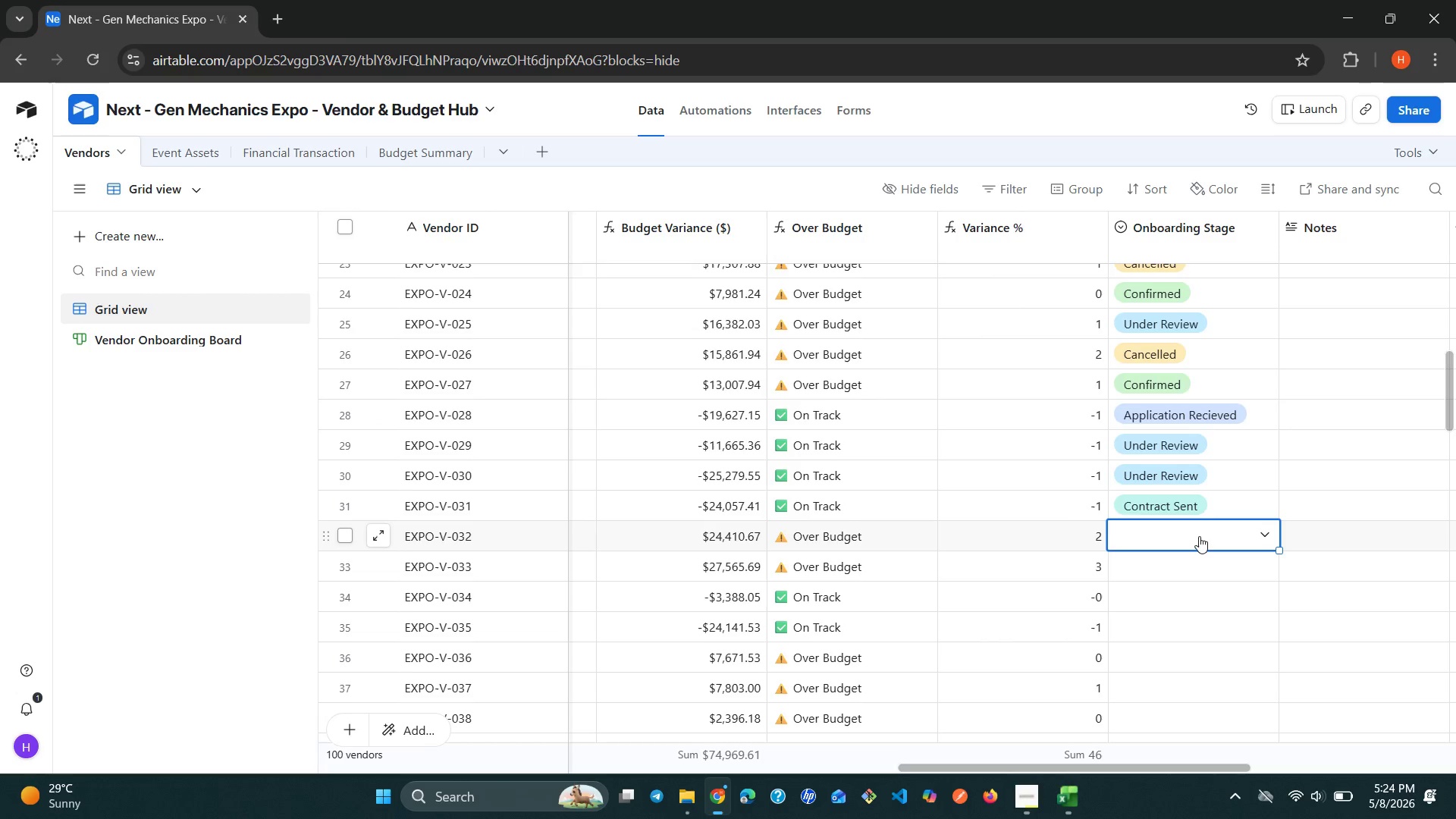 
left_click([1199, 536])
 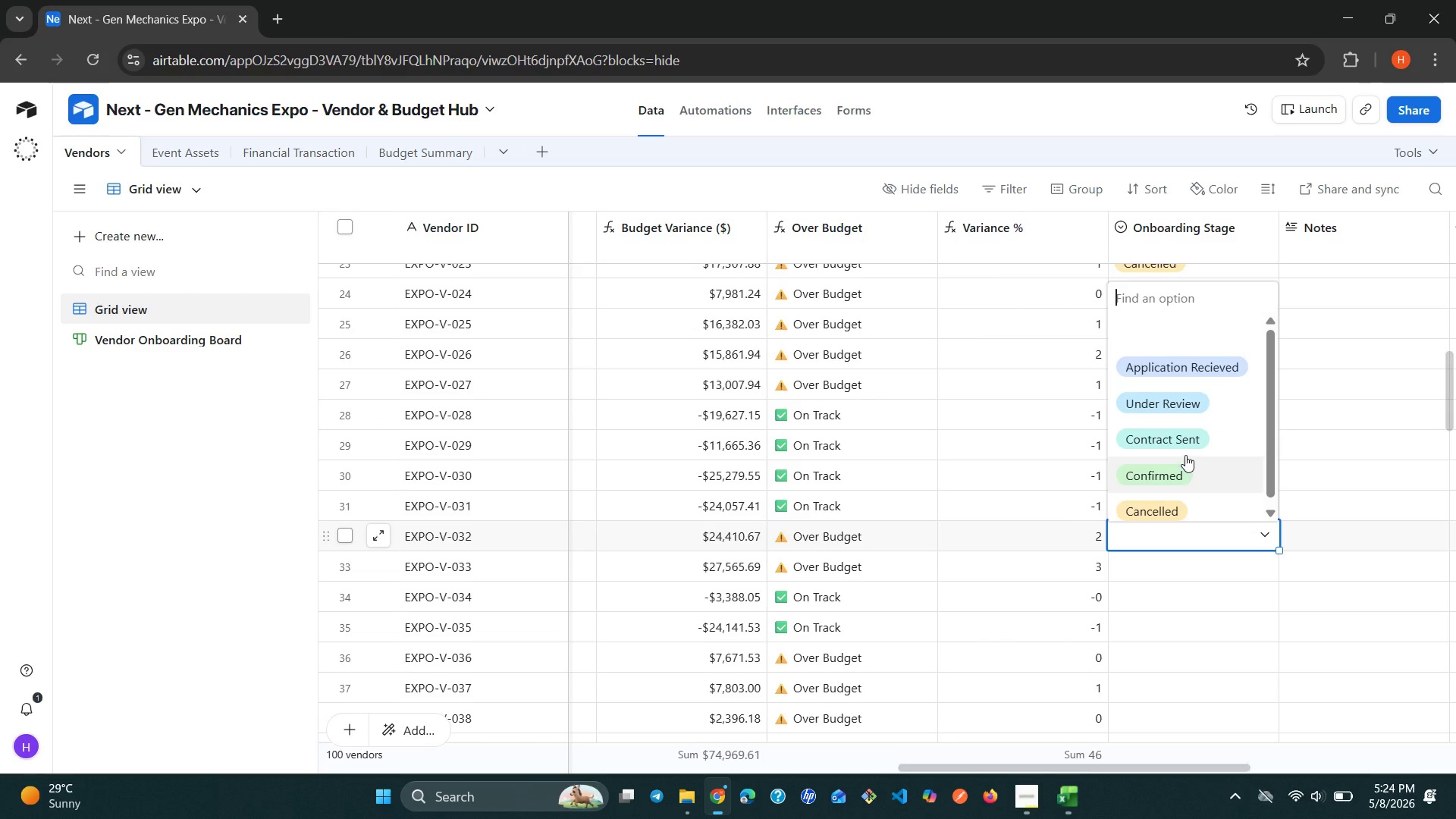 
left_click([1170, 434])
 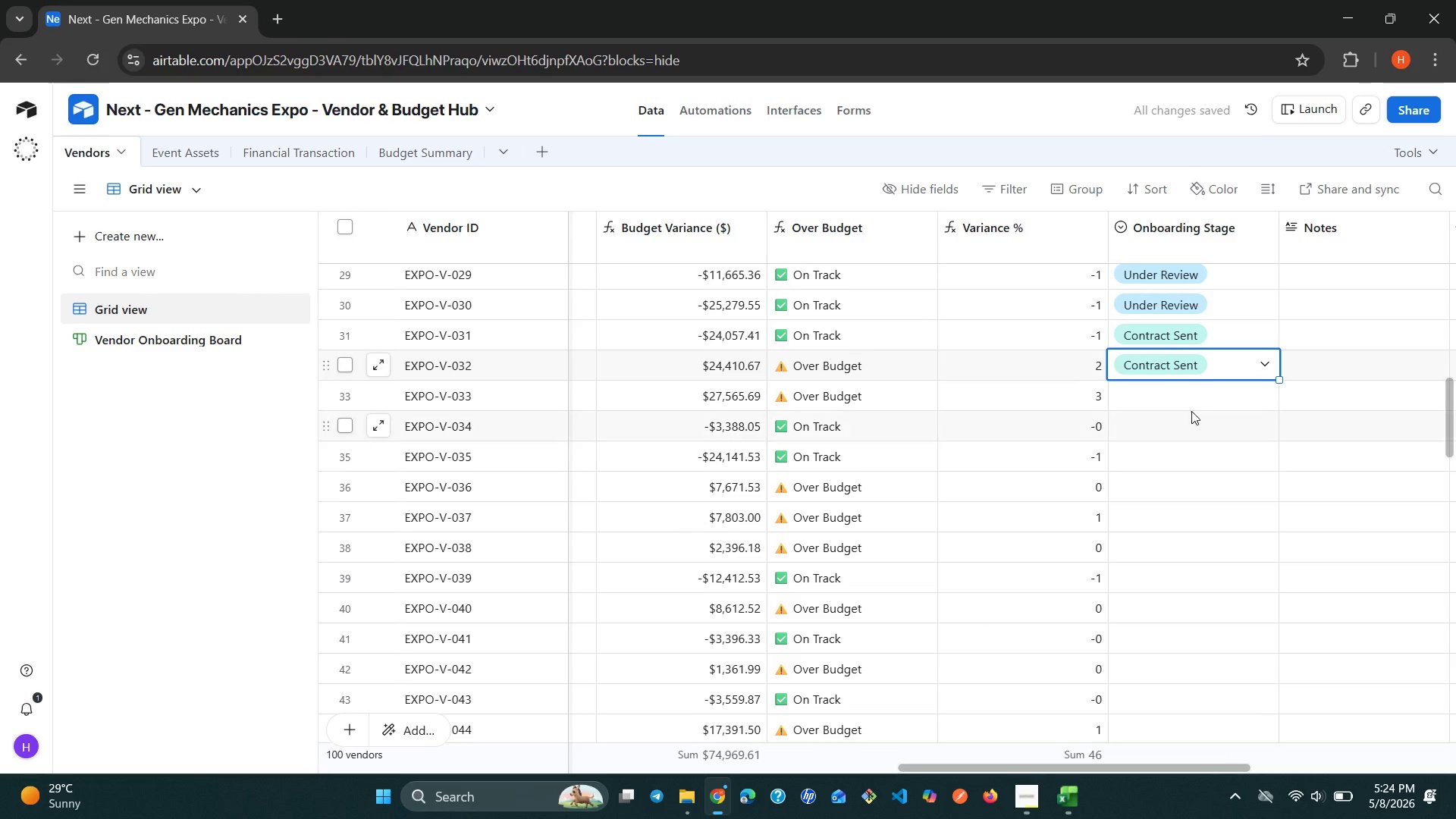 
left_click([1208, 396])
 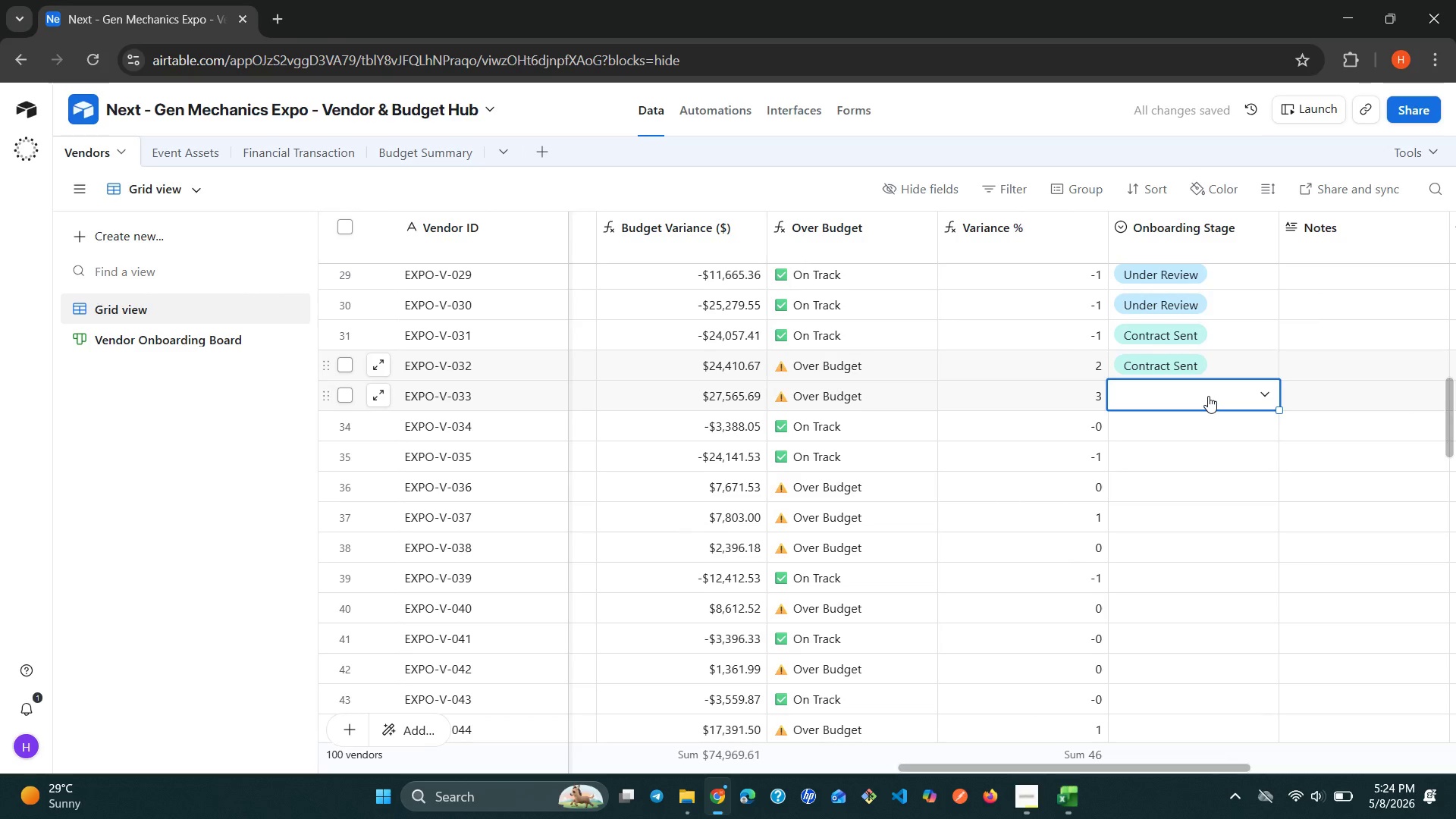 
left_click([1208, 396])
 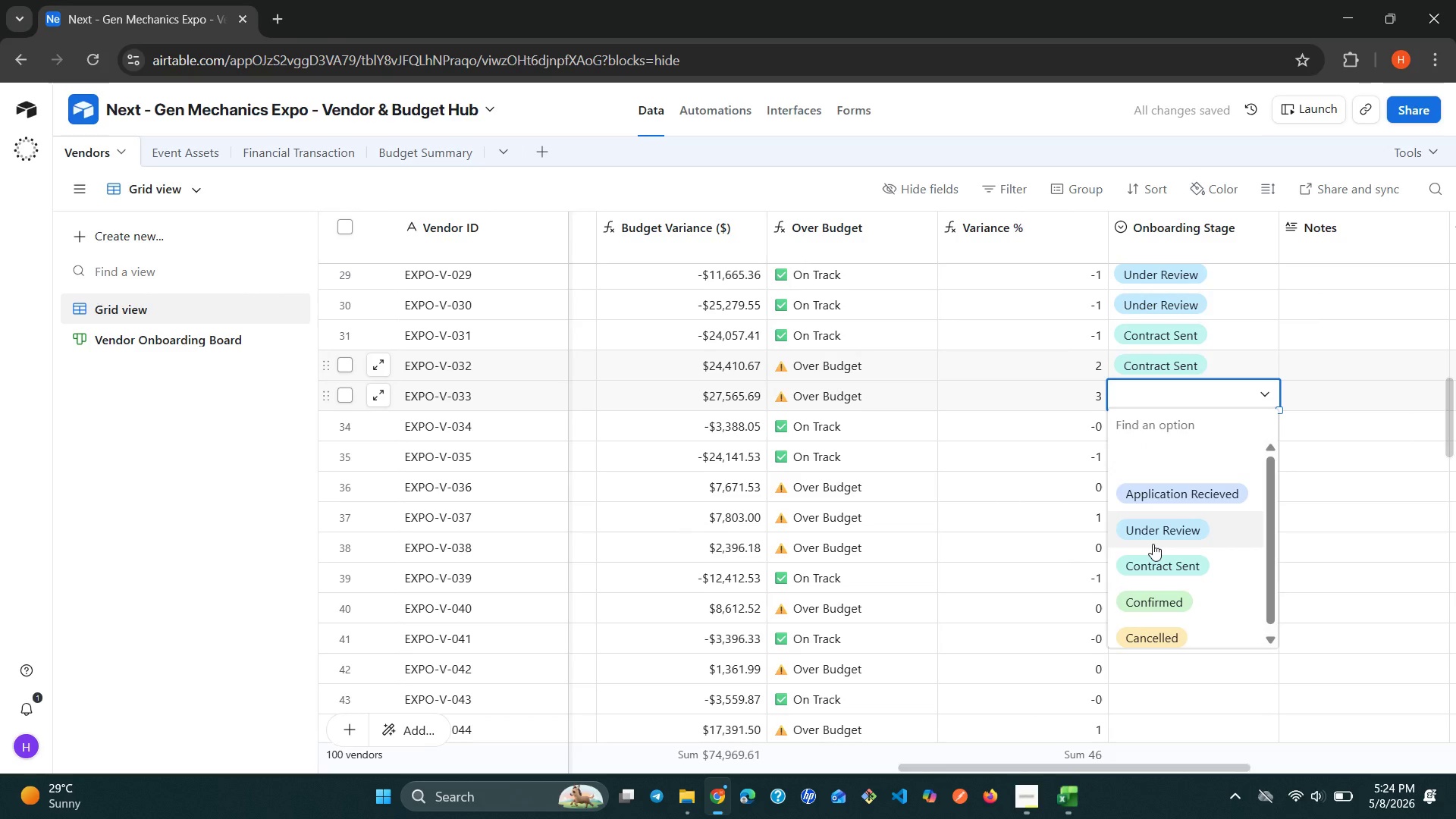 
left_click([1145, 560])
 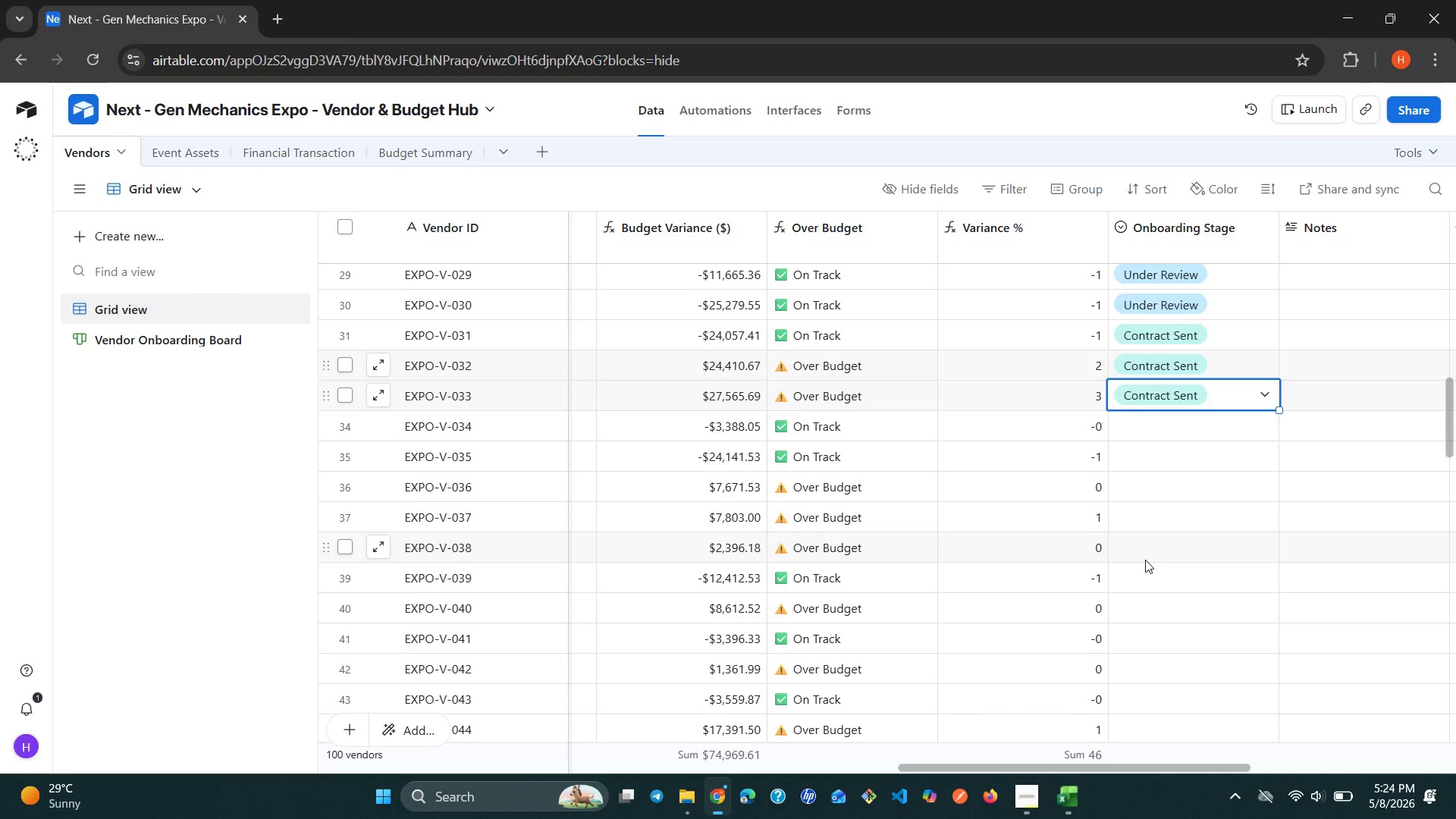 
wait(22.31)
 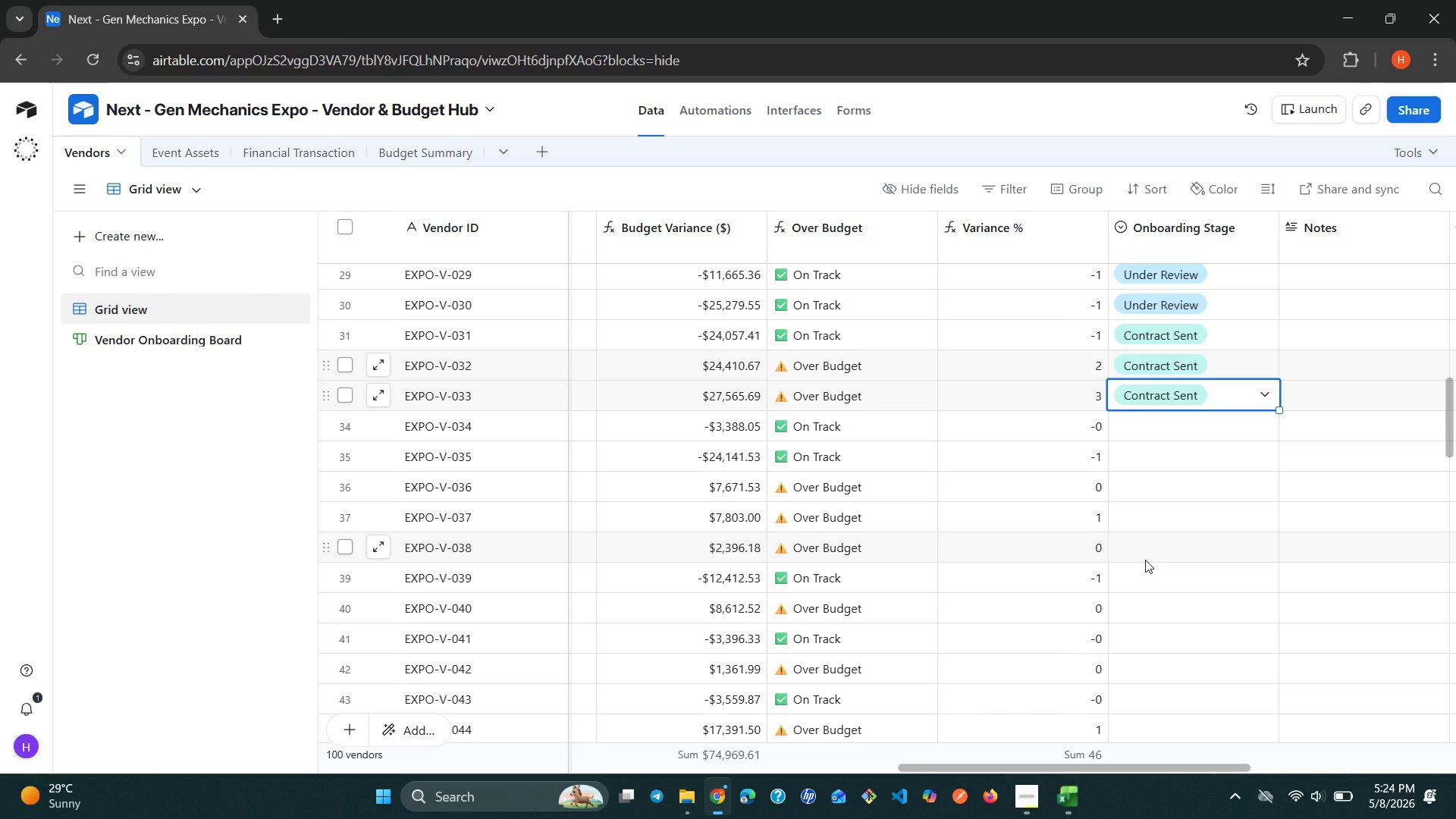 
left_click([1253, 403])
 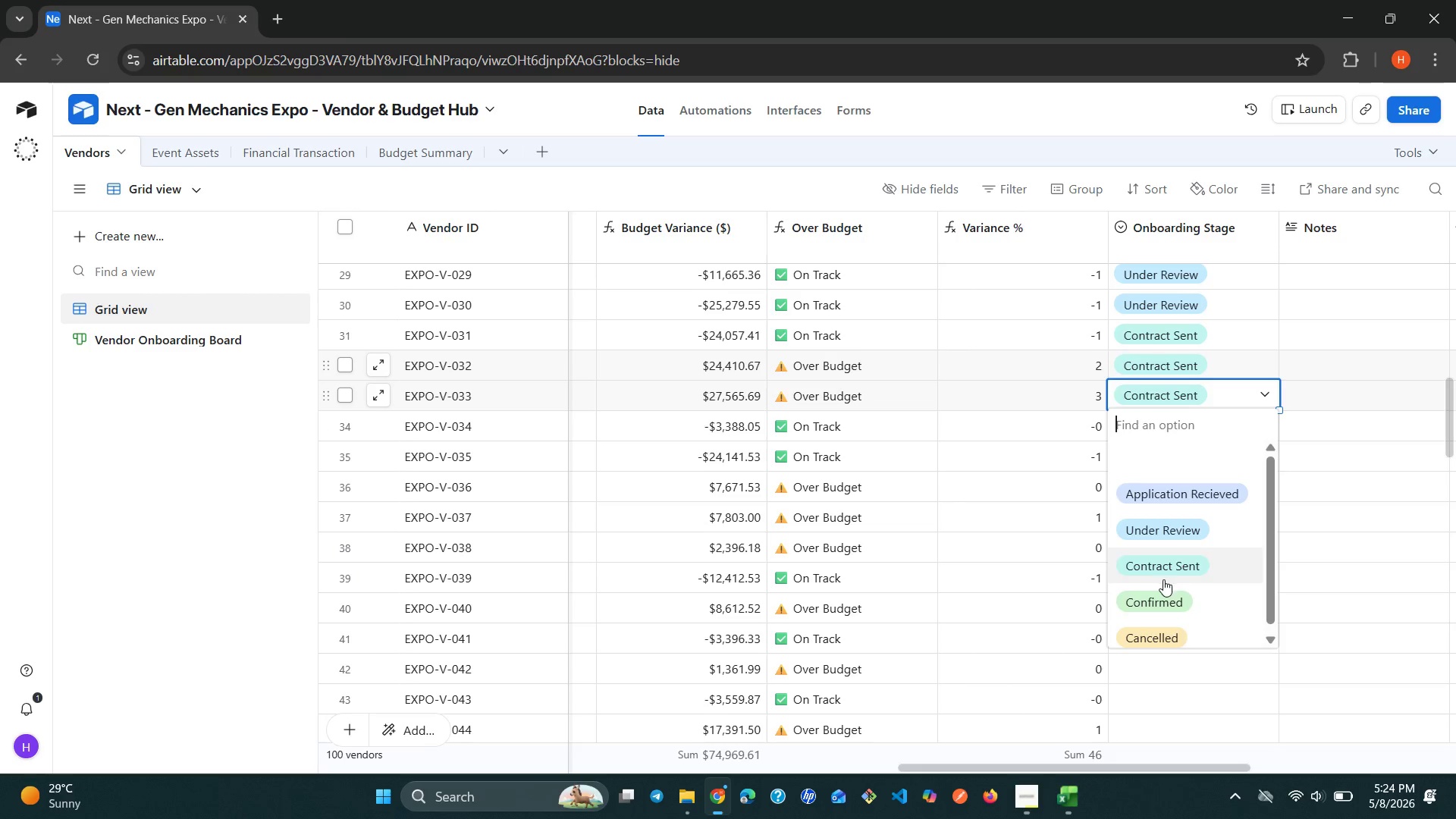 
left_click([1153, 590])
 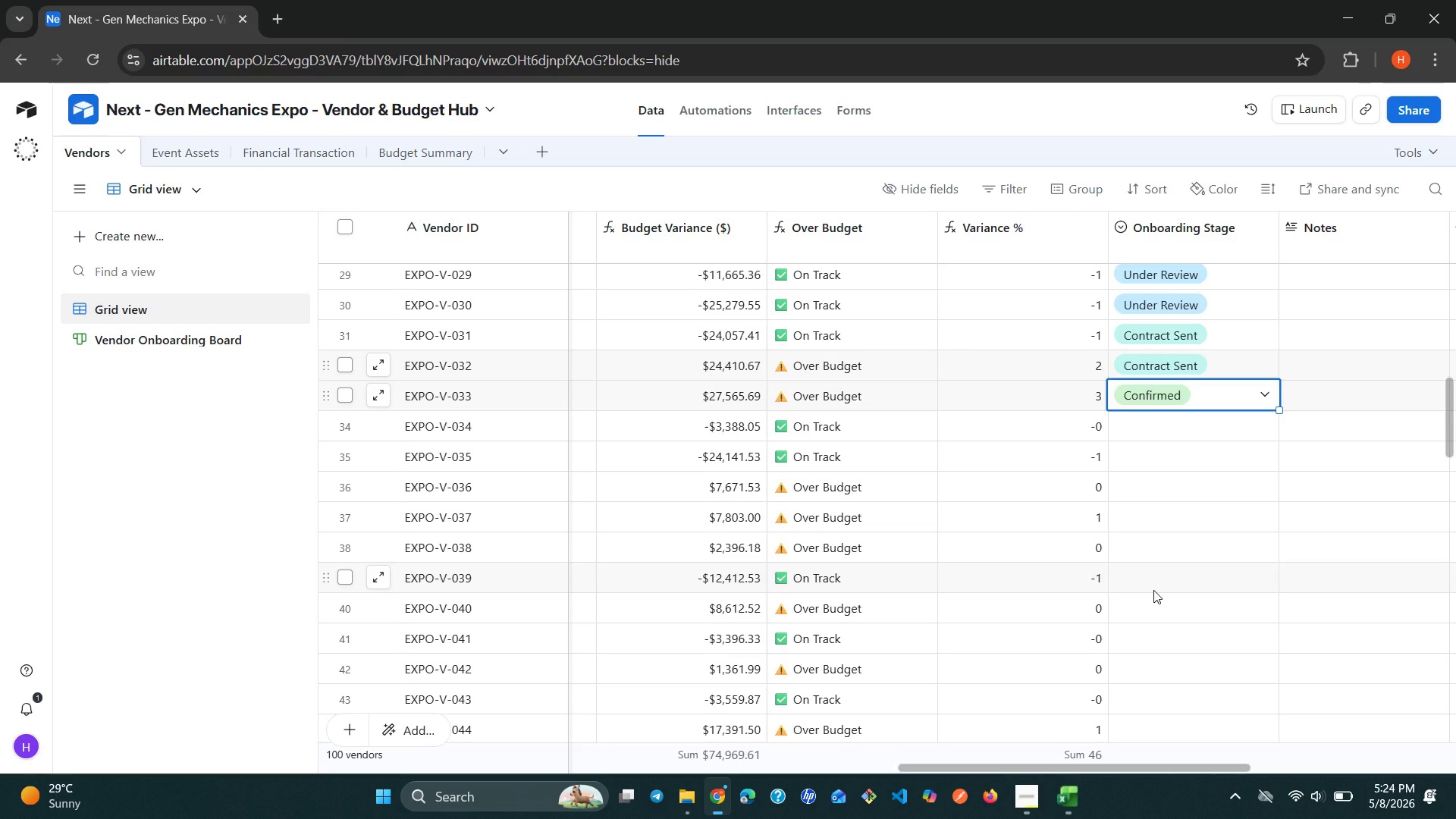 
wait(25.76)
 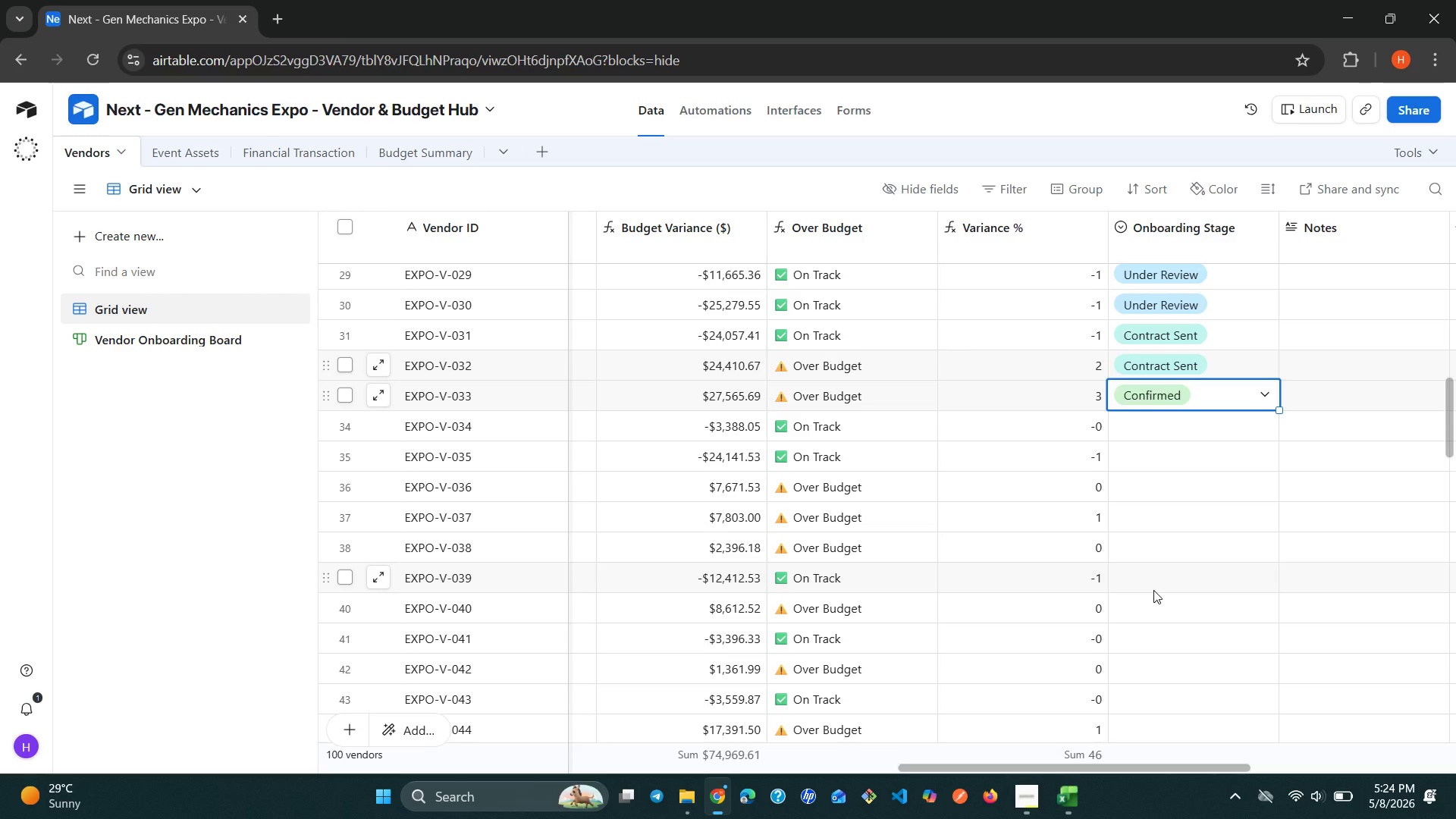 
left_click([1229, 413])
 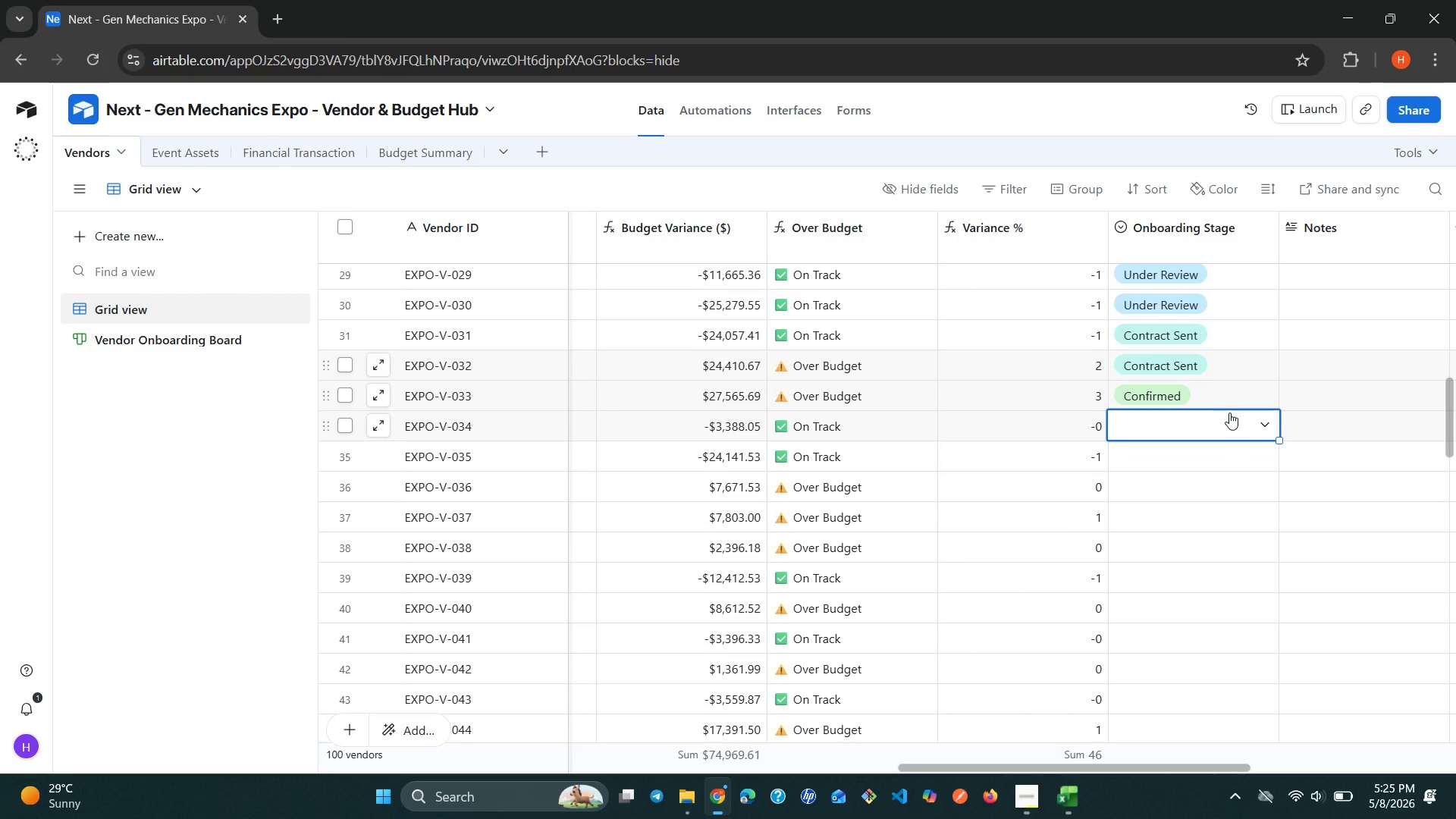 
left_click([1229, 413])
 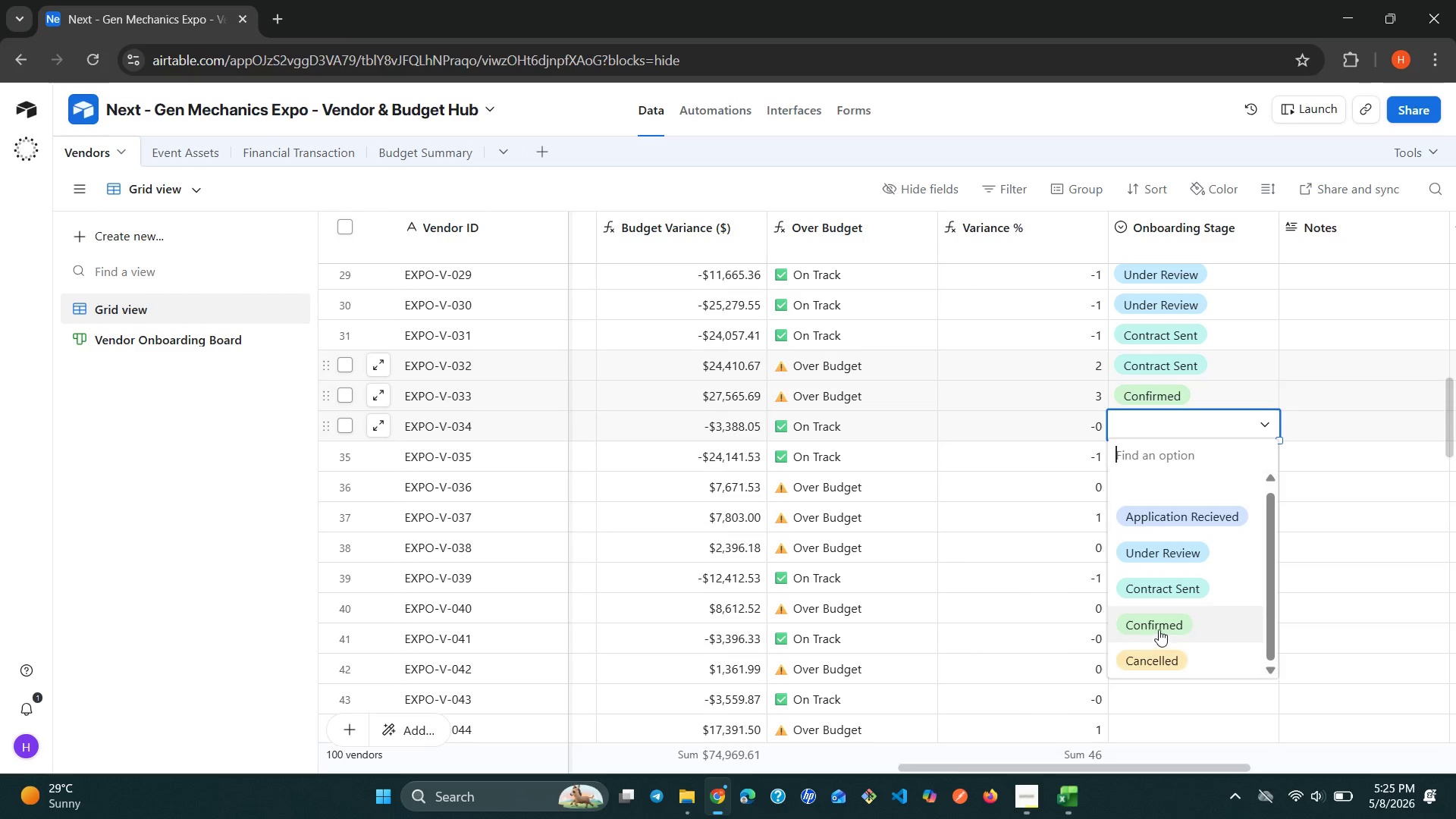 
left_click([1159, 629])
 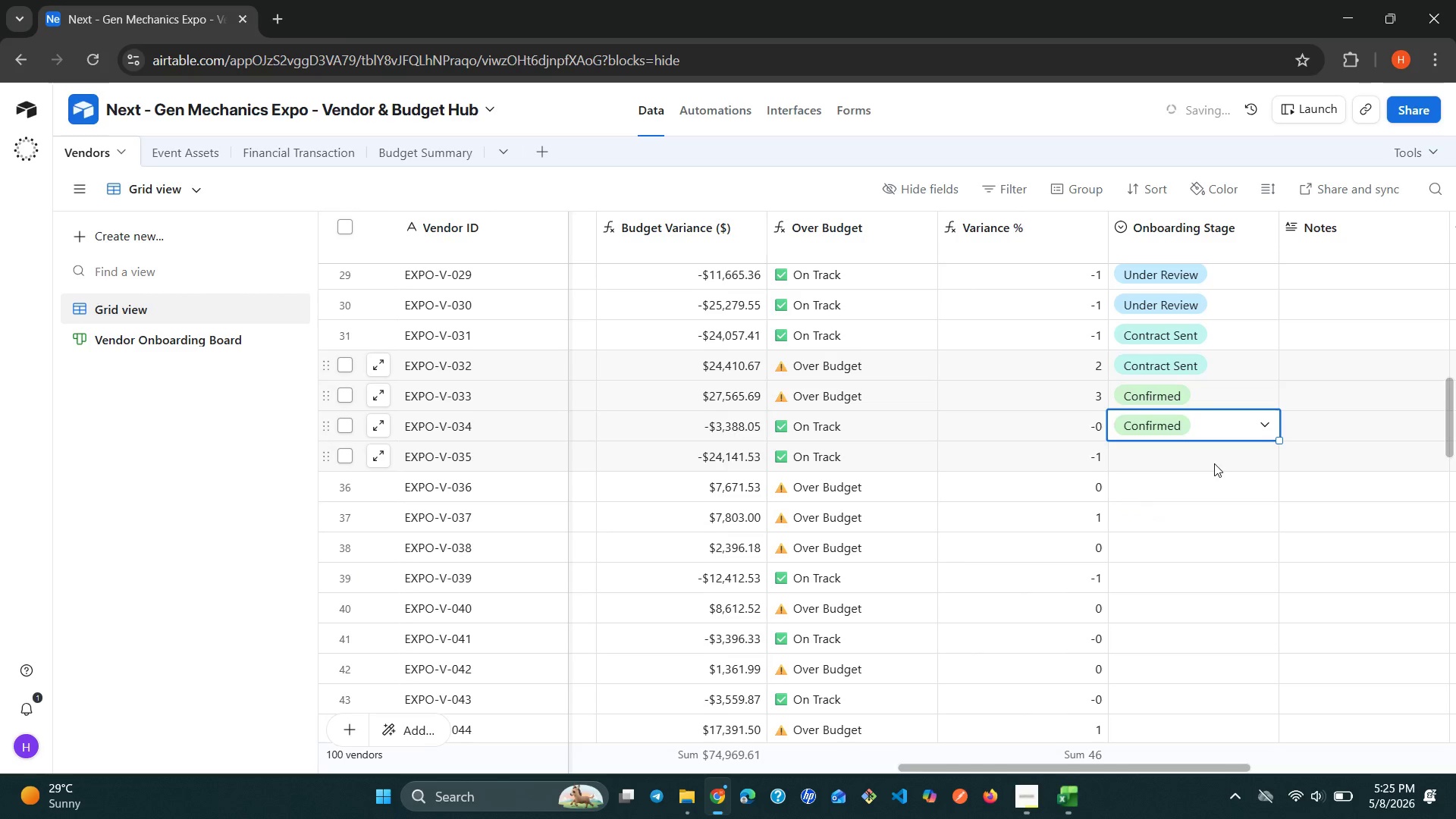 
left_click([1214, 461])
 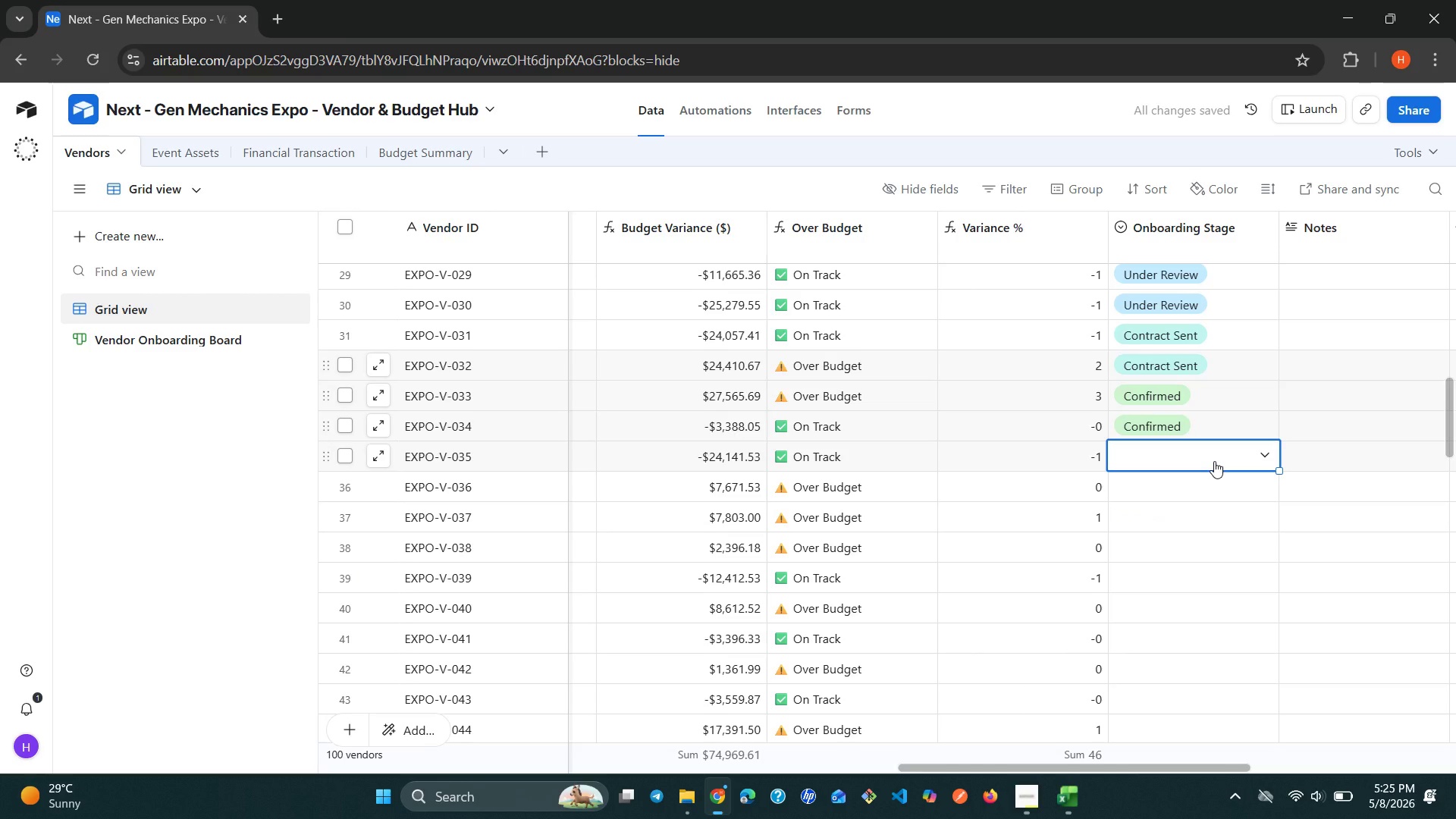 
left_click([1214, 461])
 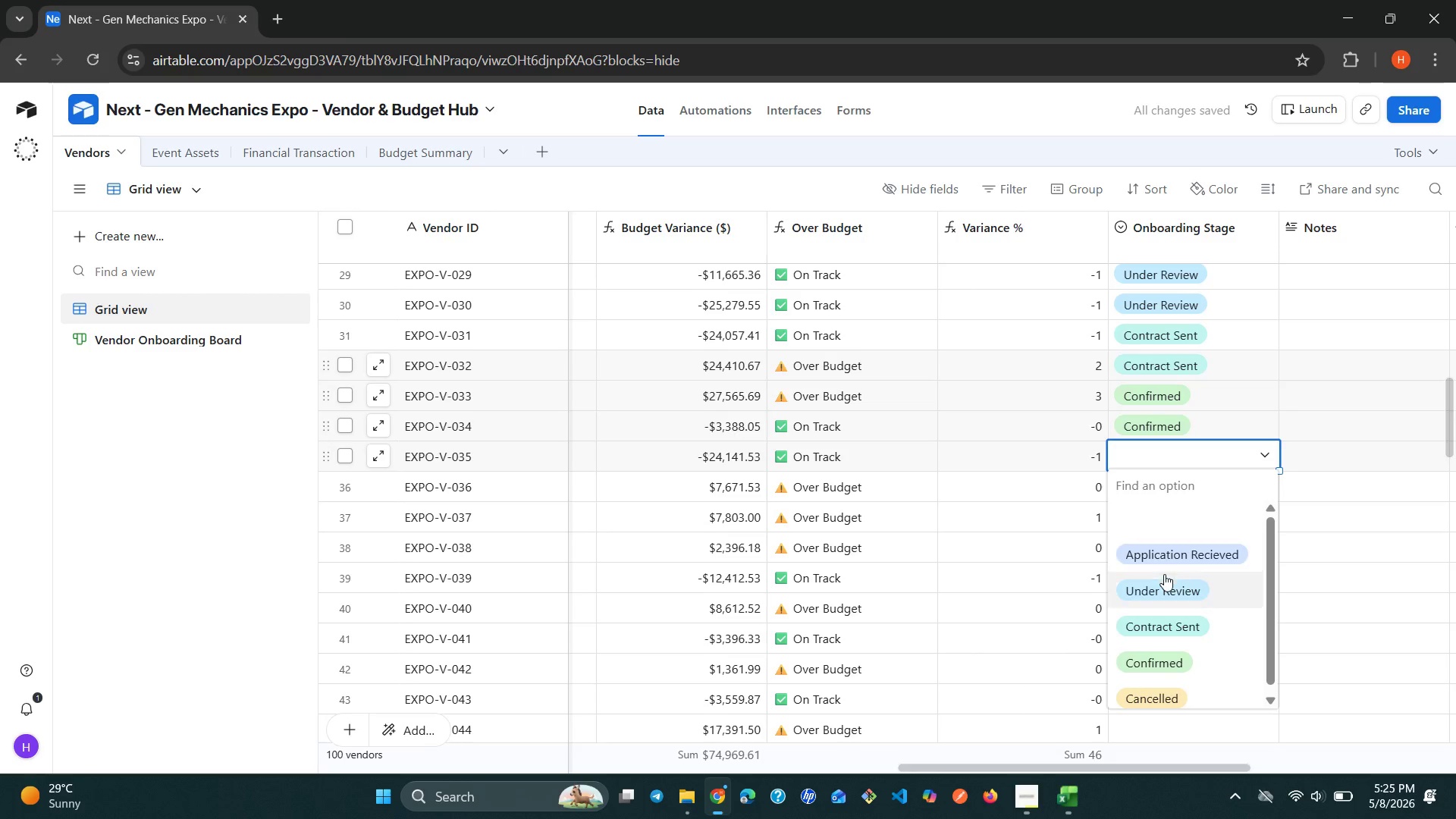 
left_click([1158, 582])
 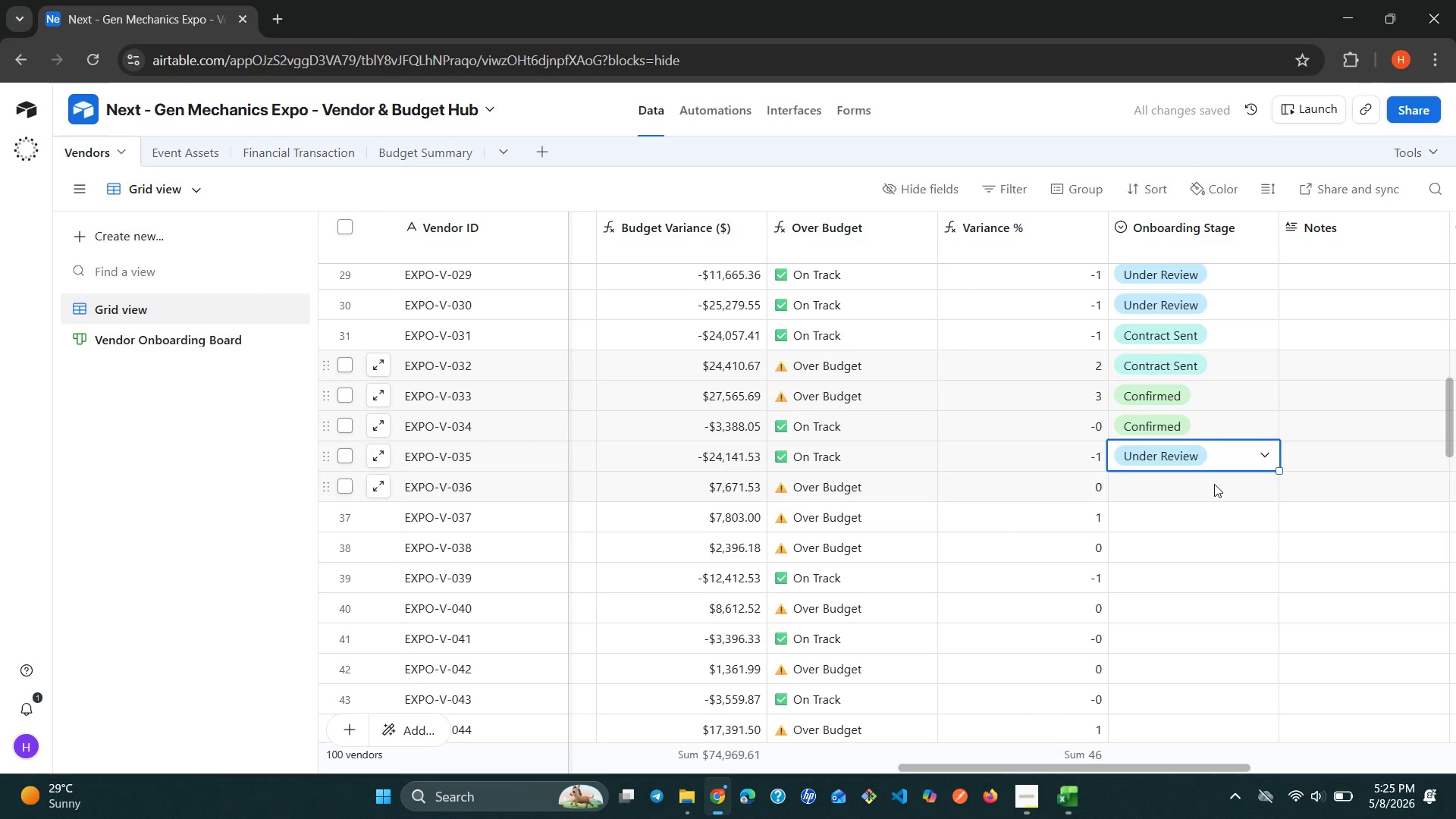 
double_click([1215, 482])
 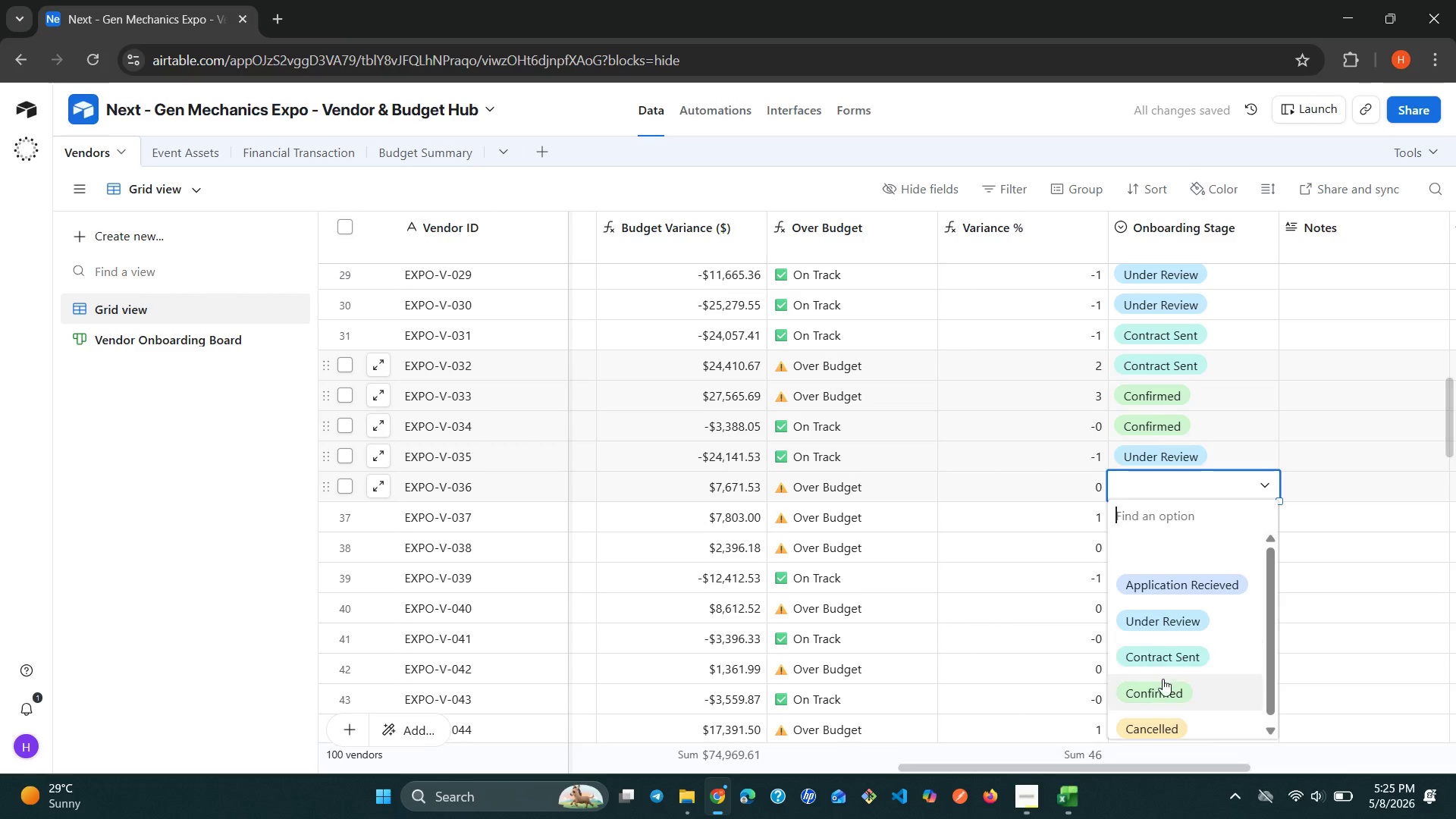 
left_click([1161, 679])
 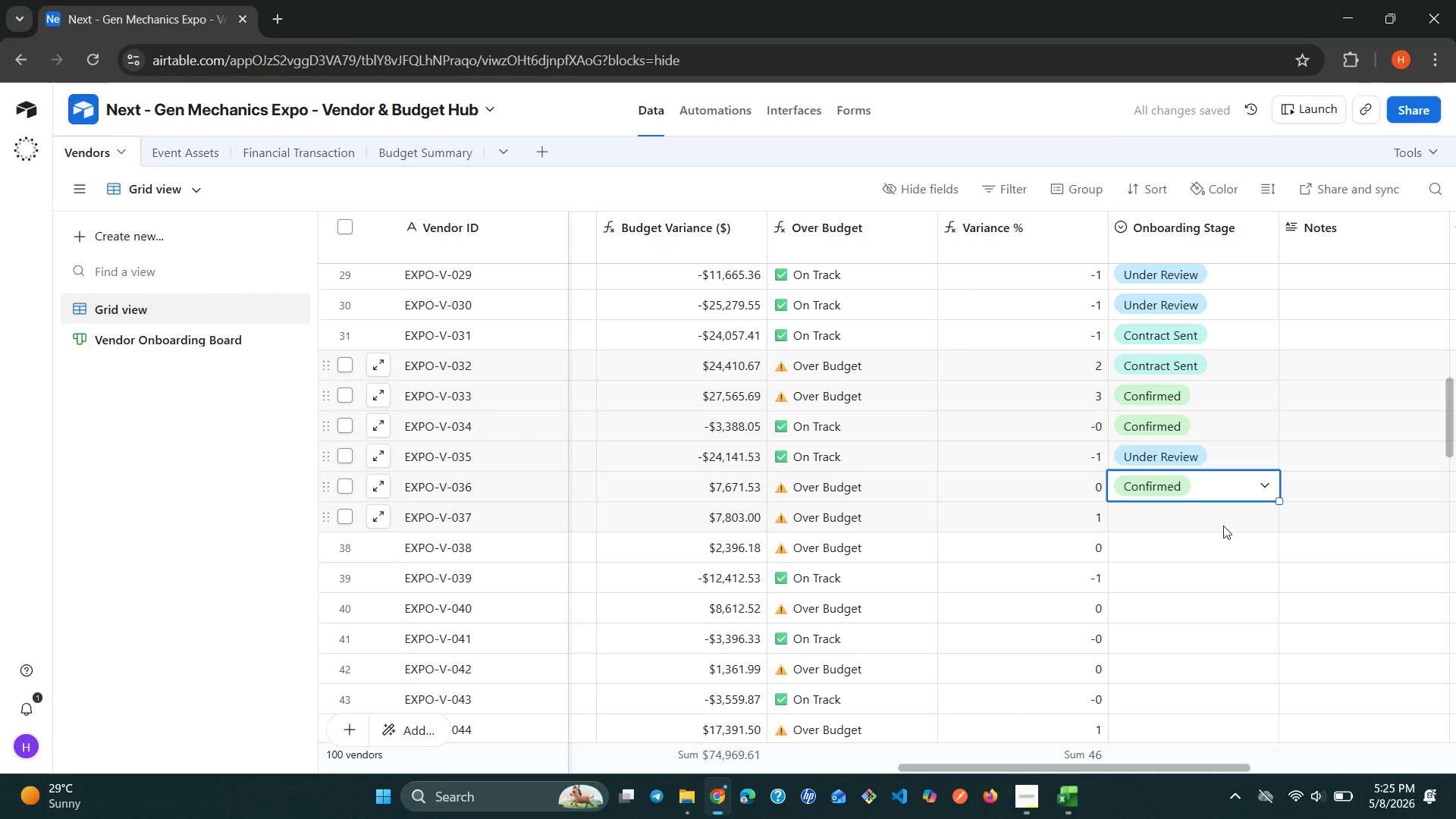 
left_click([1219, 518])
 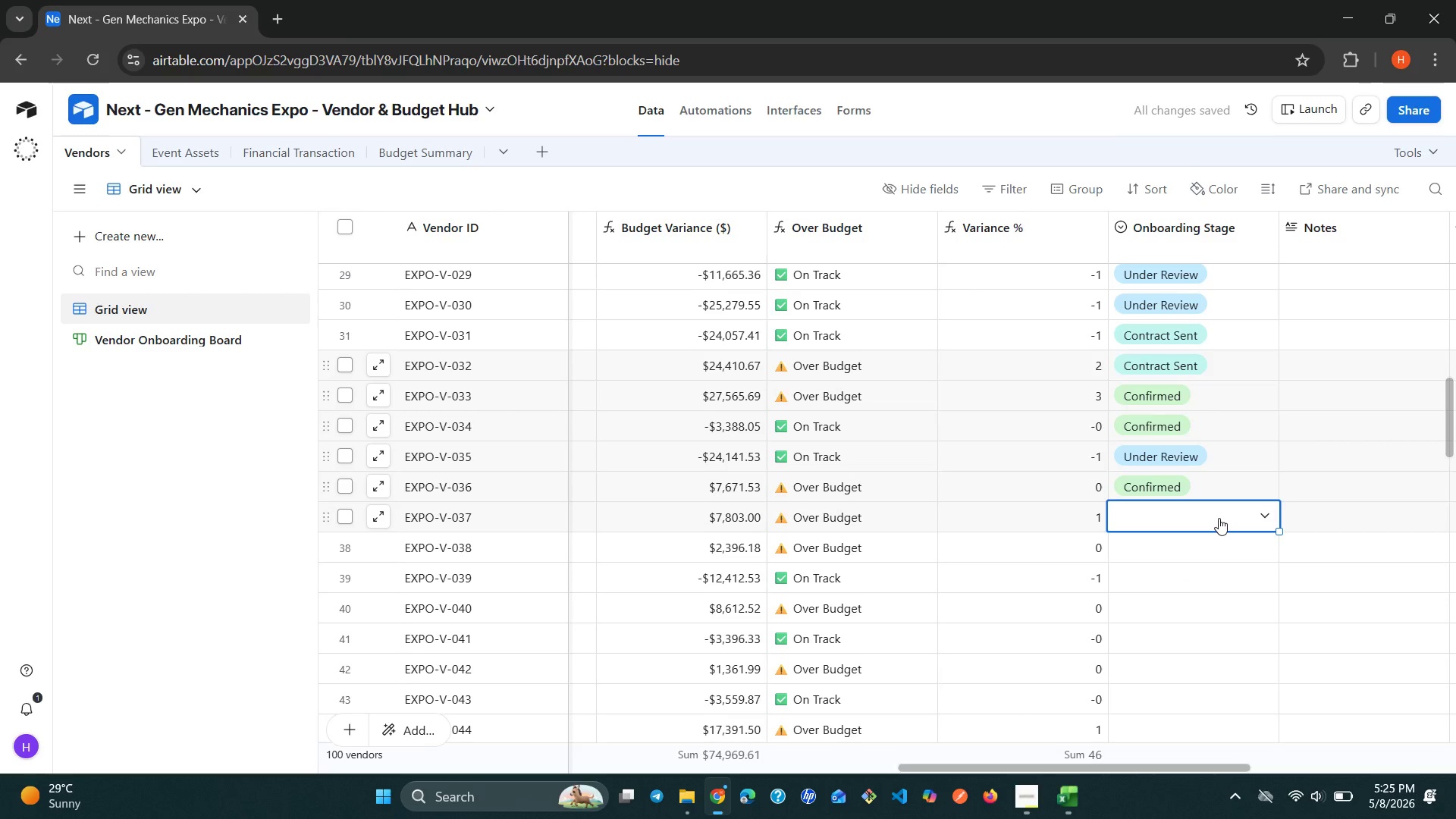 
left_click([1219, 518])
 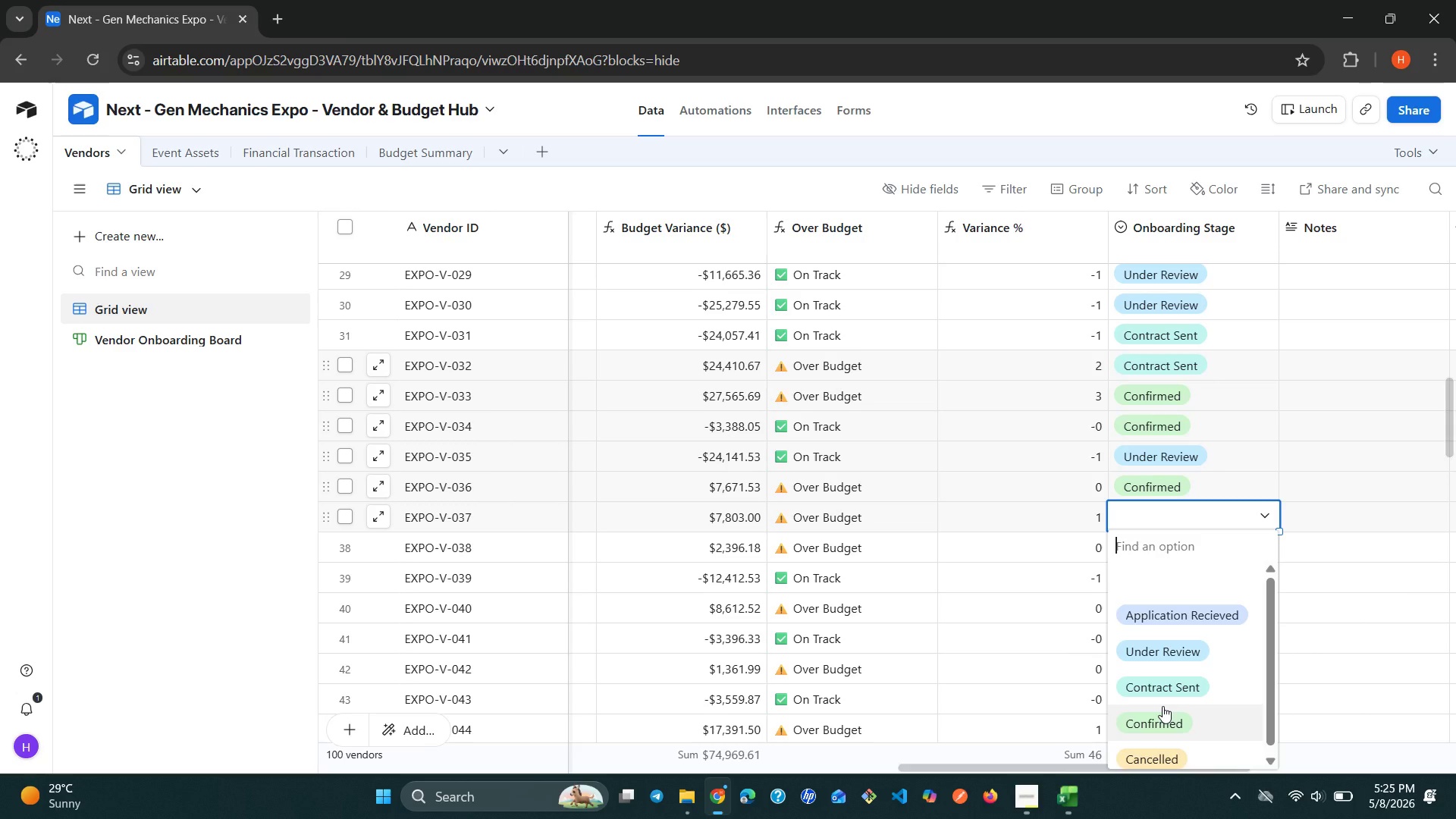 
wait(5.88)
 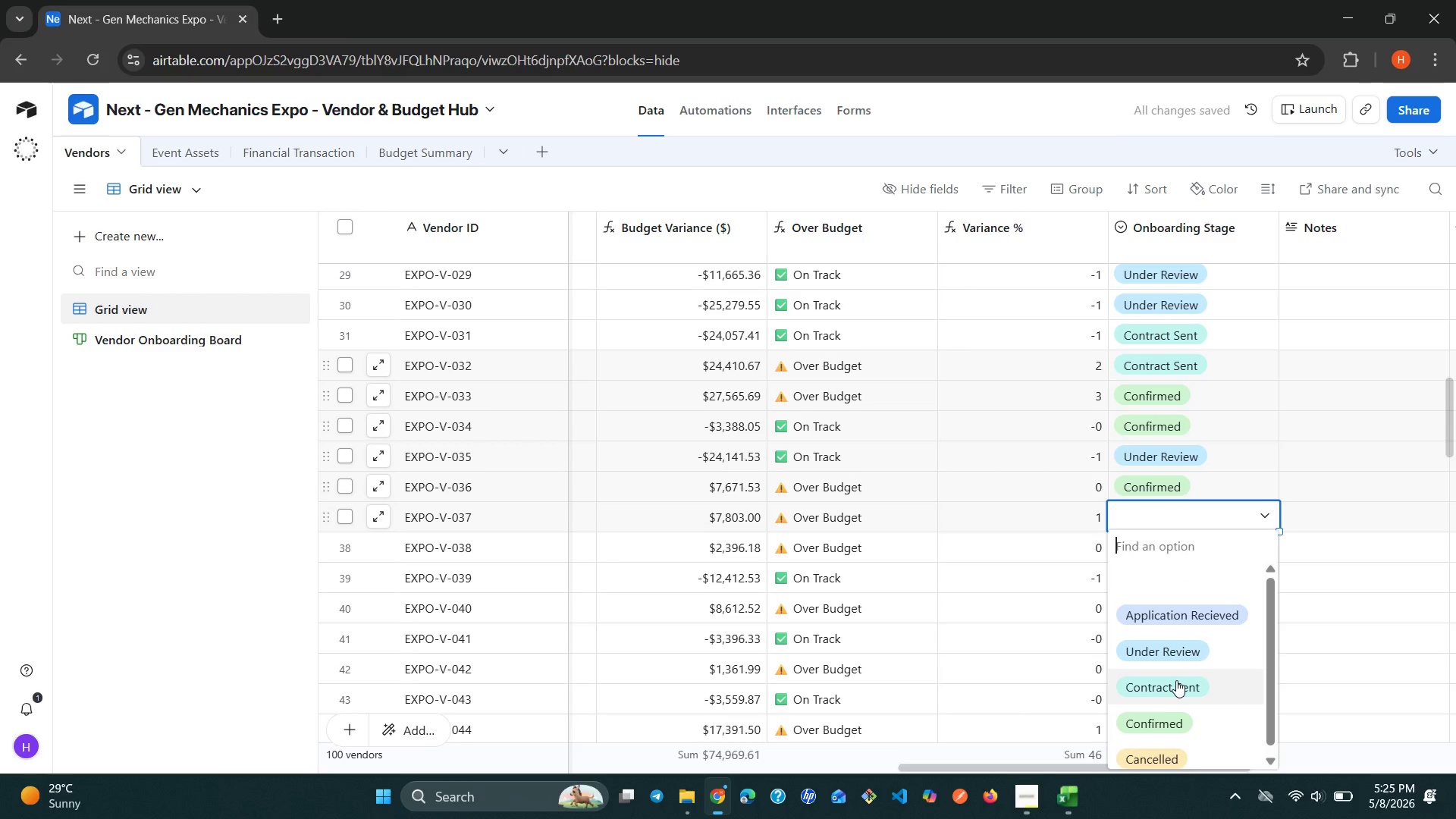 
left_click_drag(start_coordinate=[1163, 706], to_coordinate=[1152, 713])
 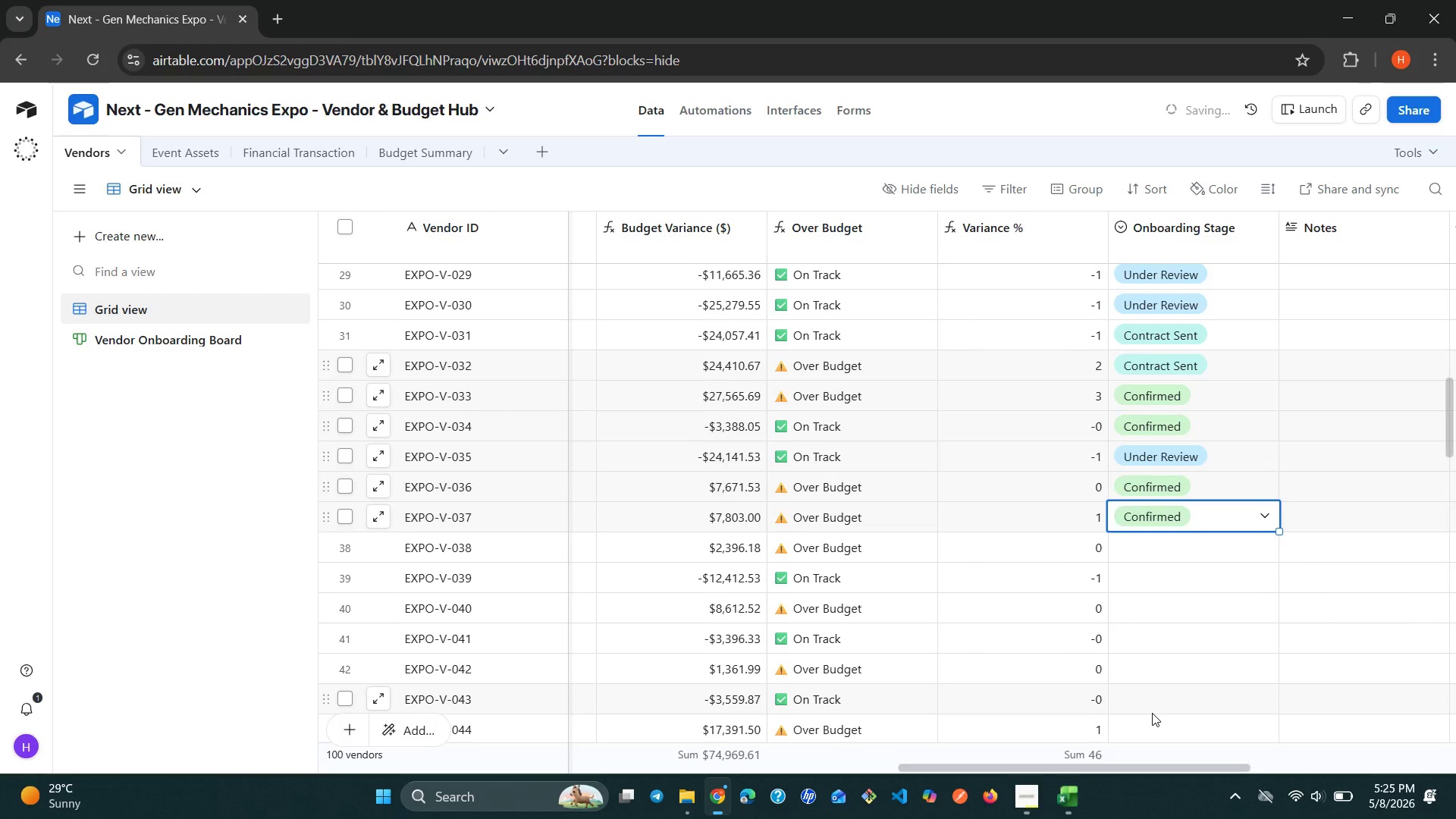 
left_click([1152, 713])
 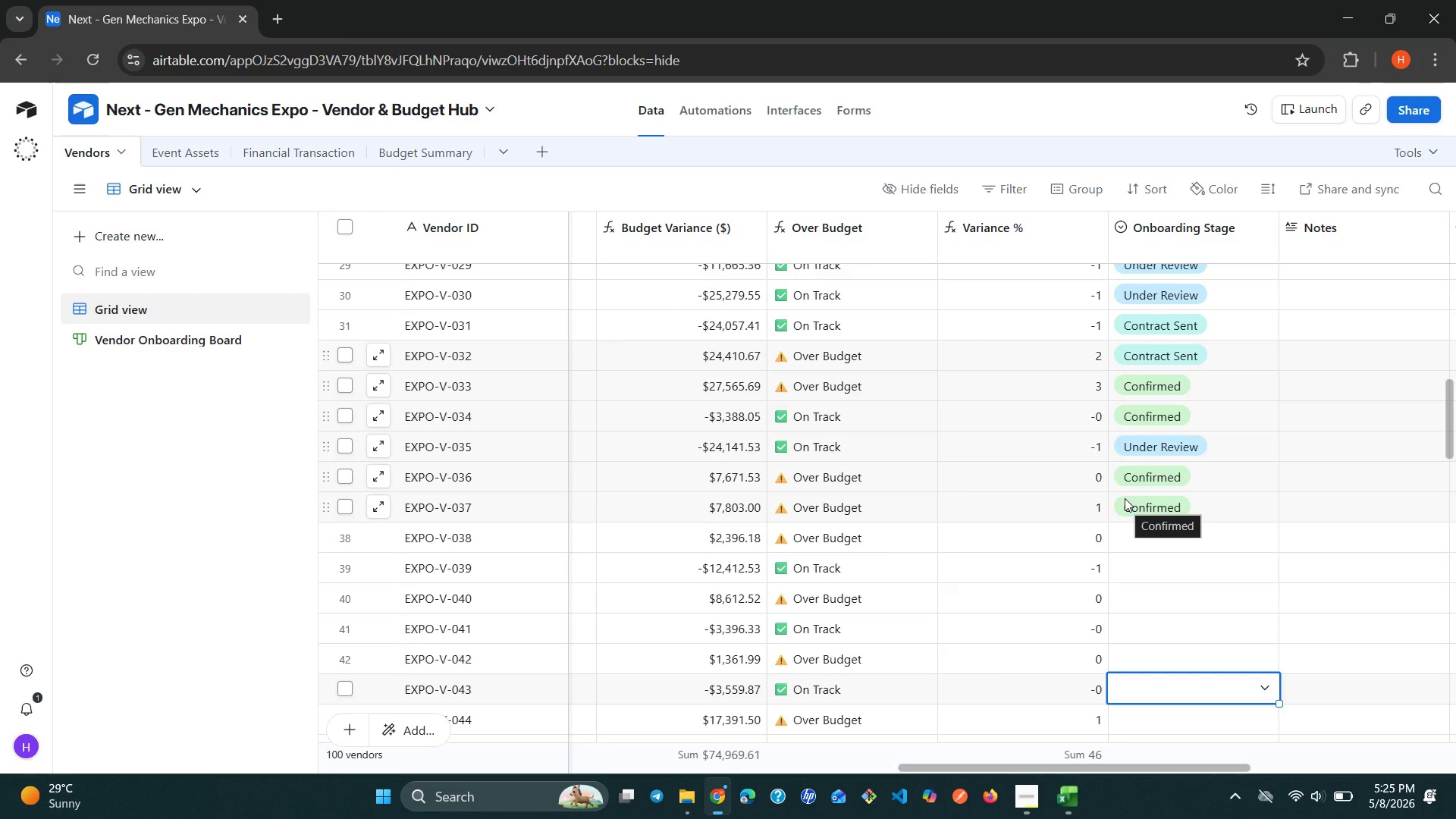 
wait(17.69)
 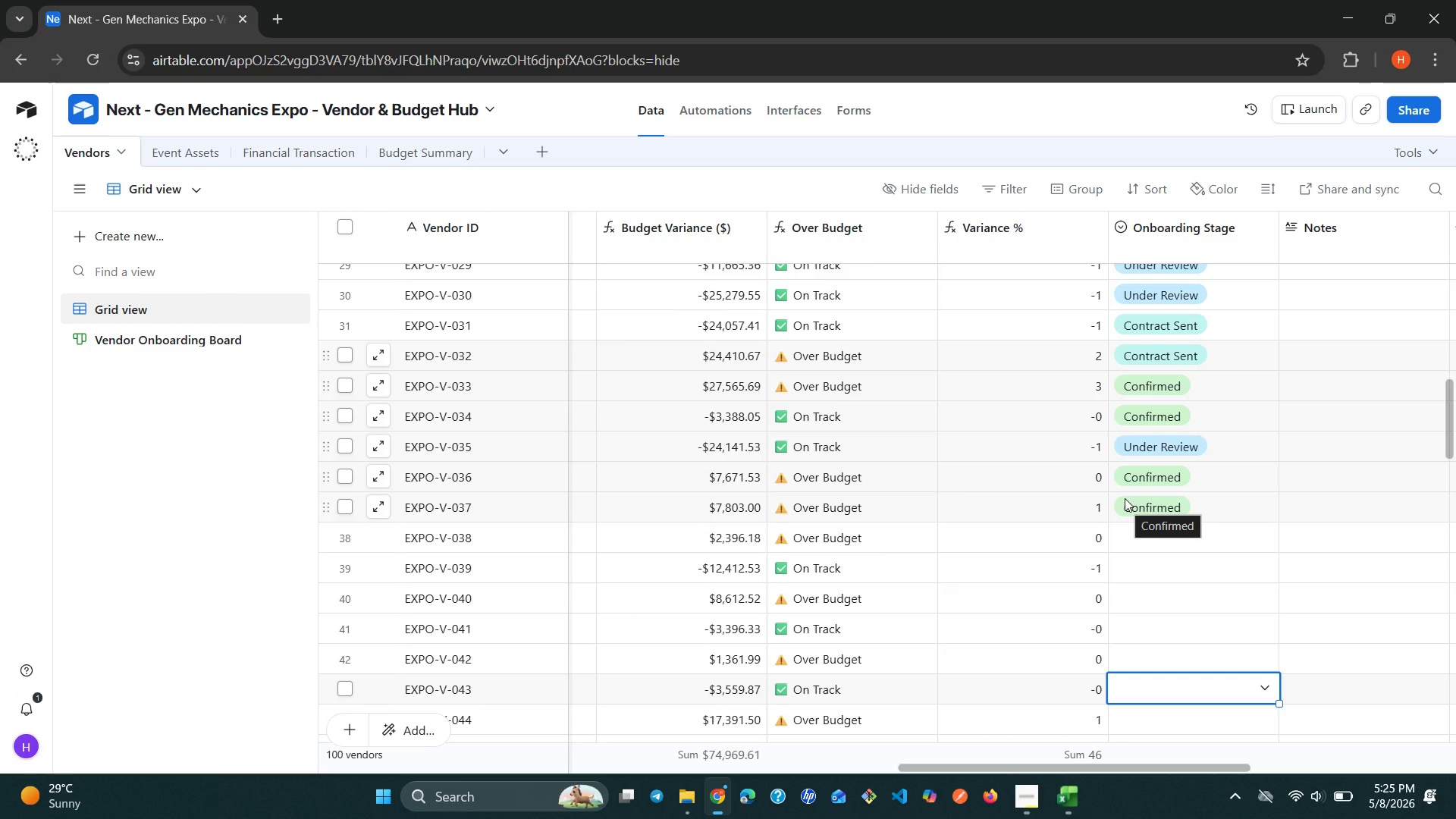 
left_click([1172, 465])
 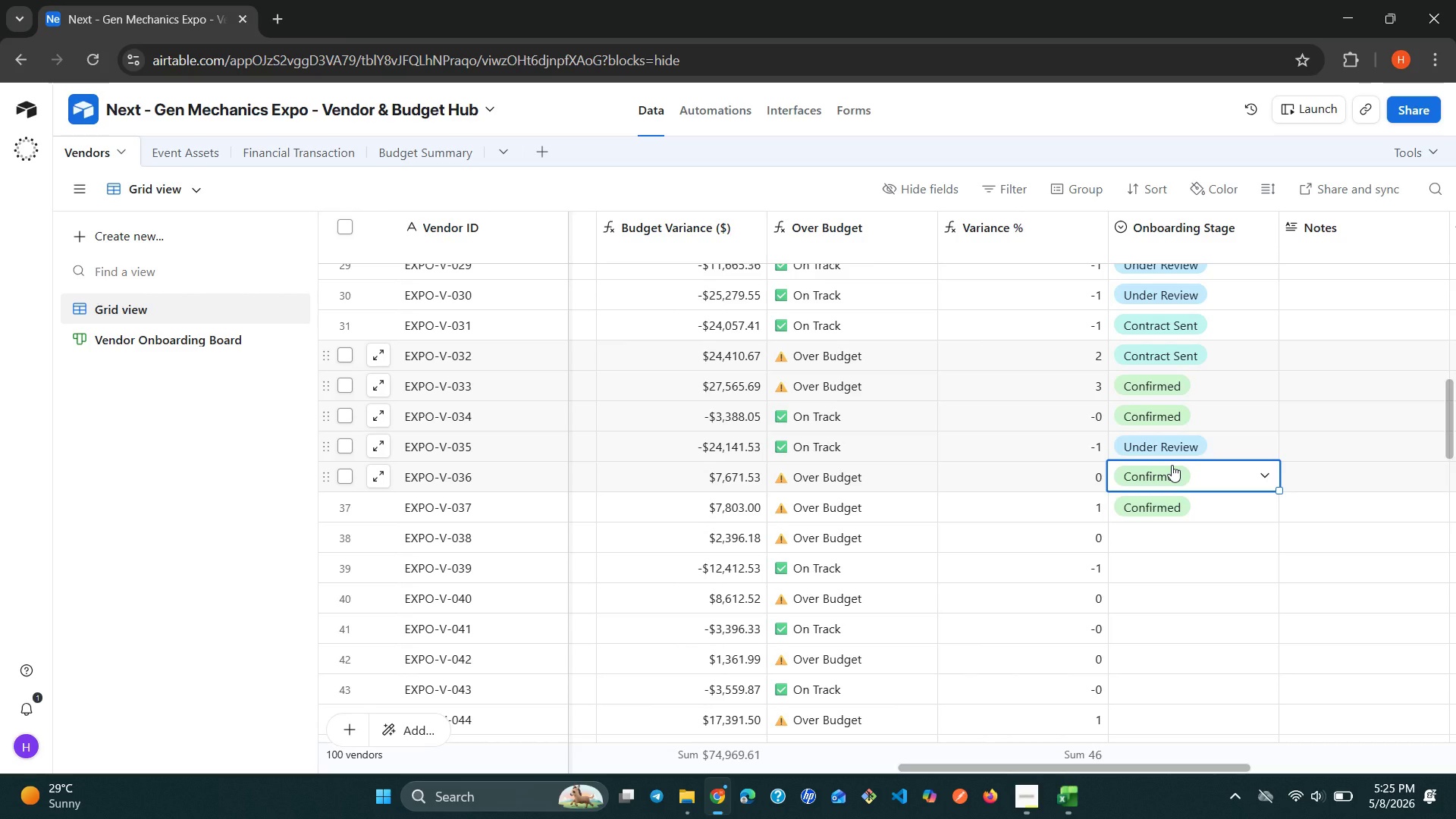 
left_click([1172, 465])
 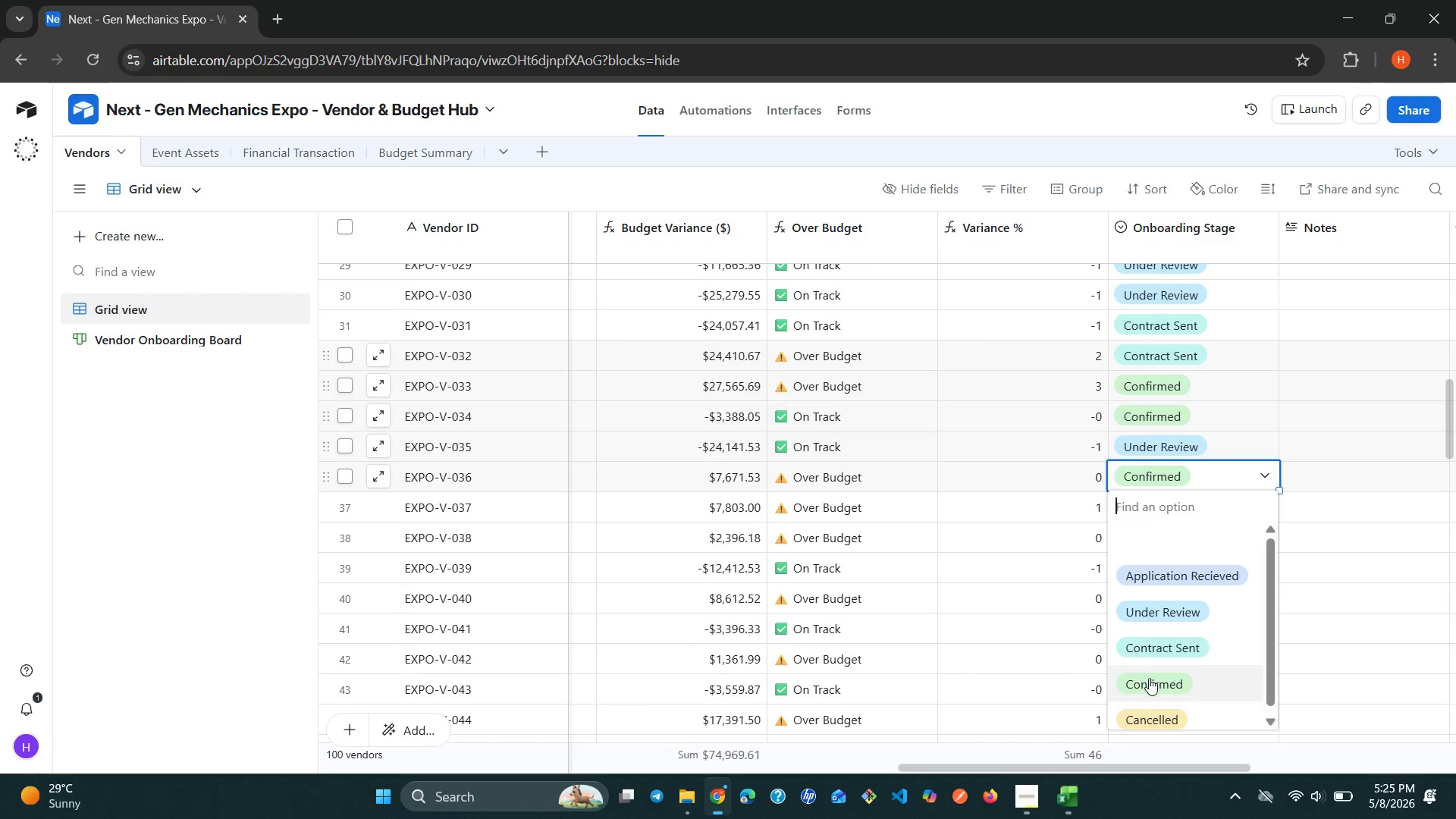 
left_click([1149, 714])
 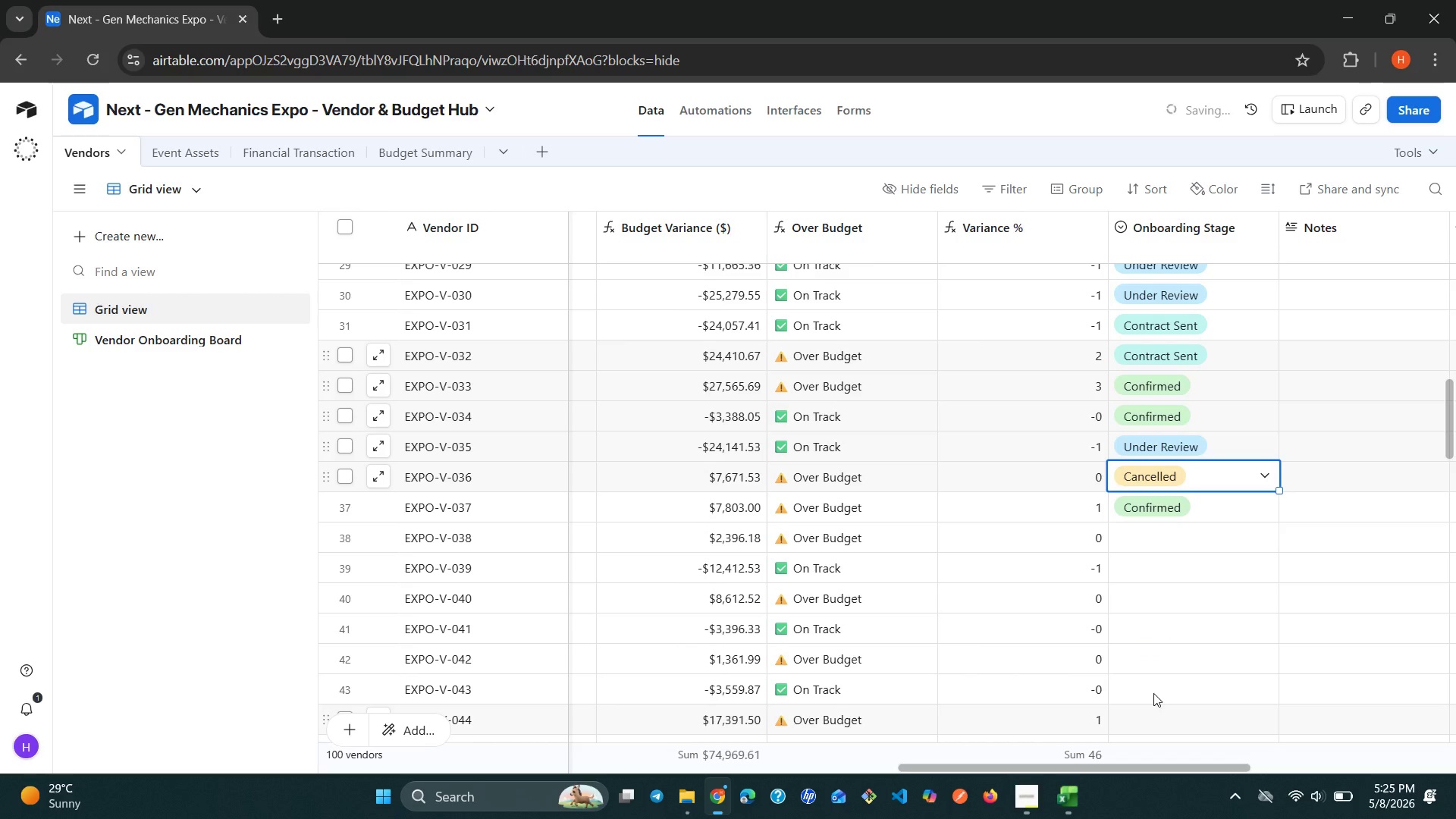 
left_click([1215, 541])
 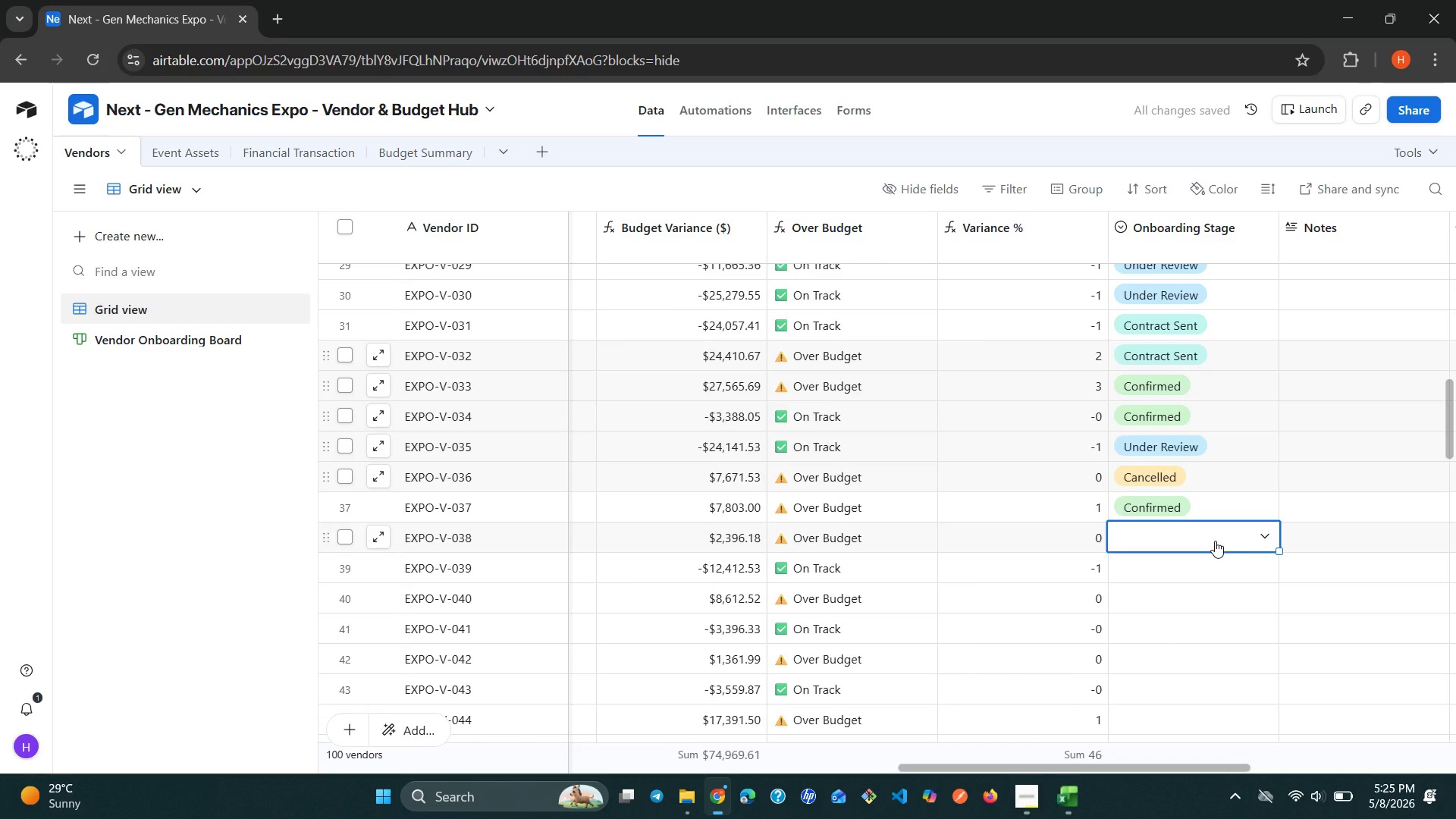 
left_click([1215, 541])
 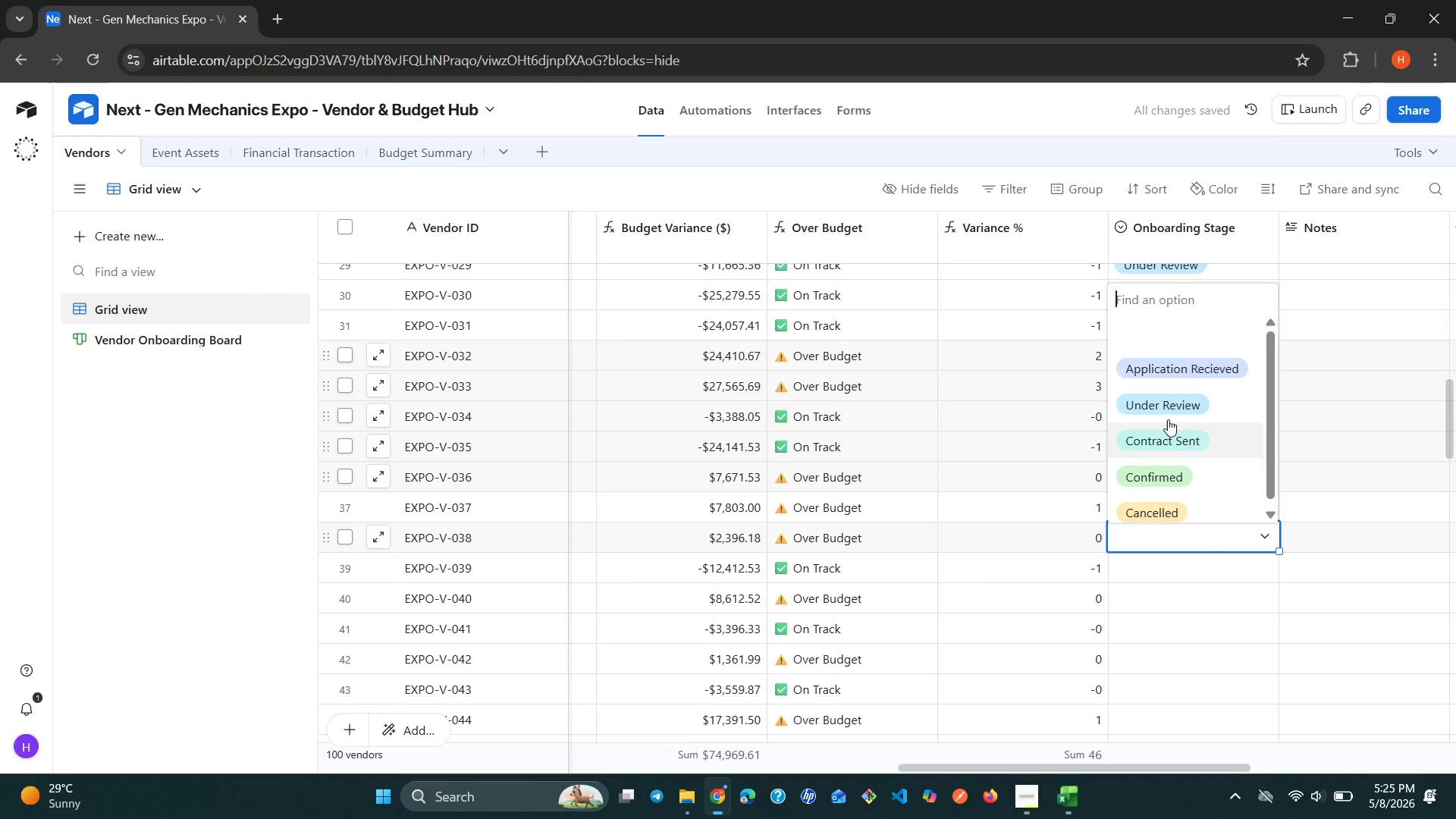 
left_click([1168, 404])
 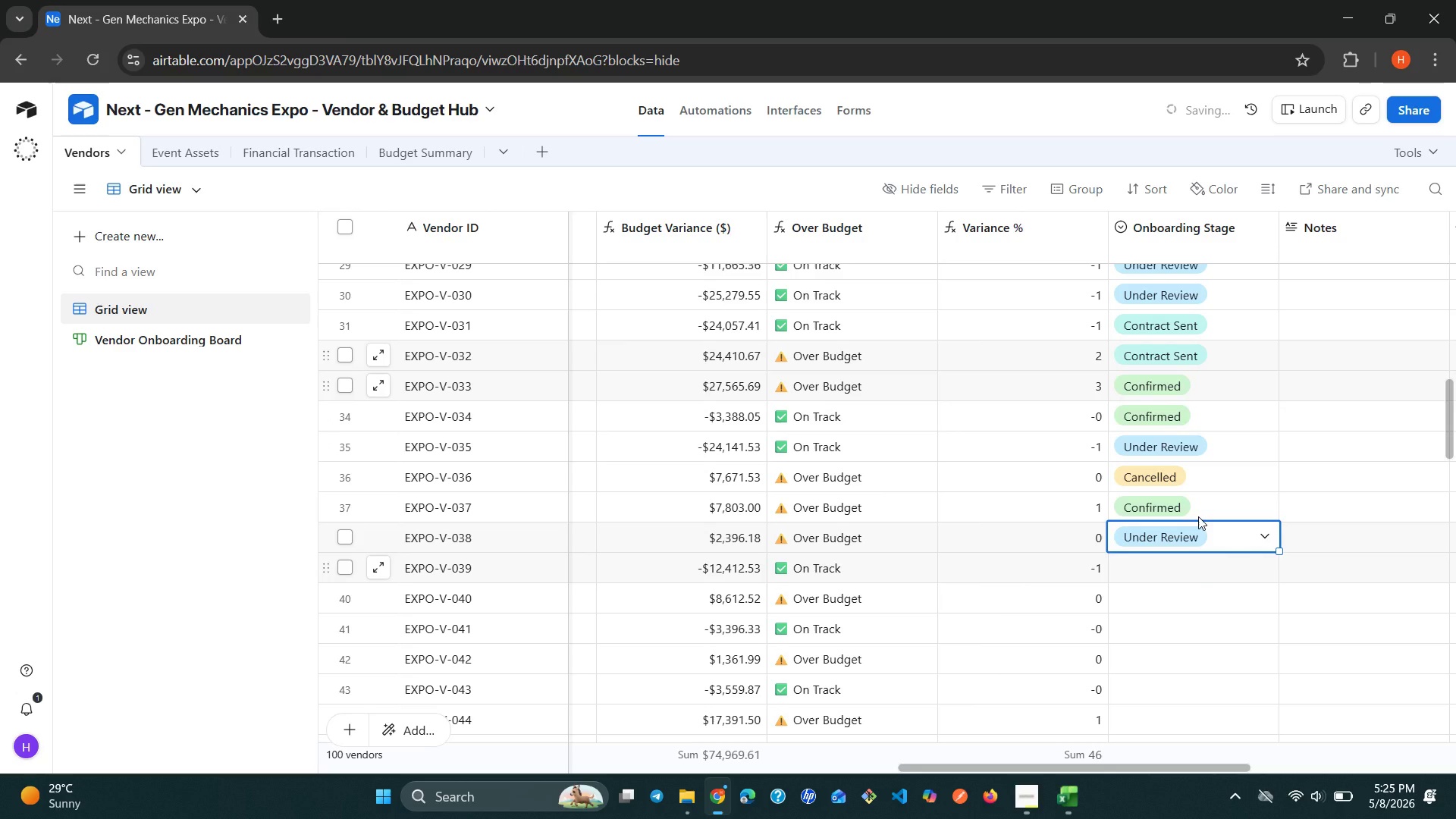 
left_click([1194, 573])
 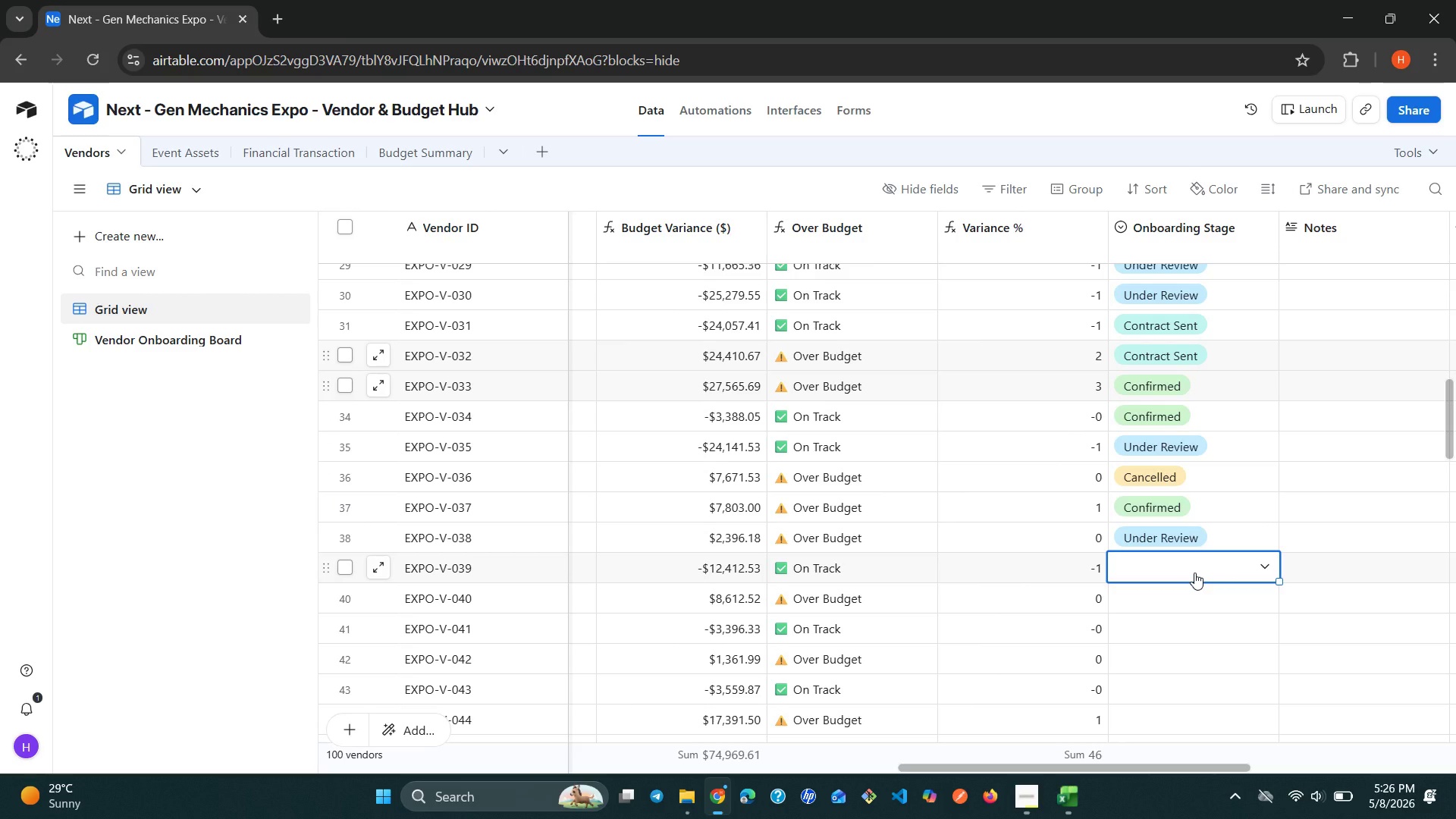 
wait(21.98)
 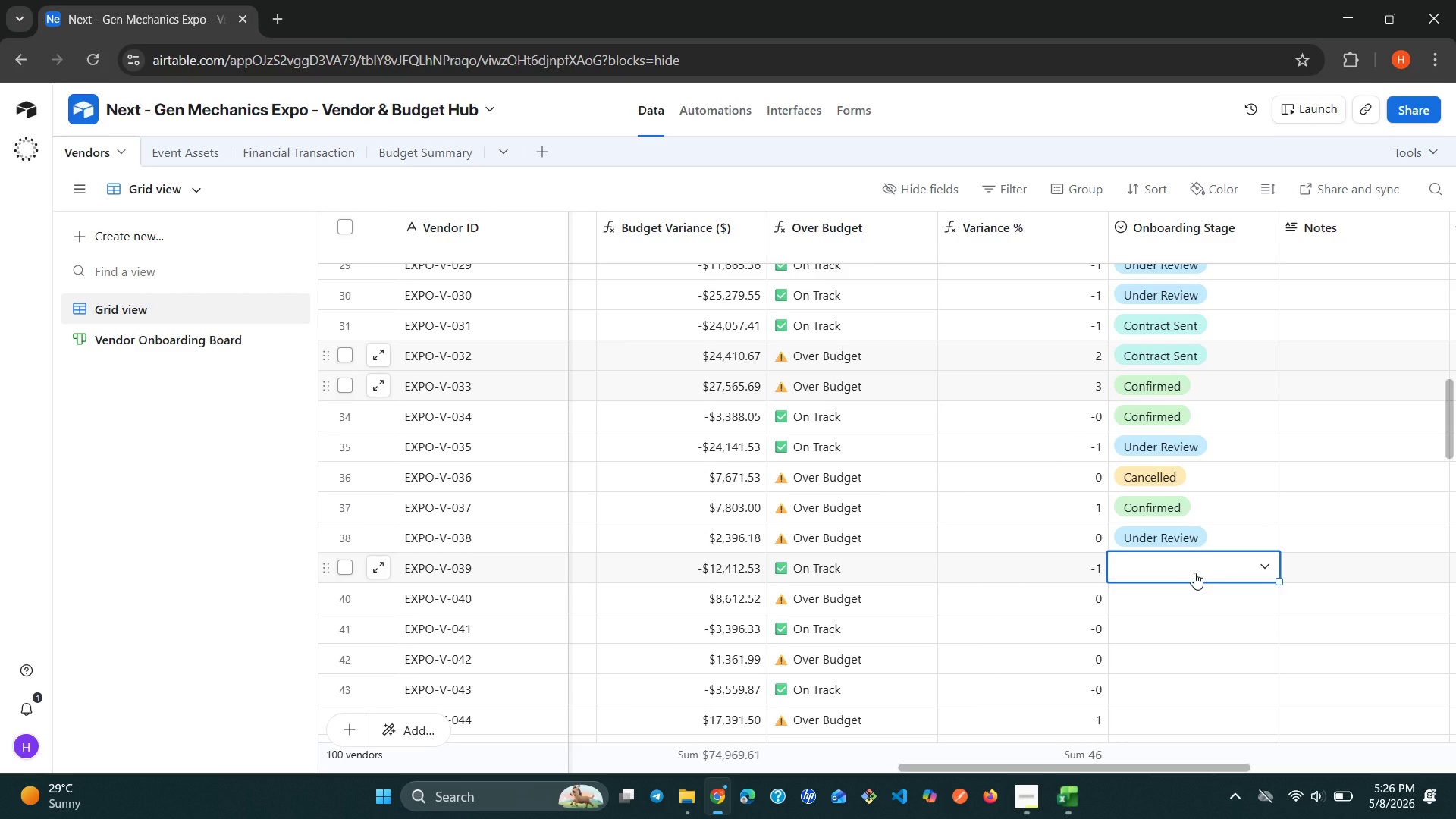 
left_click([1220, 447])
 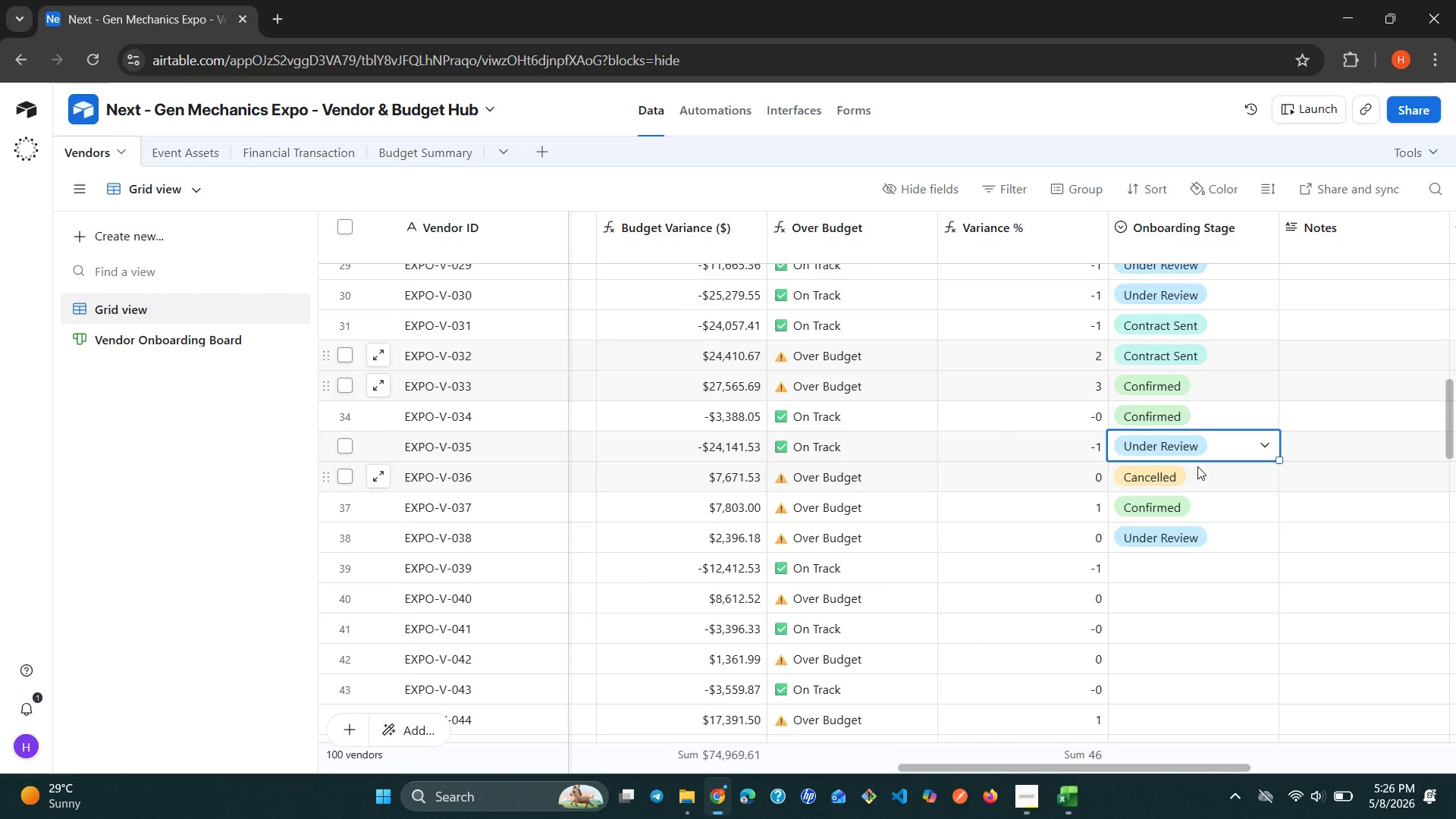 
left_click([1197, 470])
 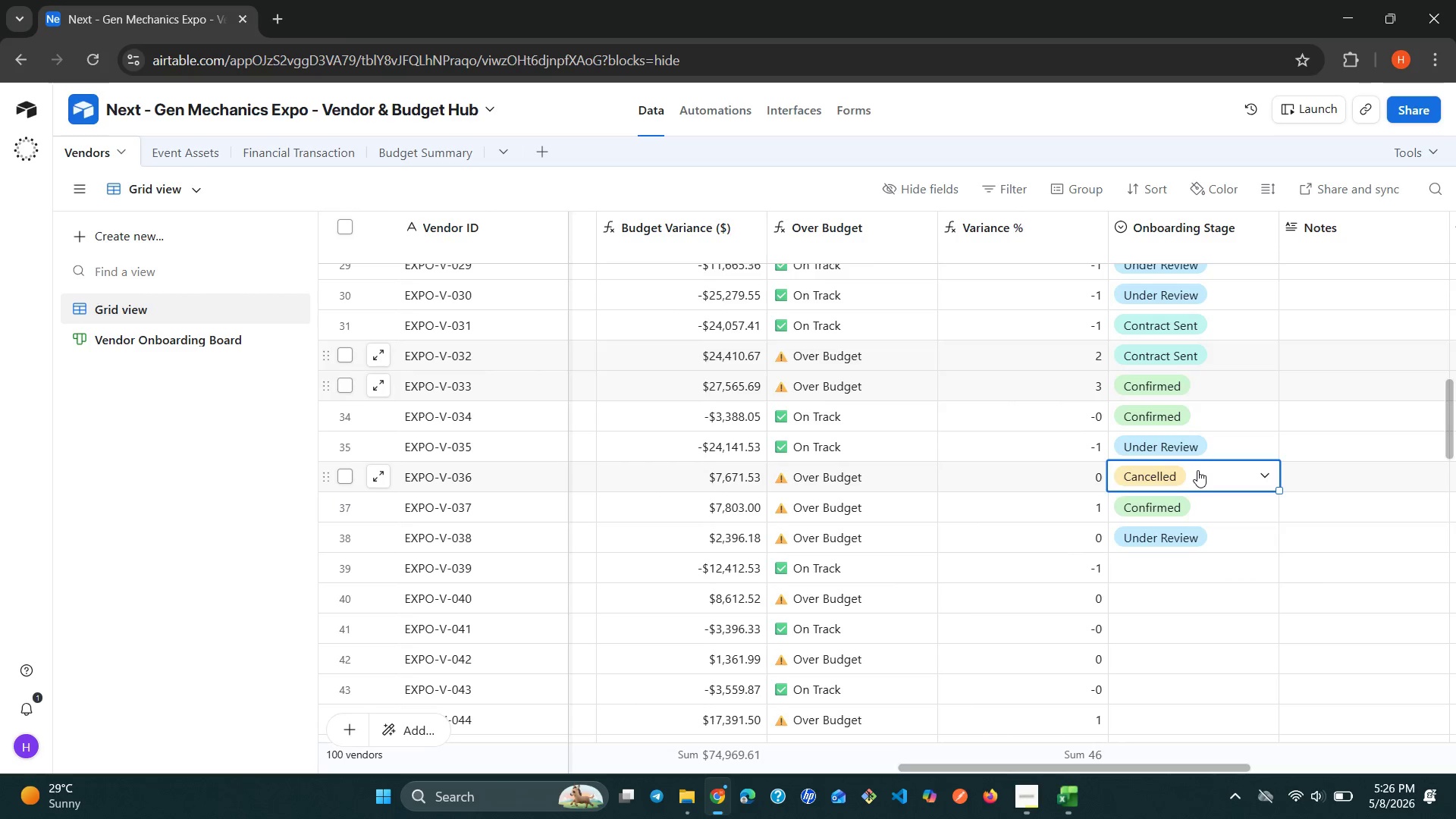 
left_click([1197, 470])
 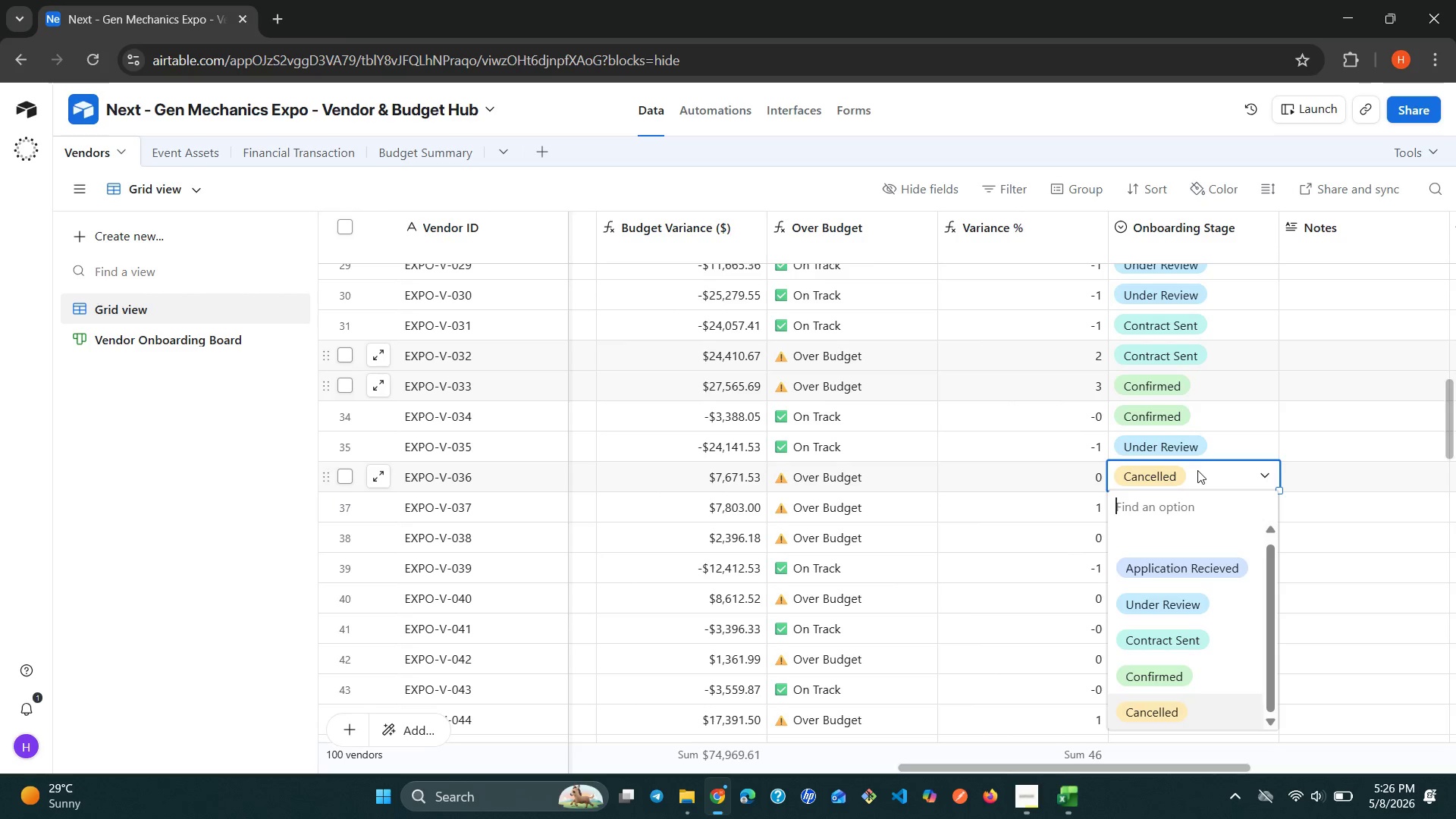 
wait(6.0)
 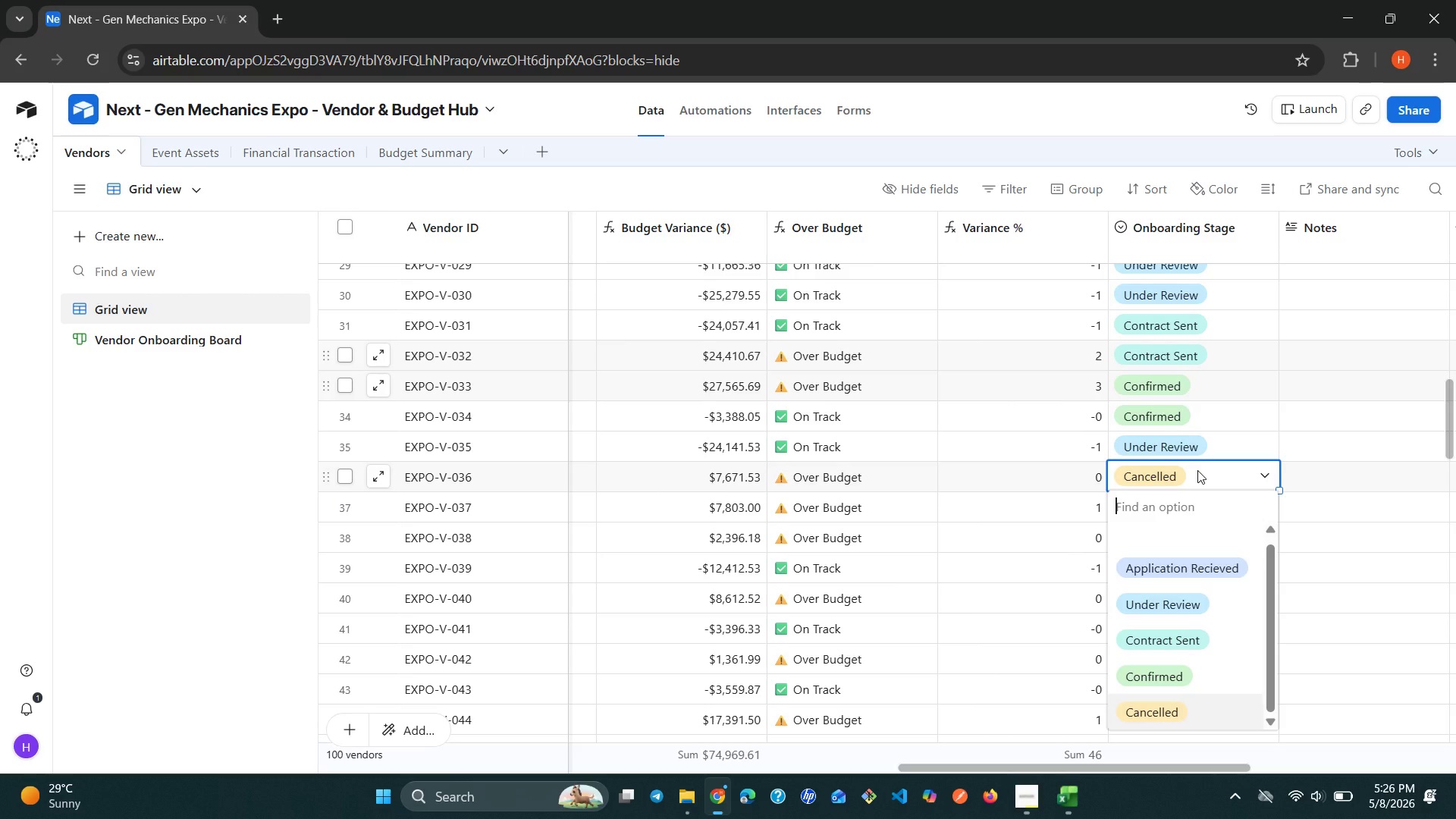 
left_click([1169, 677])
 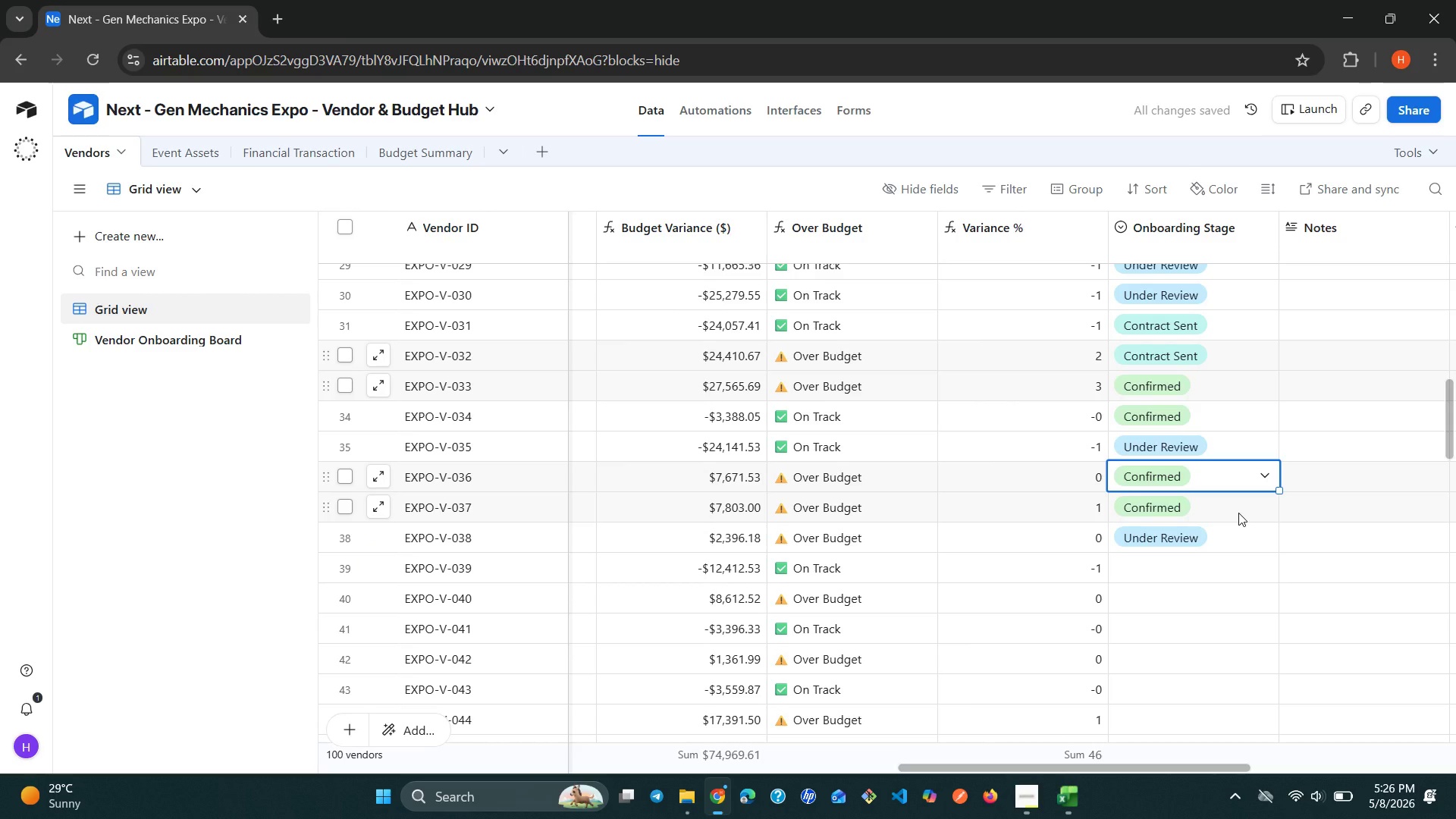 
wait(7.42)
 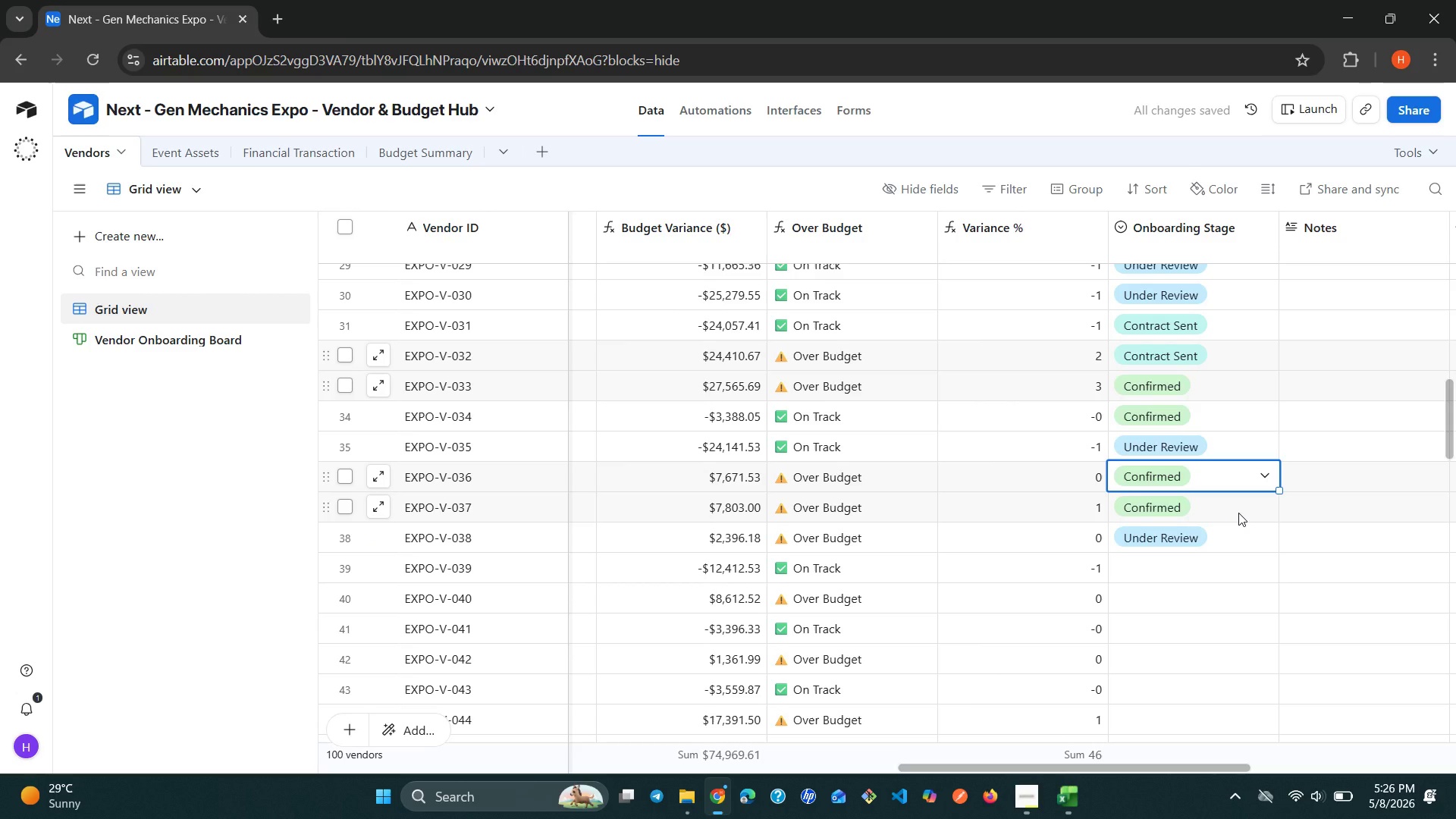 
left_click([1238, 513])
 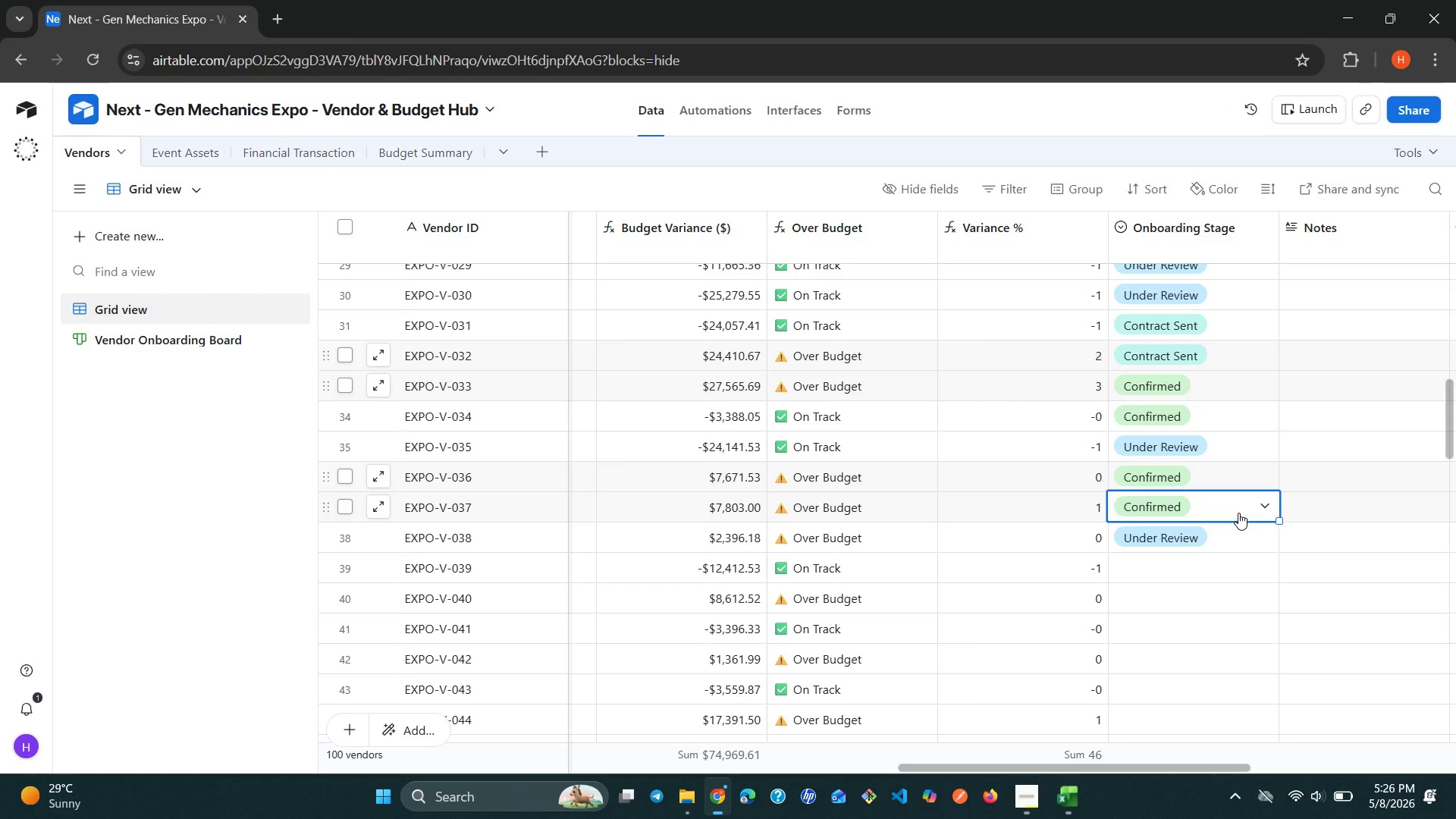 
left_click([1238, 513])
 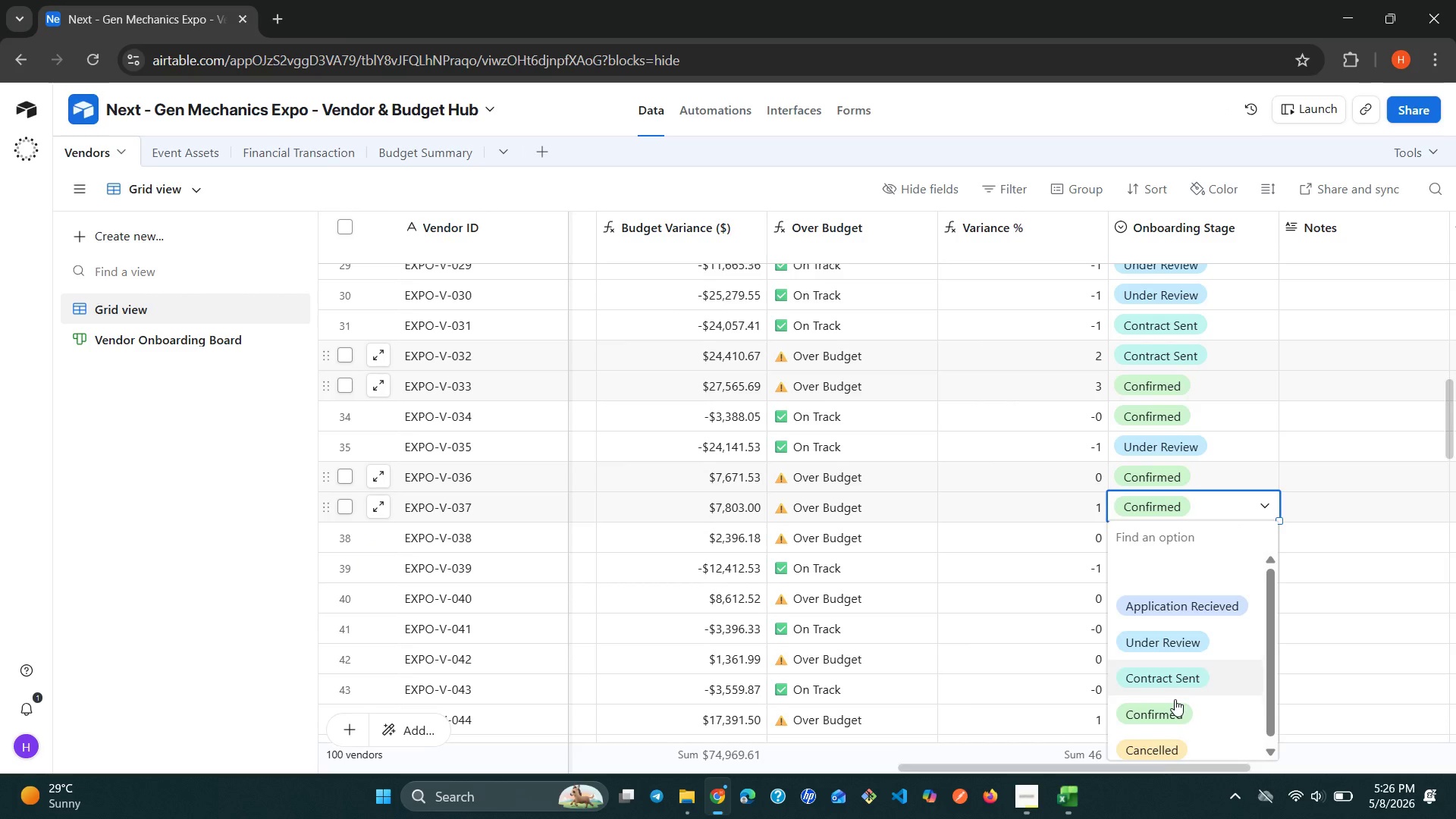 
left_click([1156, 750])
 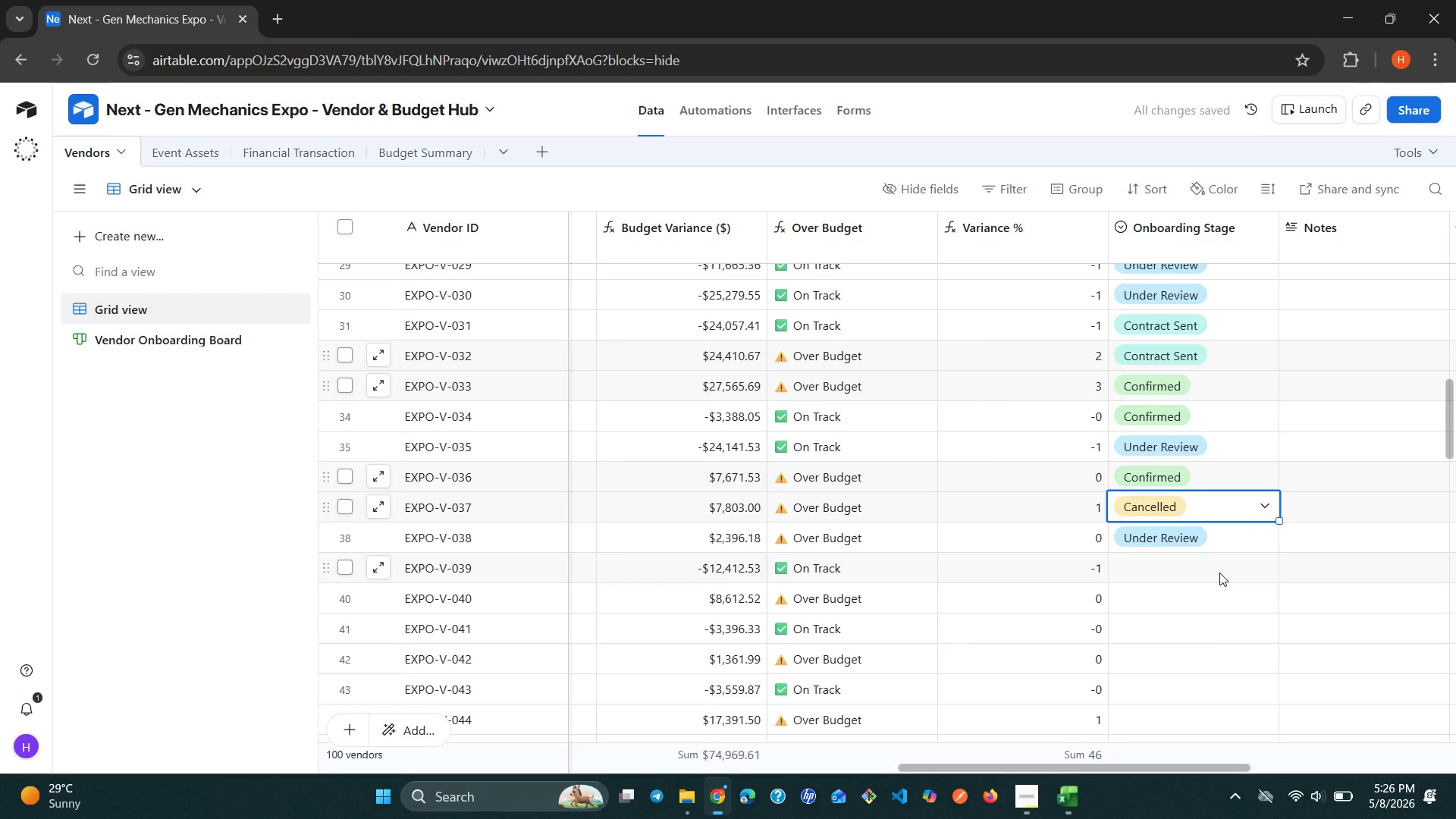 
wait(9.09)
 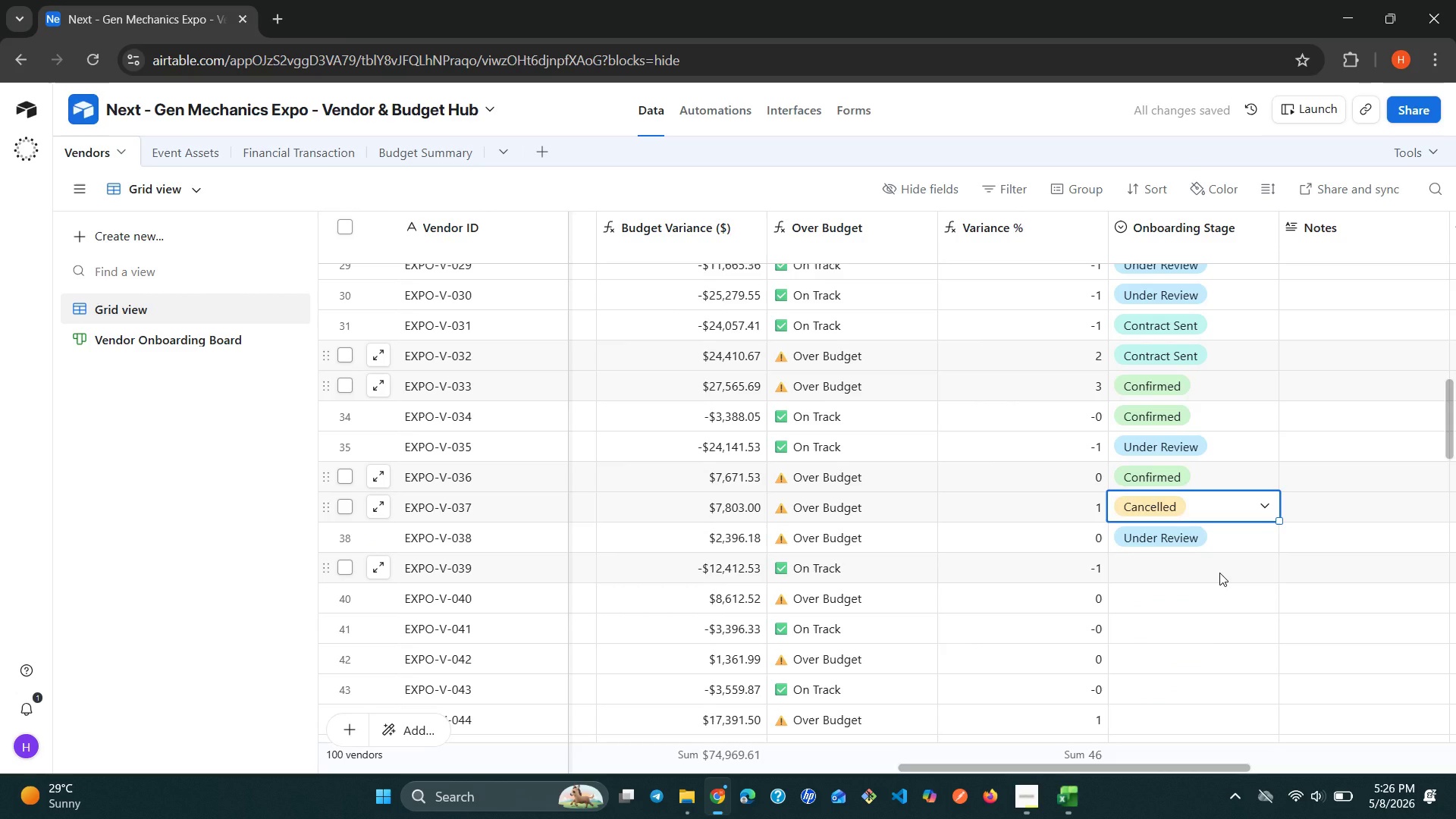 
double_click([1225, 544])
 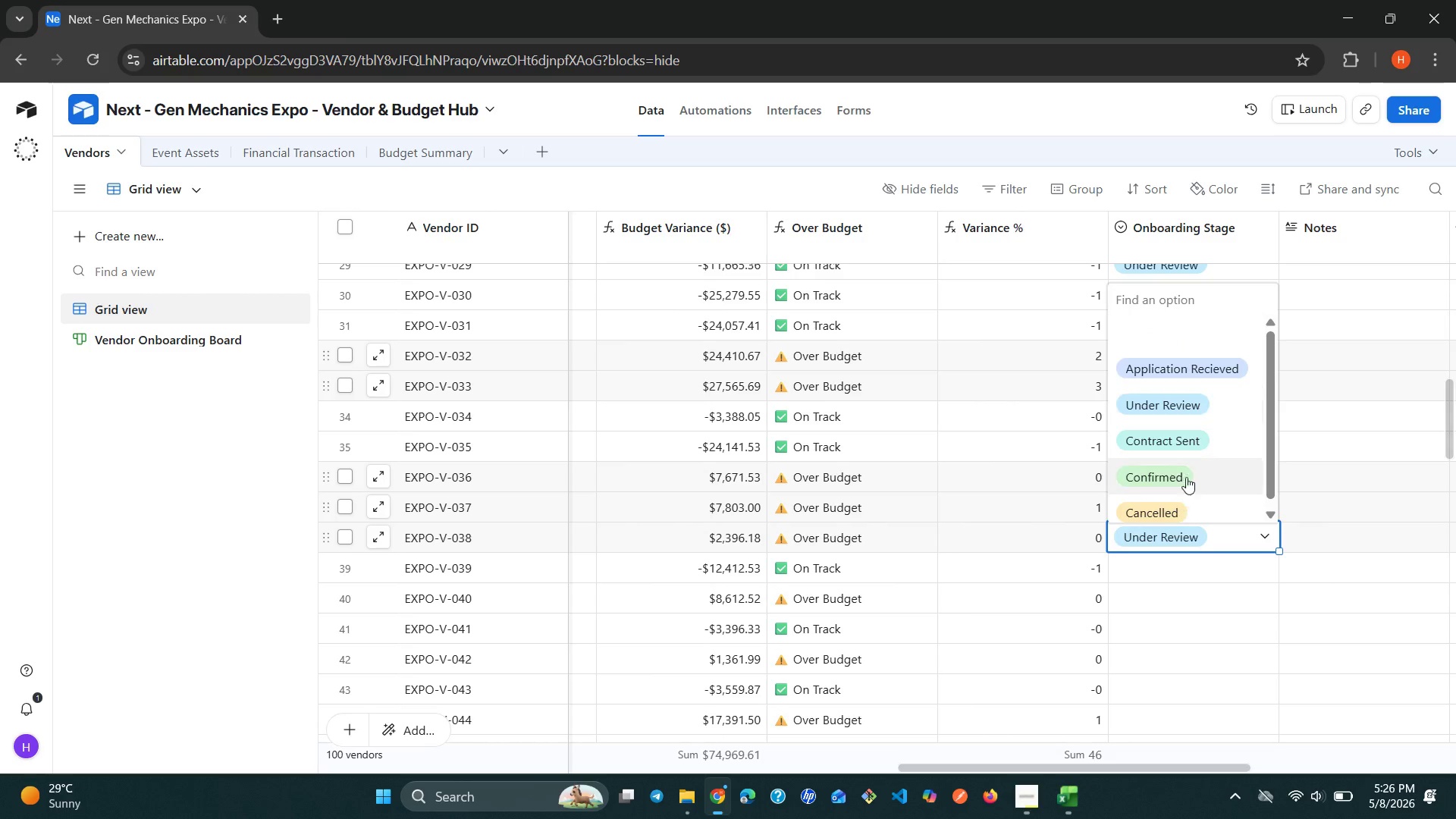 
left_click([1193, 472])
 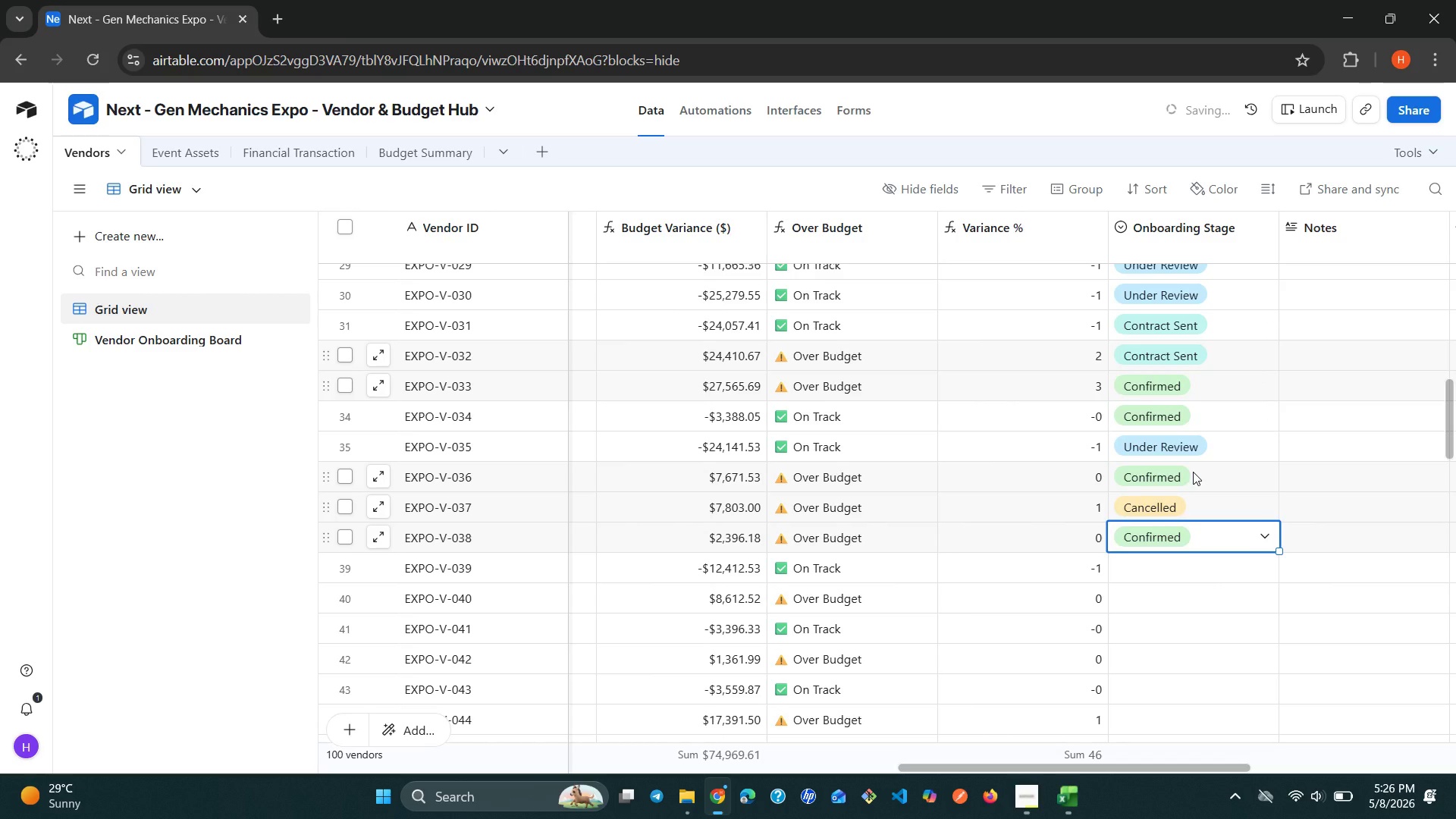 
left_click([1211, 566])
 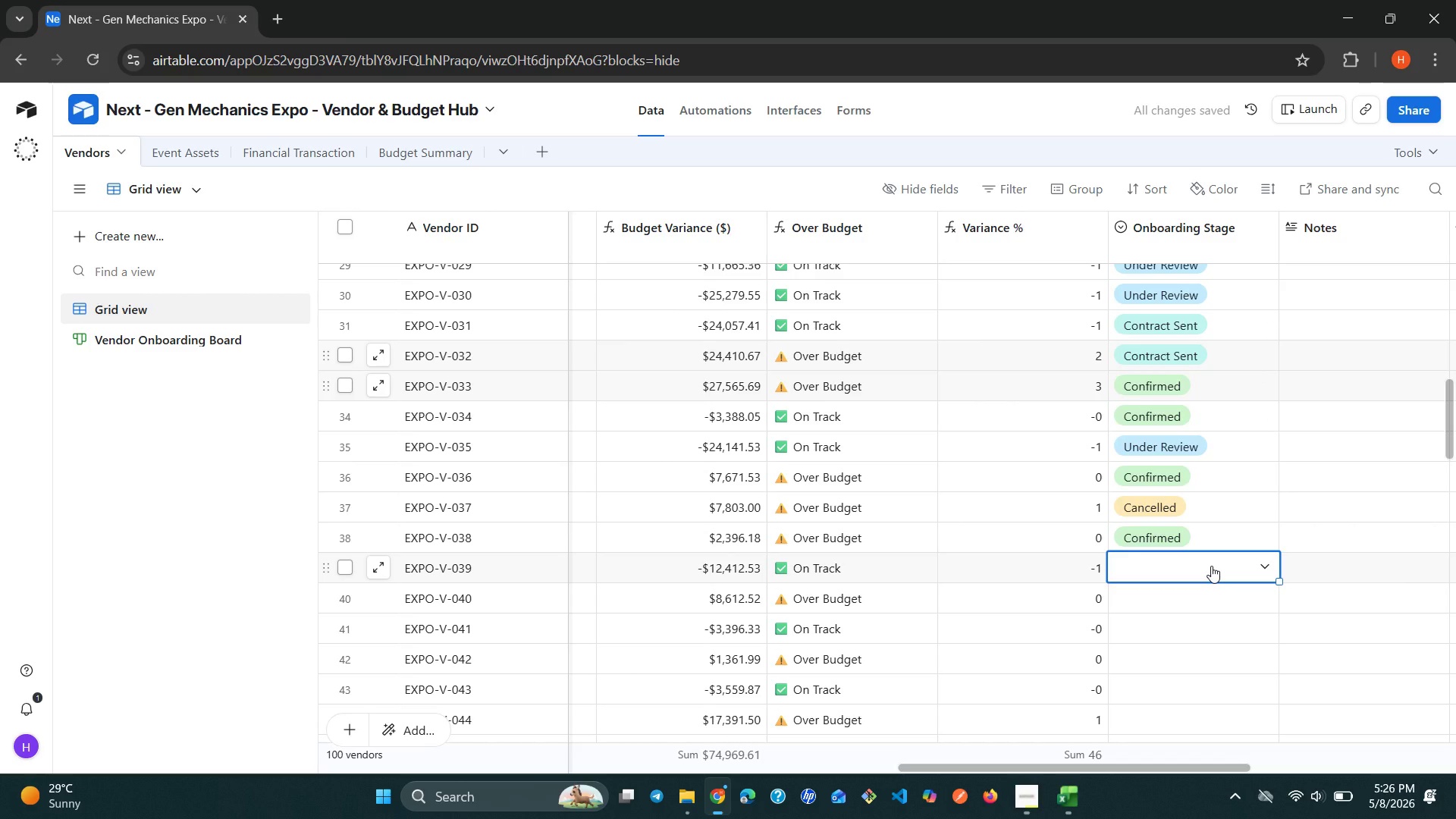 
left_click([1211, 566])
 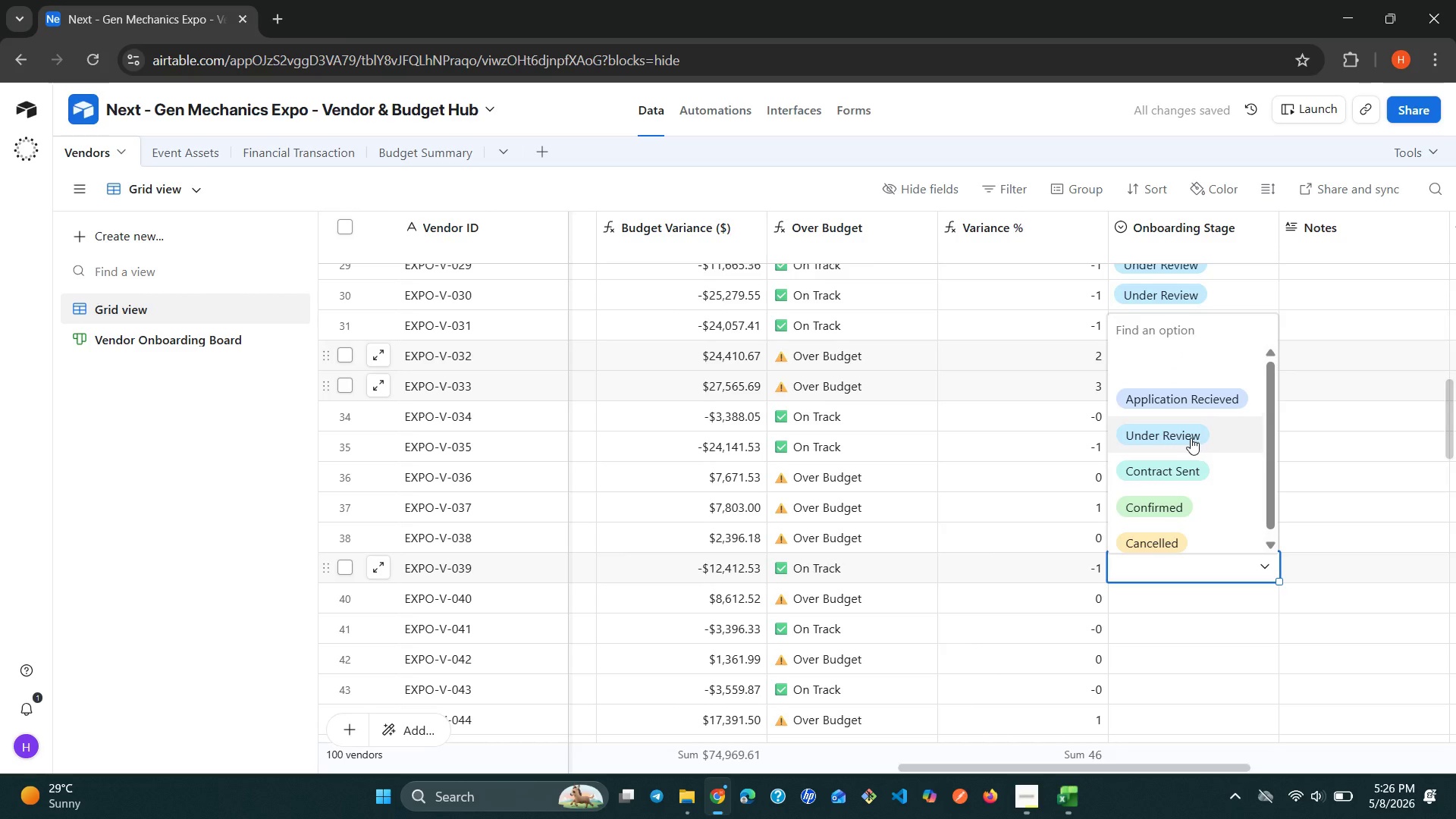 
left_click([1191, 438])
 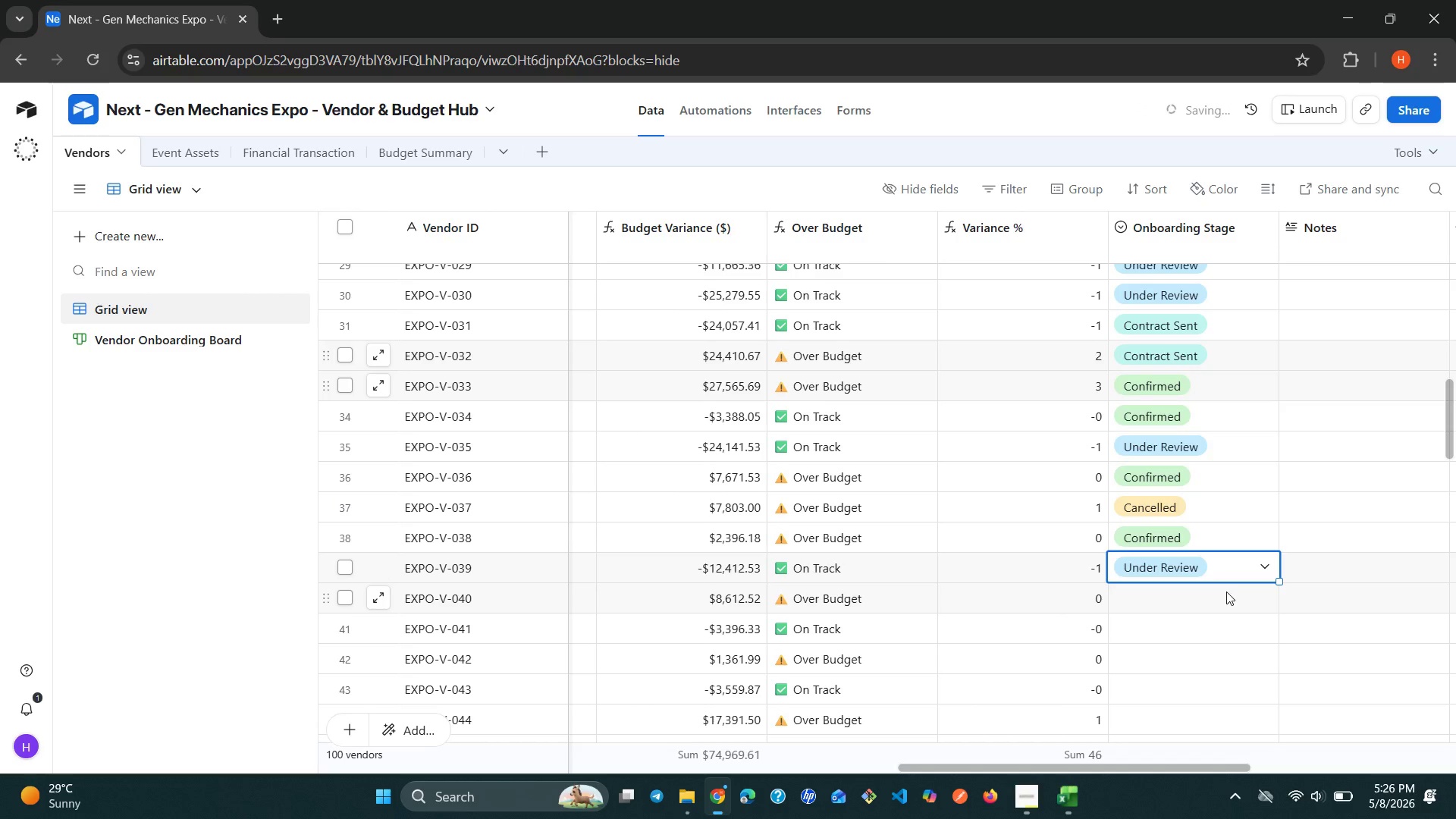 
left_click([1226, 593])
 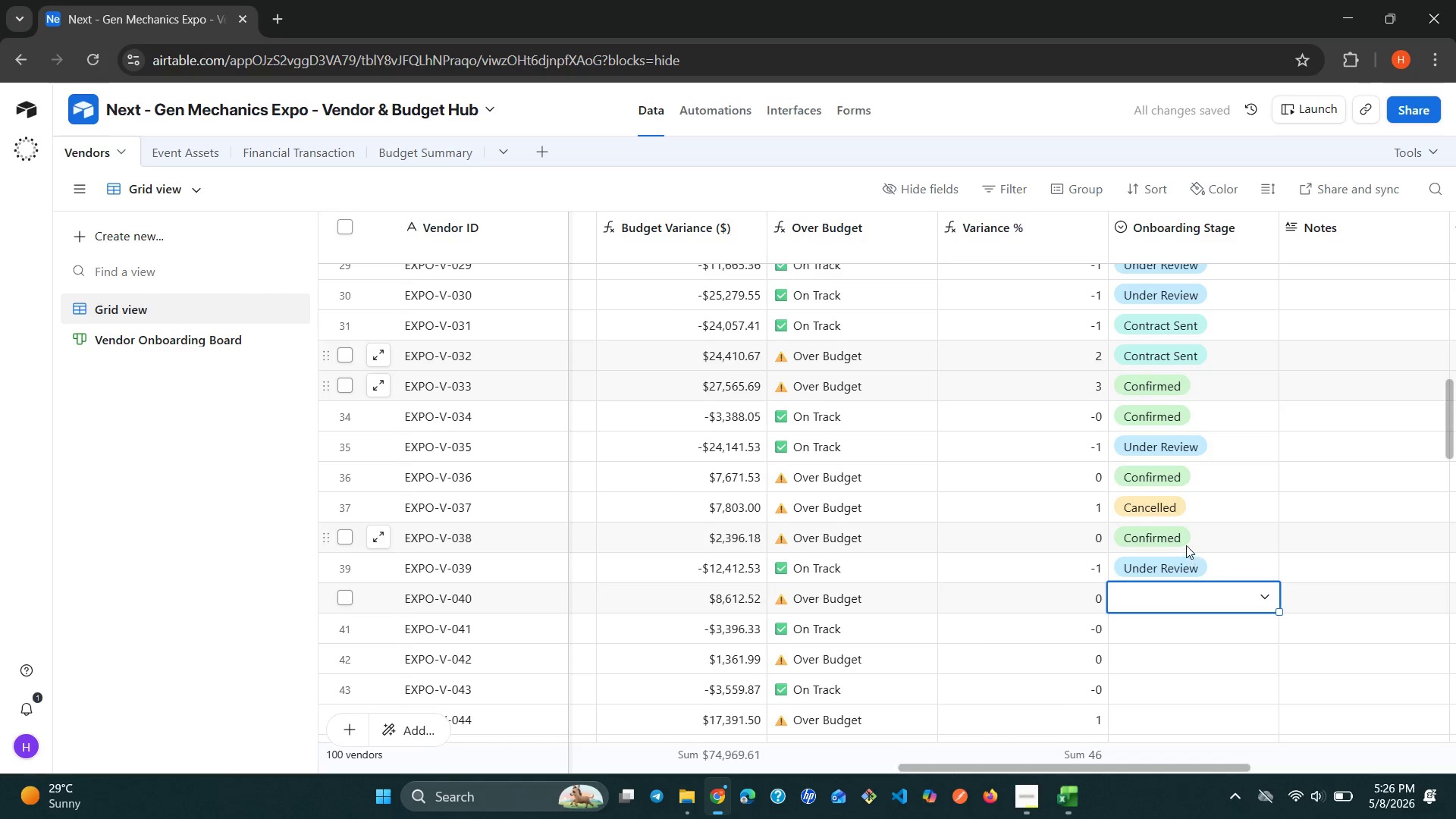 
wait(5.67)
 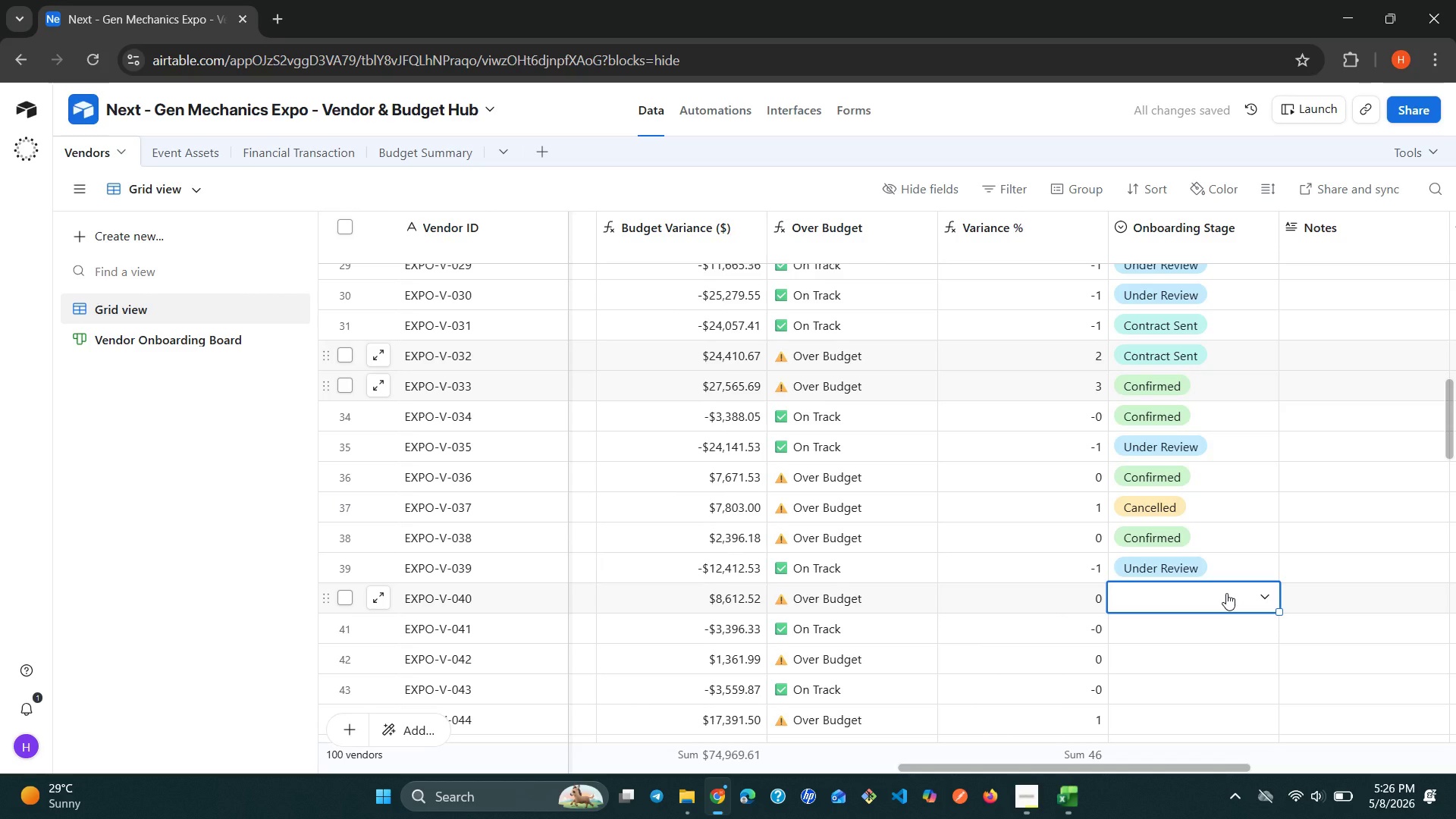 
left_click([1218, 595])
 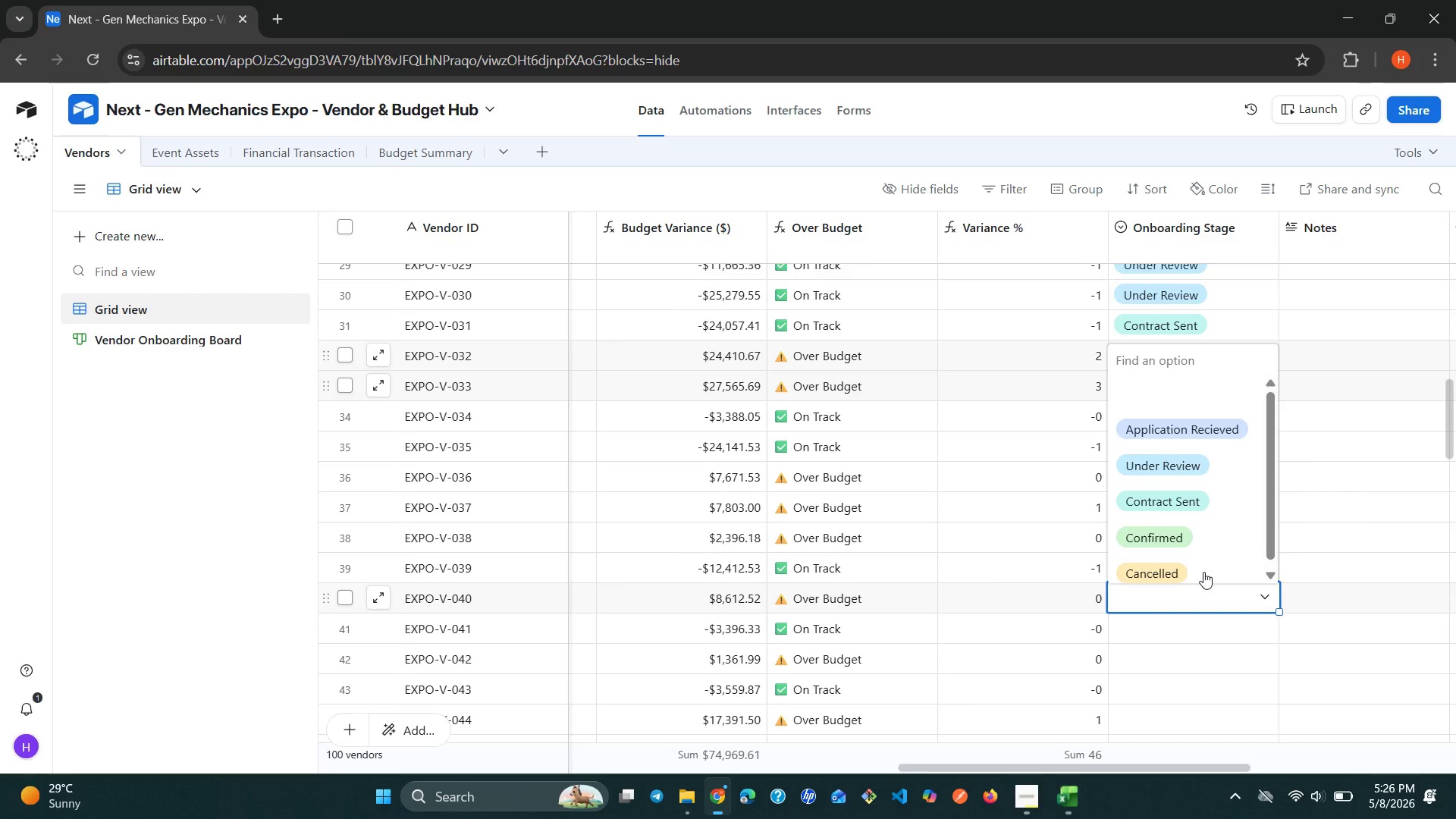 
left_click([1200, 572])
 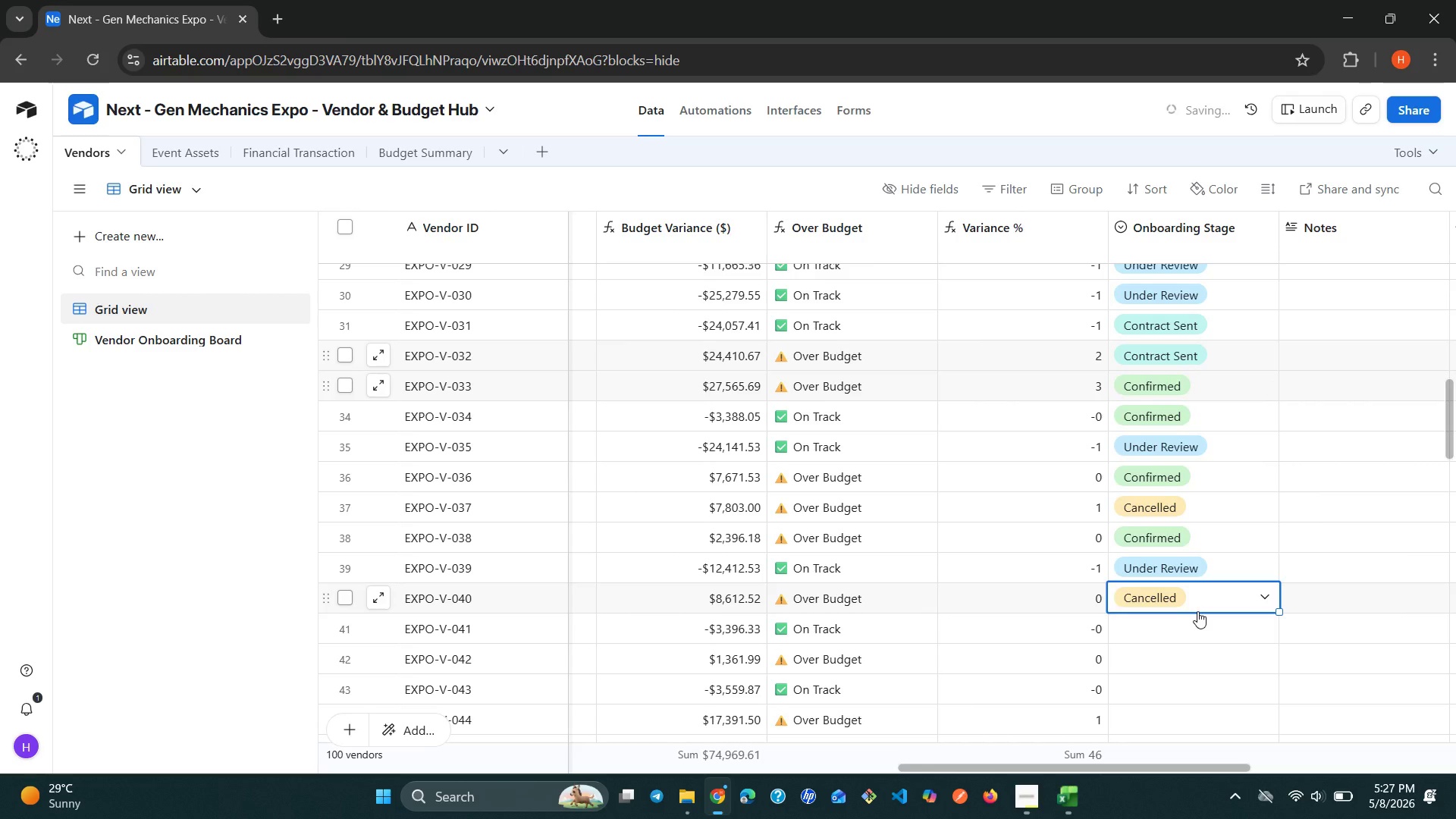 
left_click([1197, 629])
 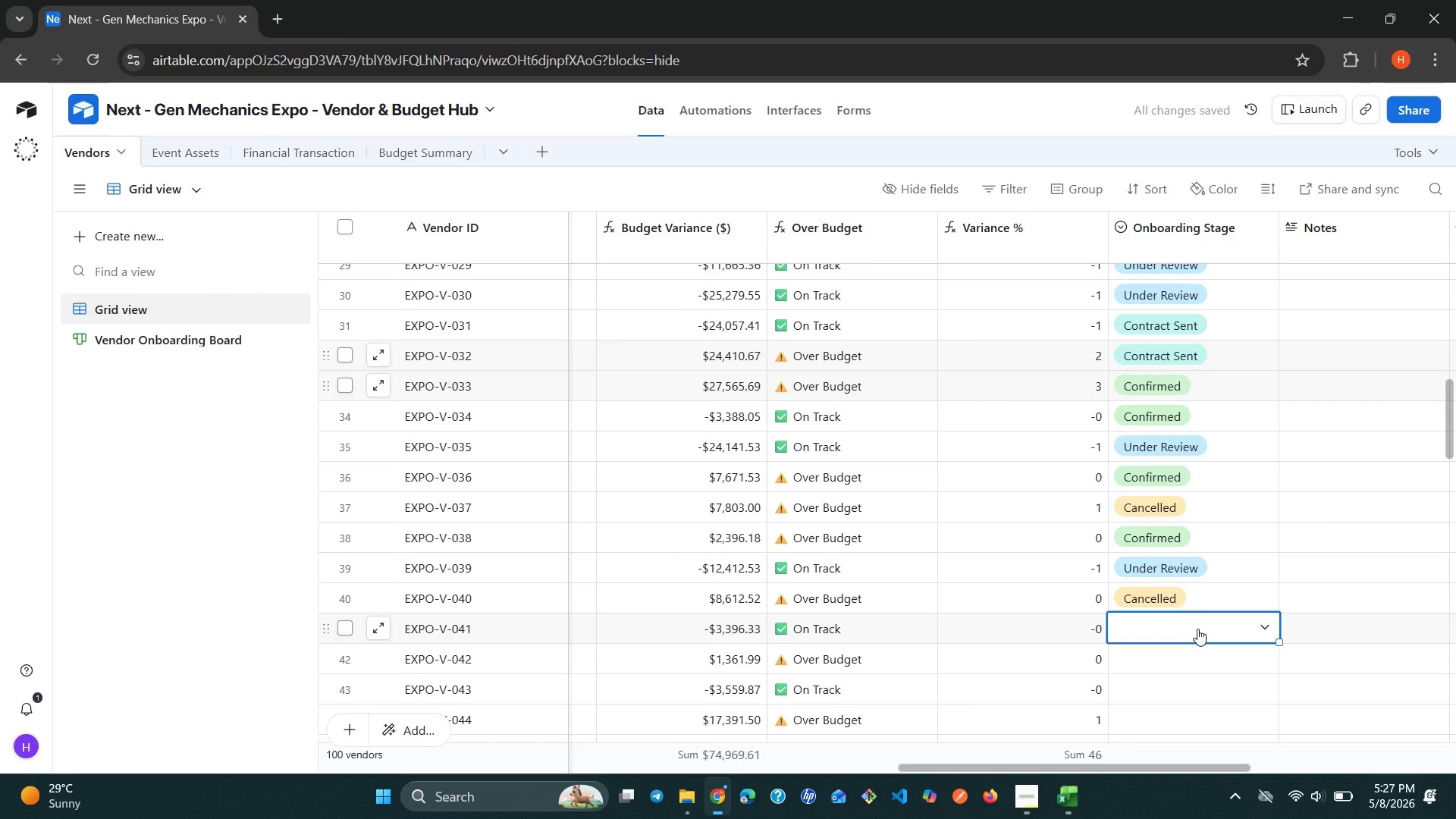 
left_click([1197, 629])
 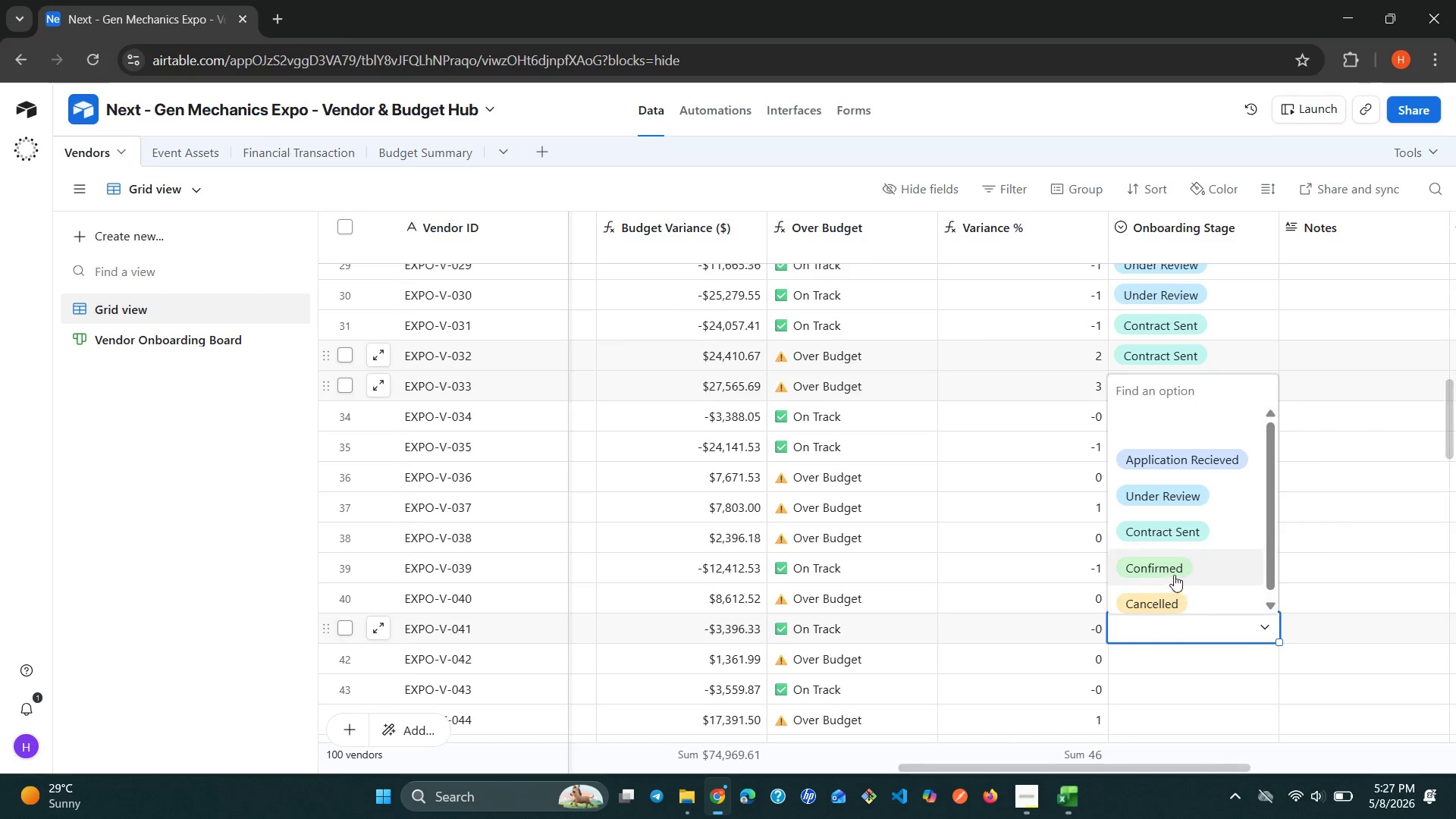 
left_click([1174, 573])
 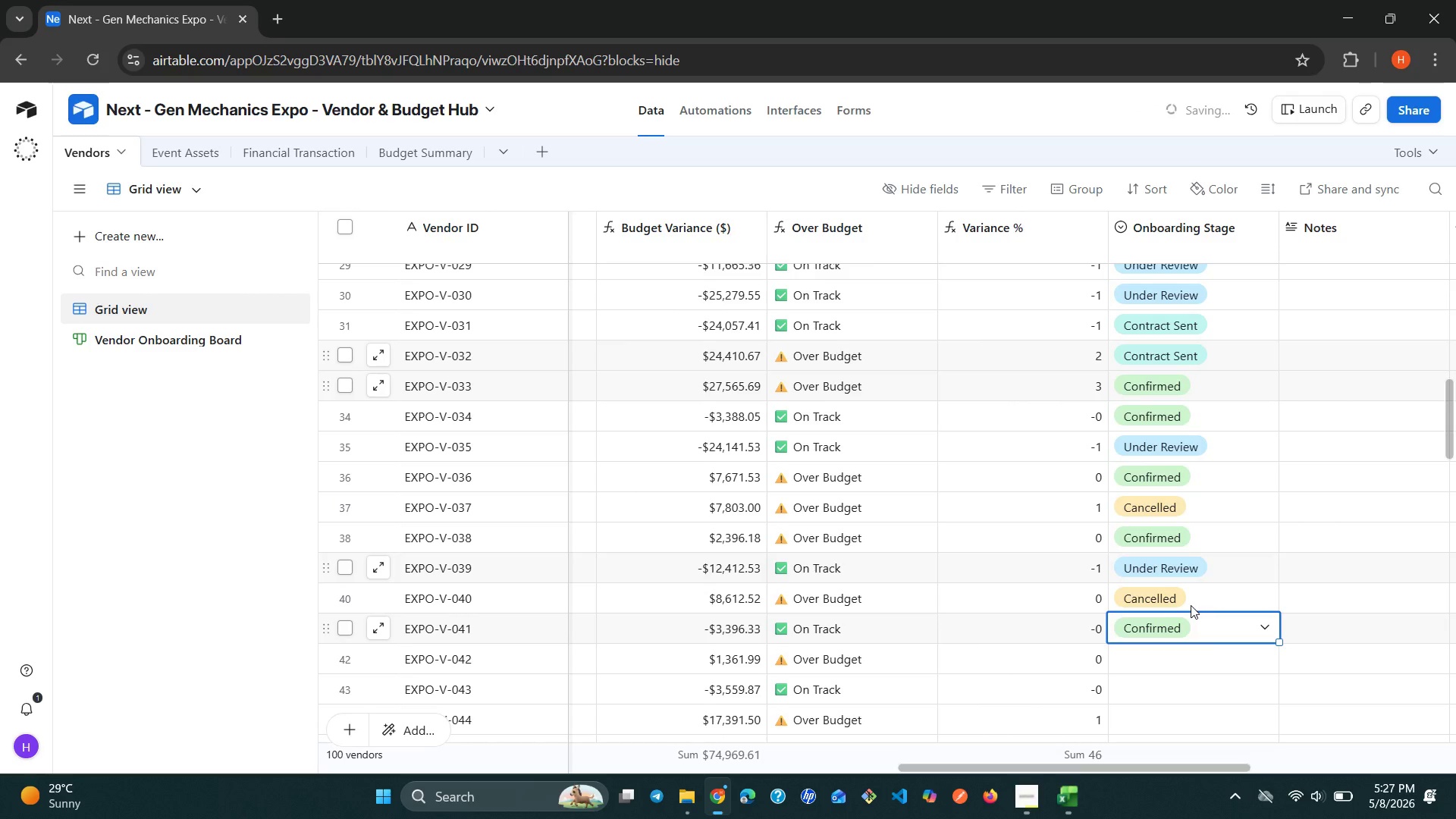 
left_click([1205, 645])
 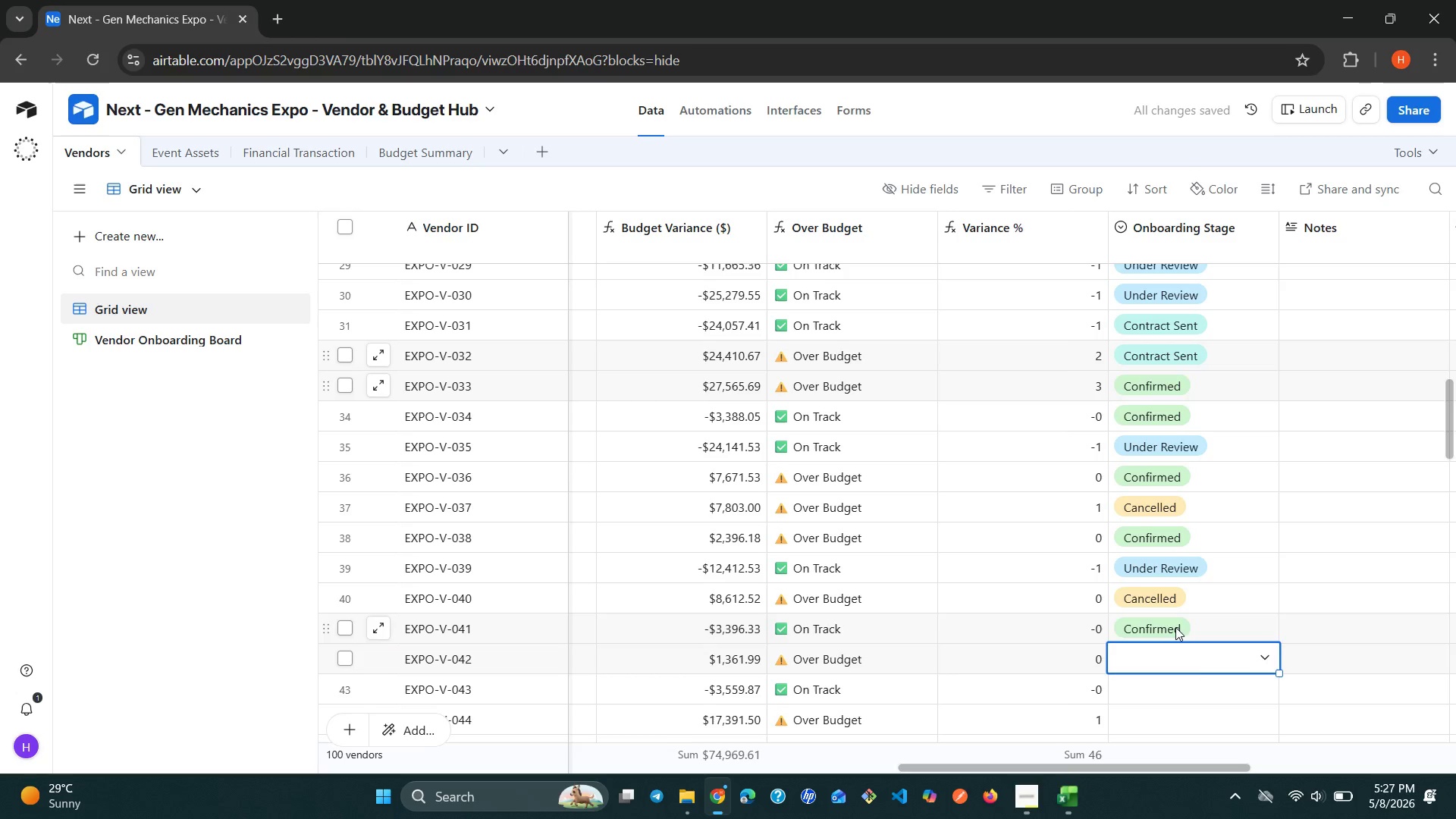 
left_click([1194, 652])
 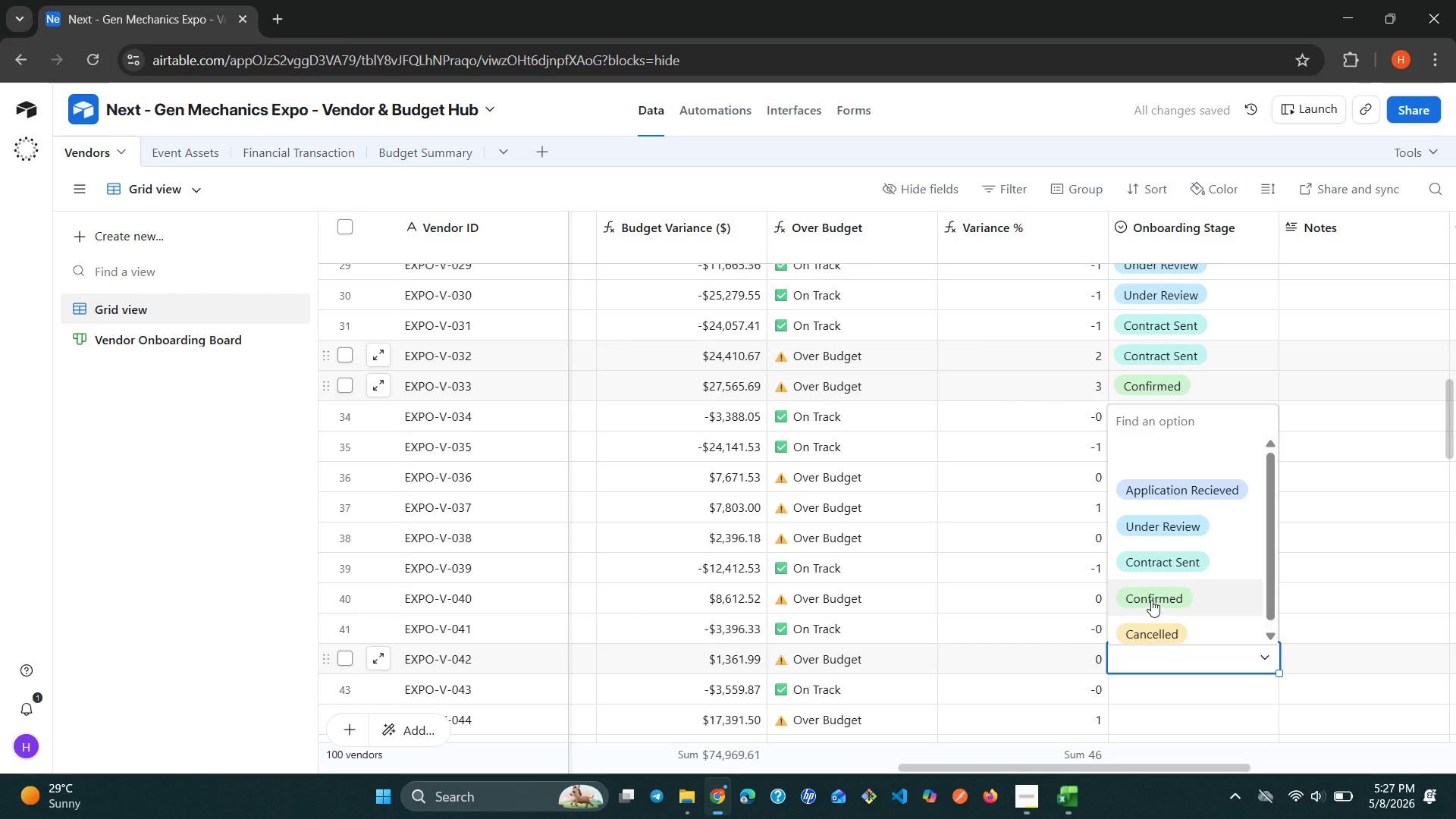 
left_click([1151, 596])
 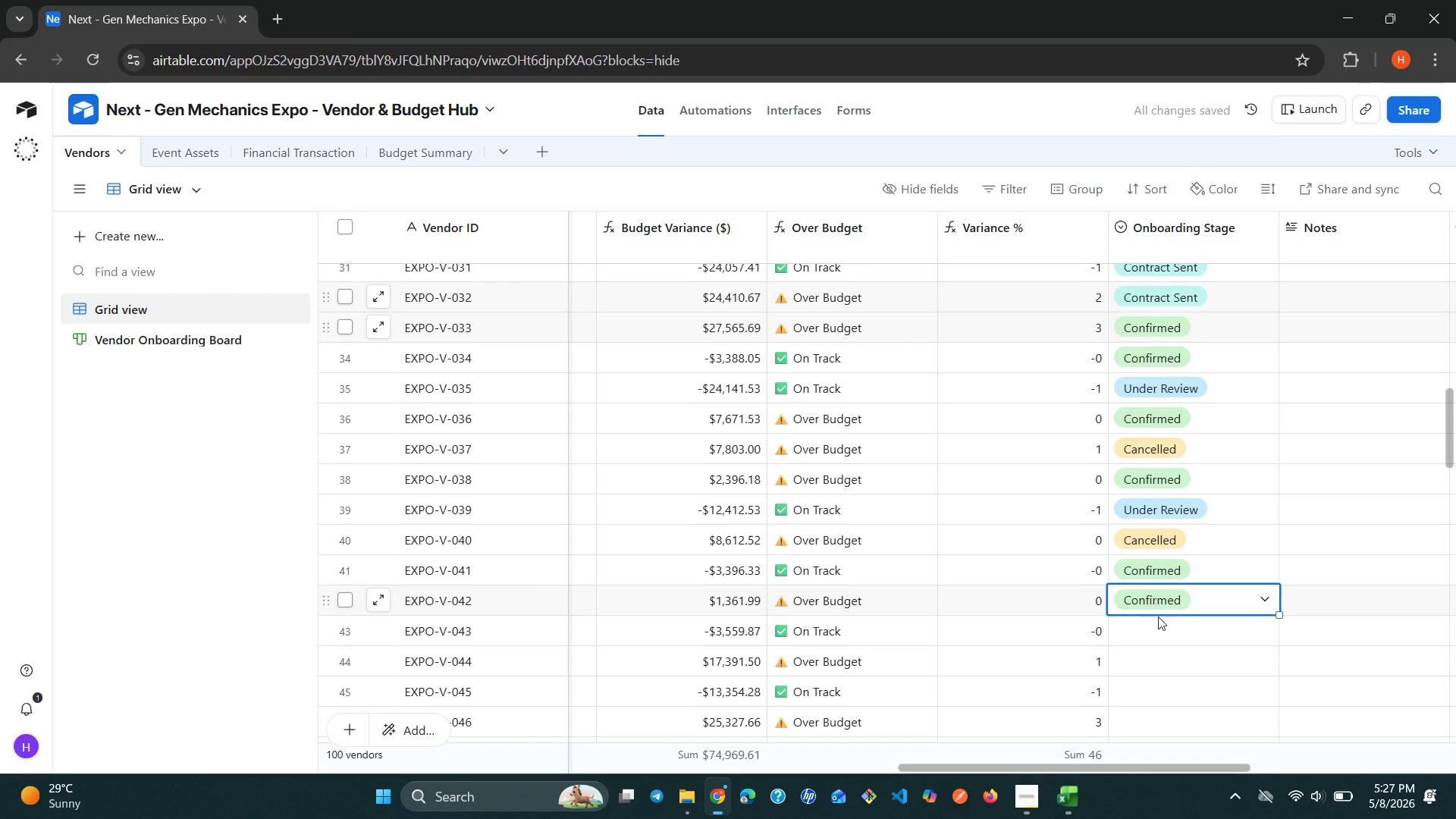 
left_click([1160, 622])
 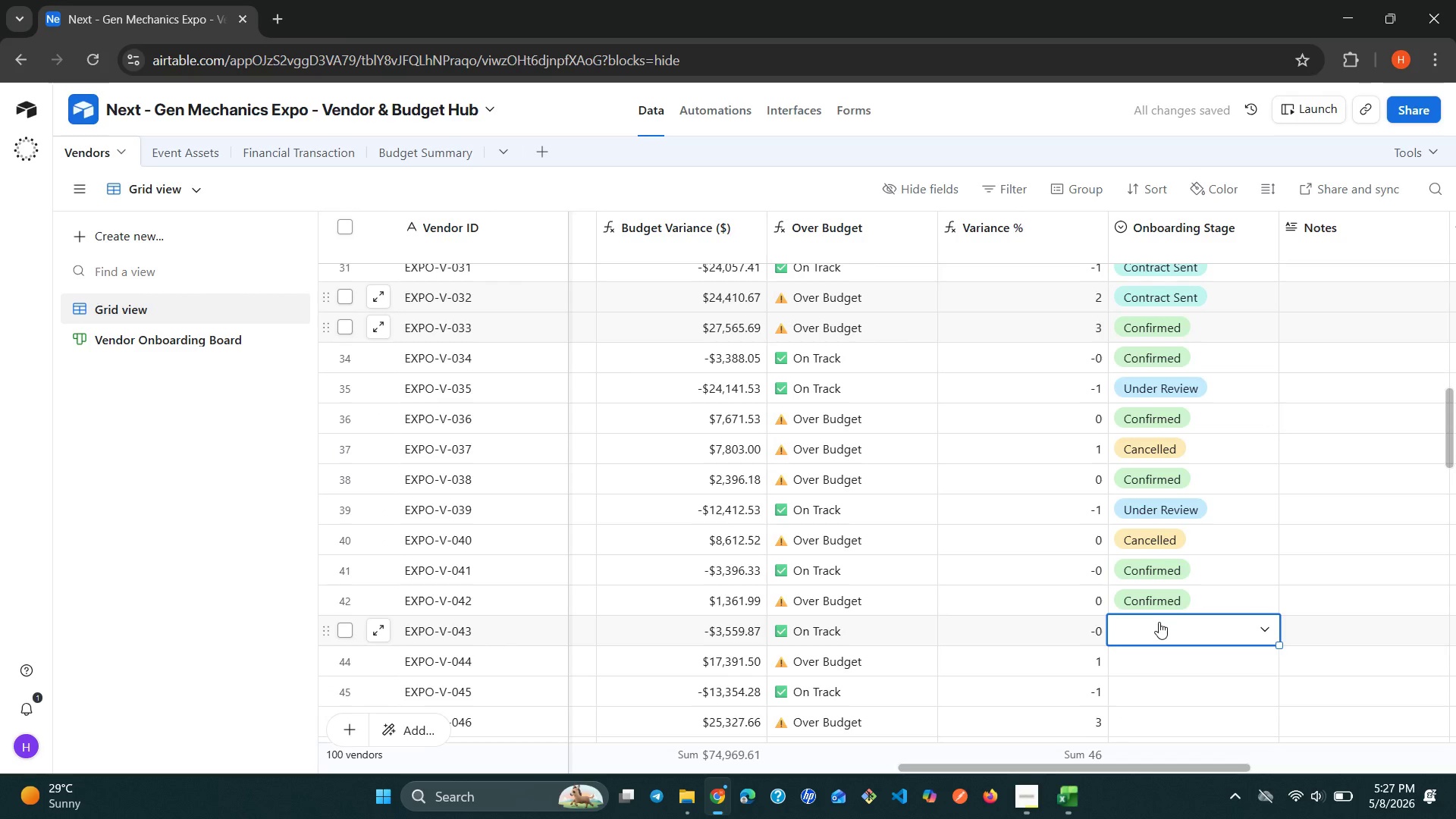 
left_click([1156, 623])
 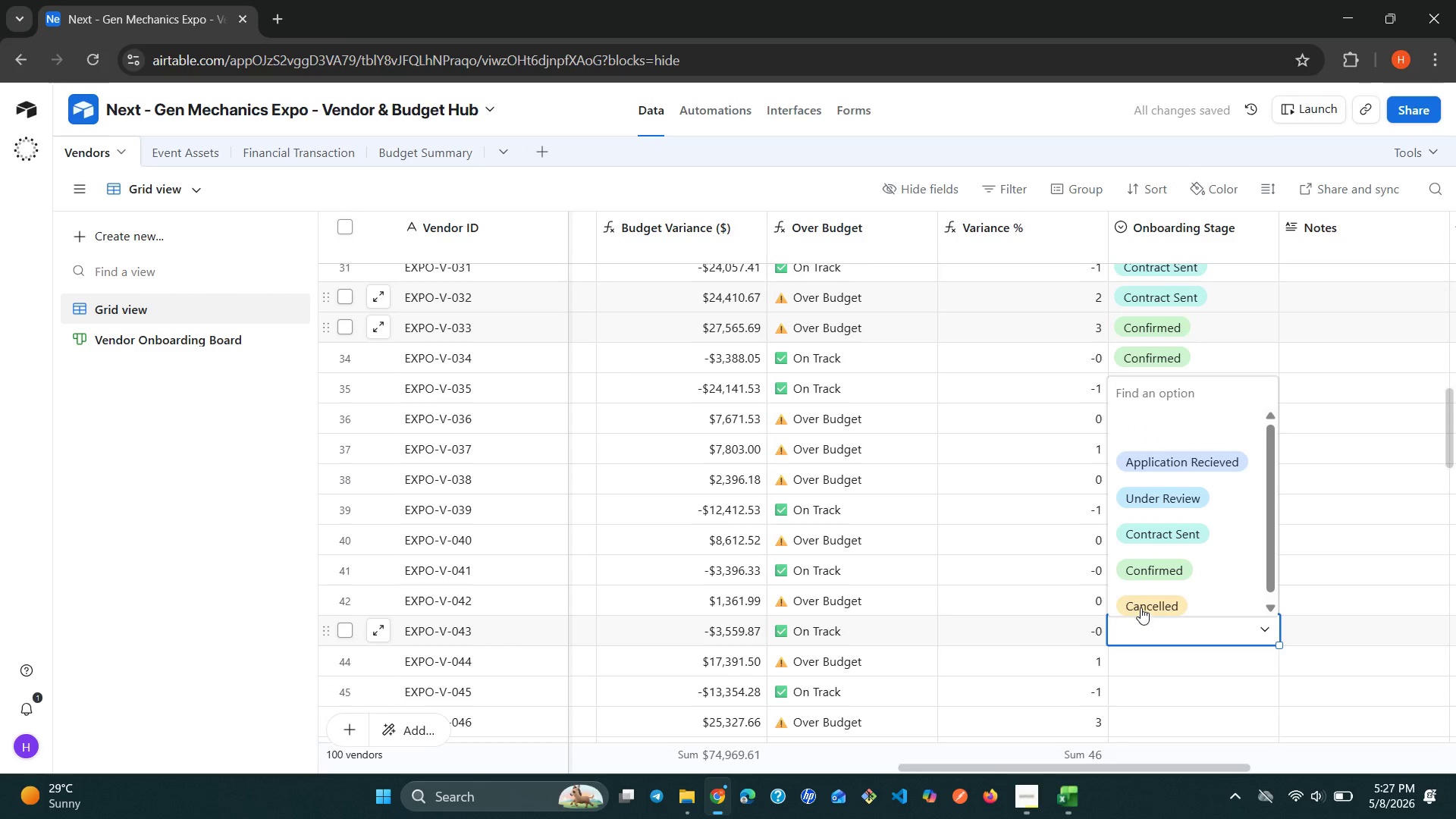 
left_click([1147, 601])
 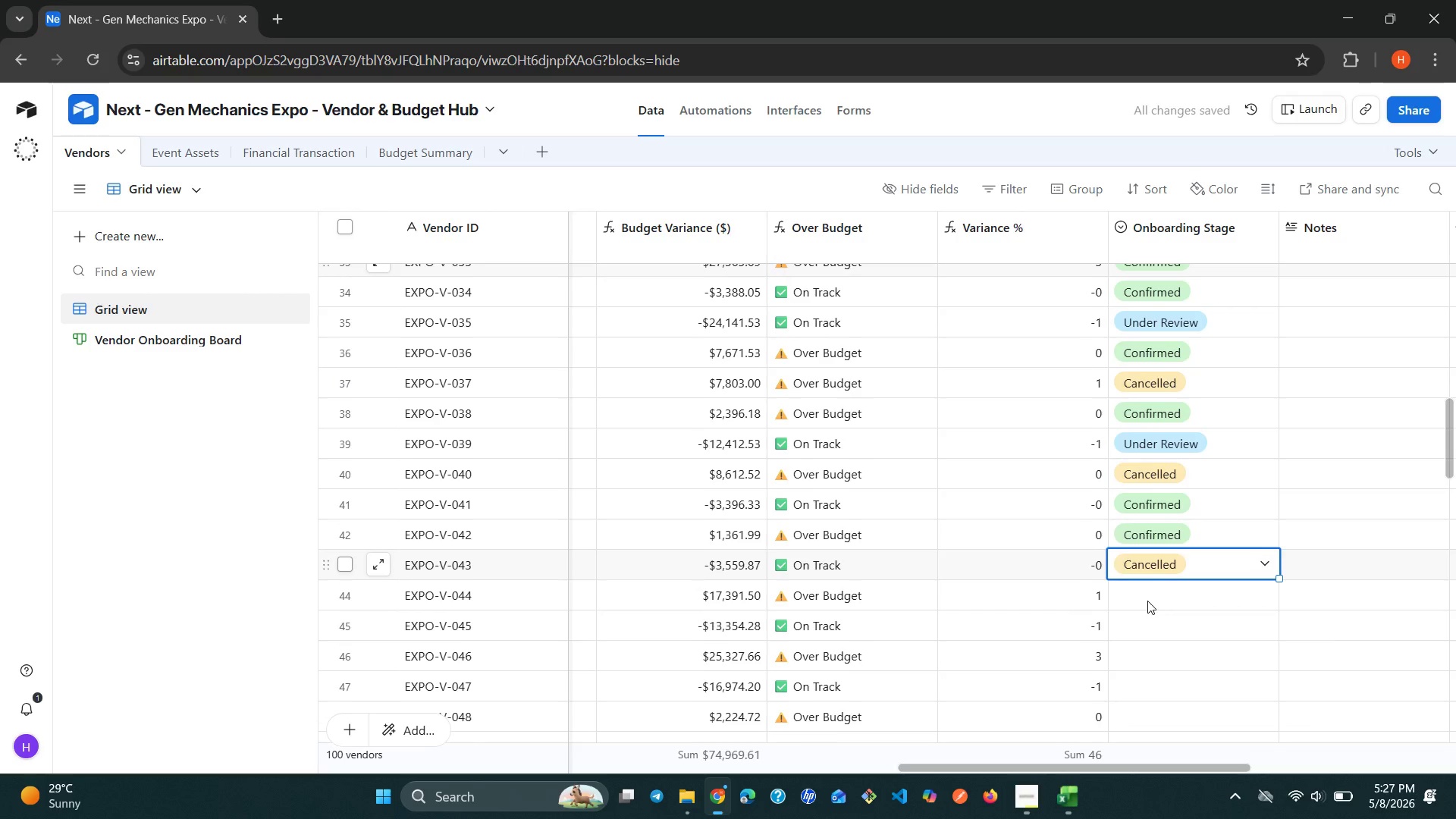 
left_click([1177, 583])
 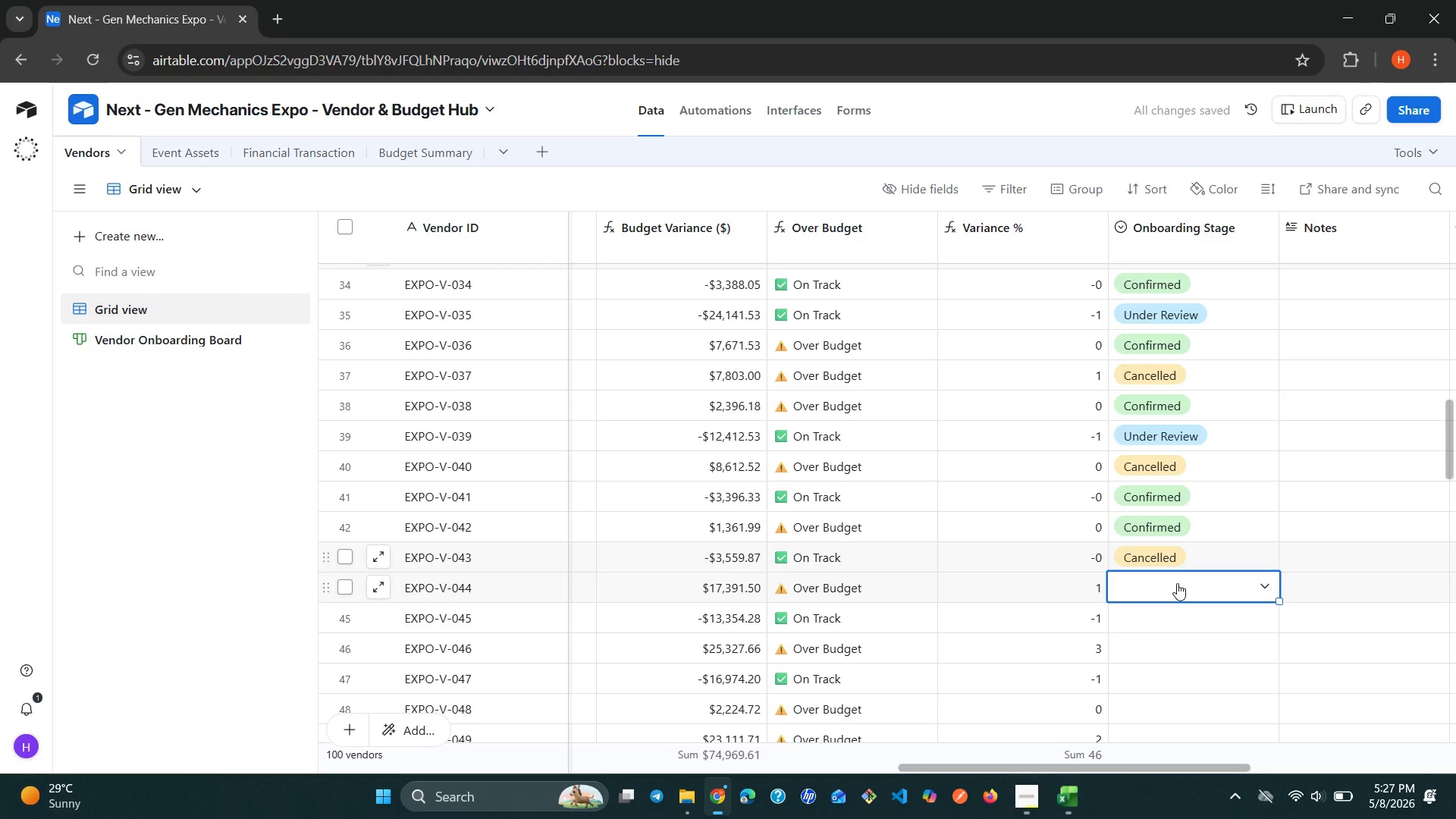 
left_click([1177, 583])
 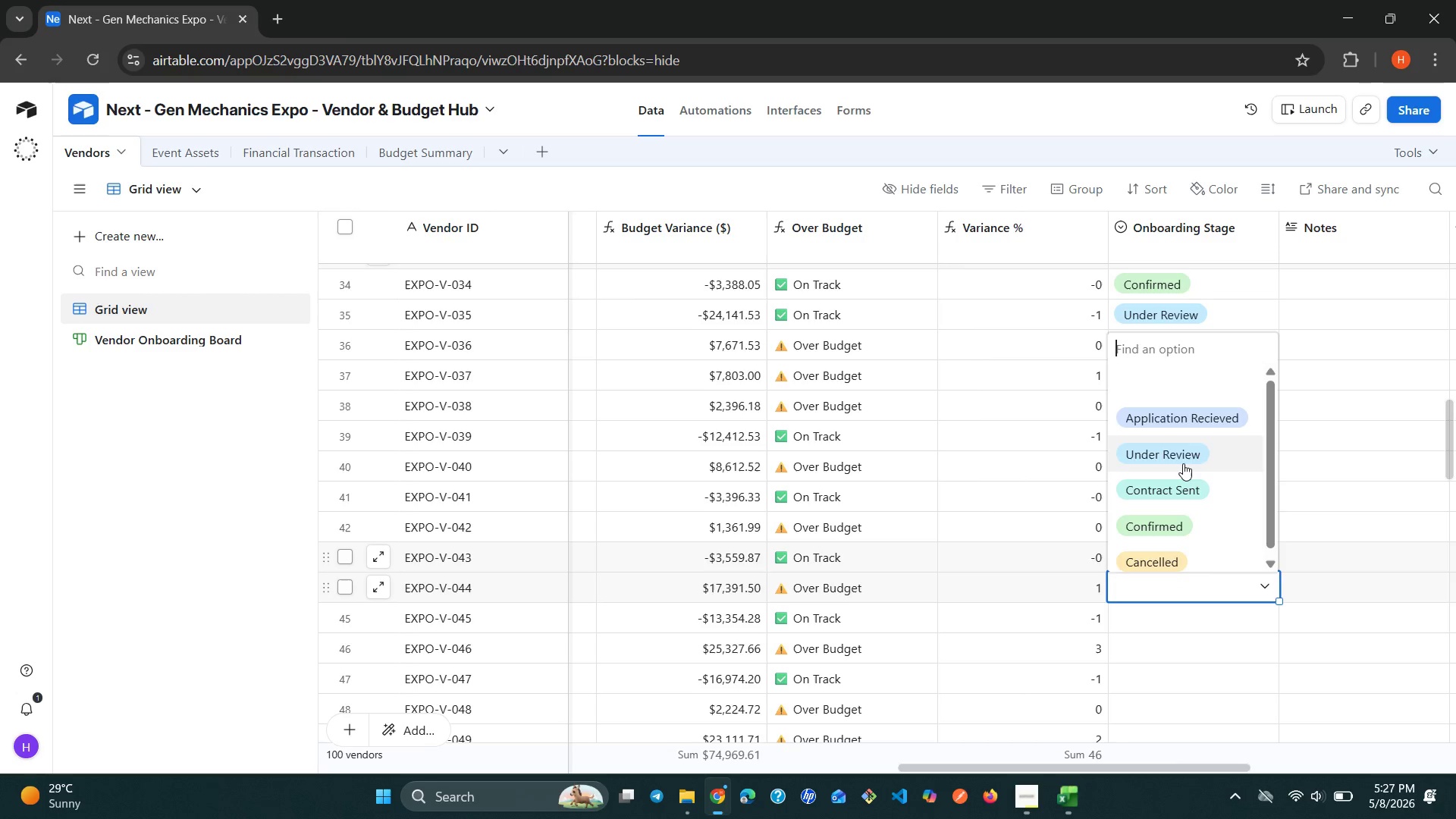 
left_click([1183, 463])
 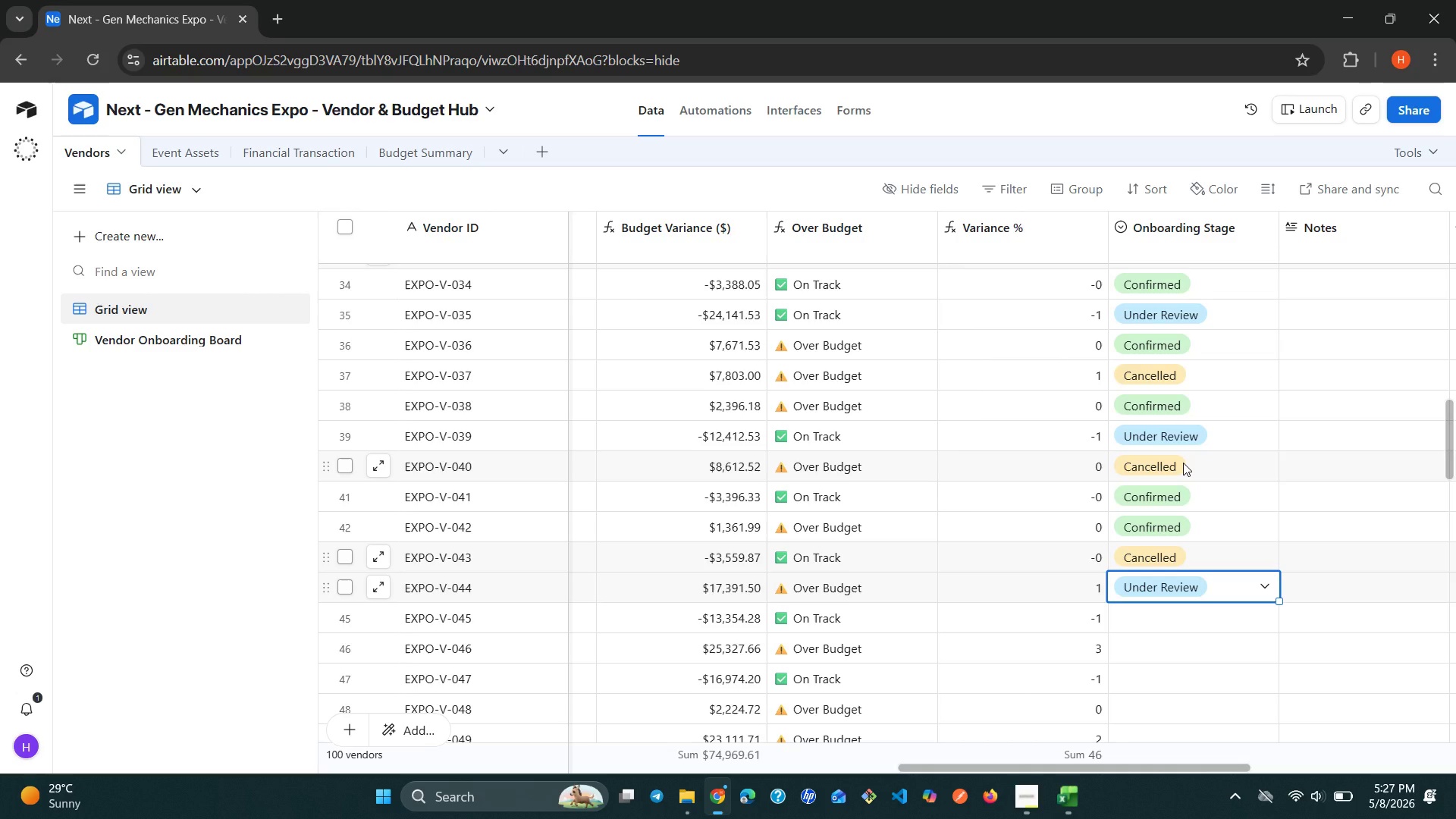 
wait(18.45)
 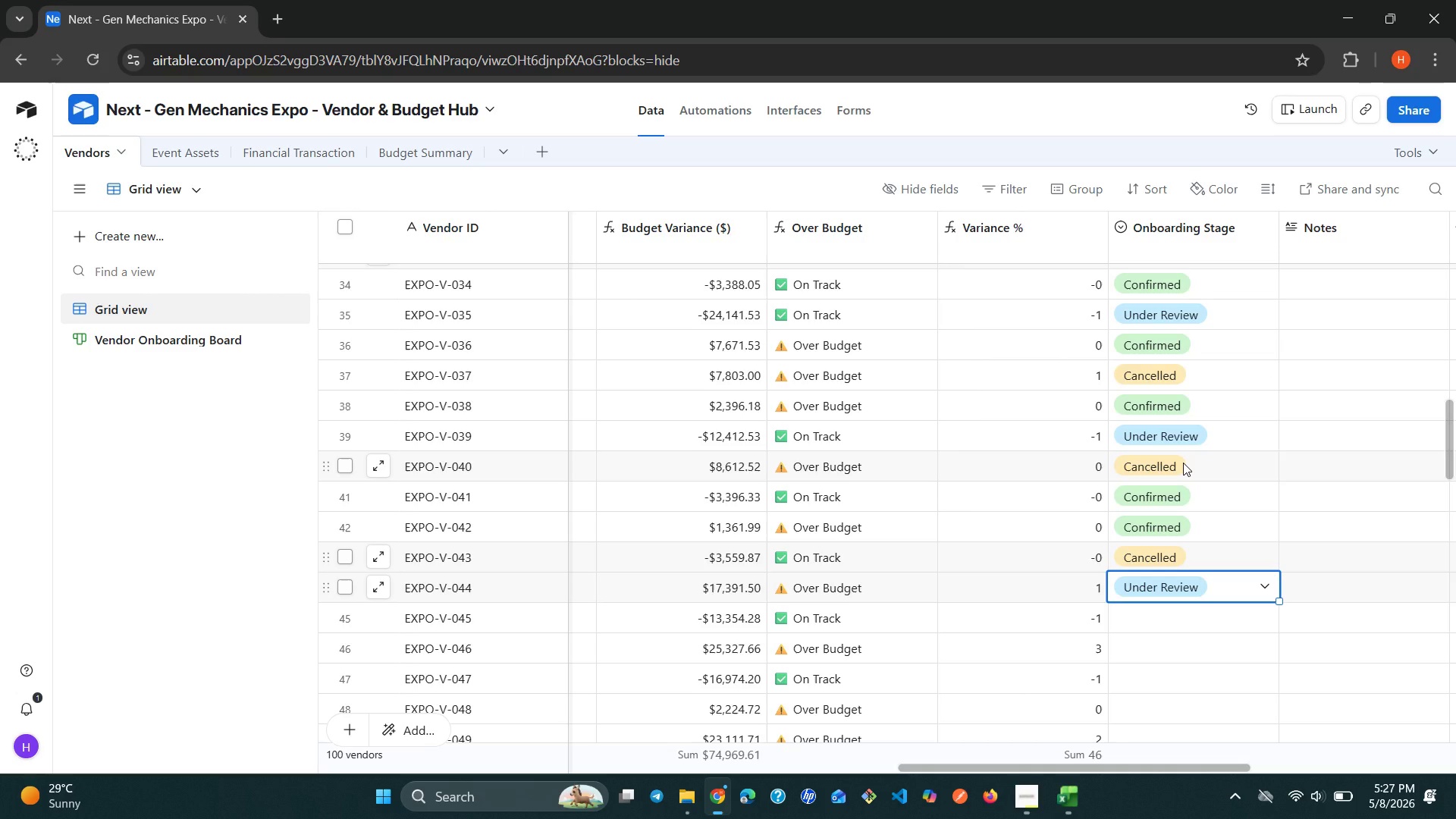 
left_click([1186, 624])
 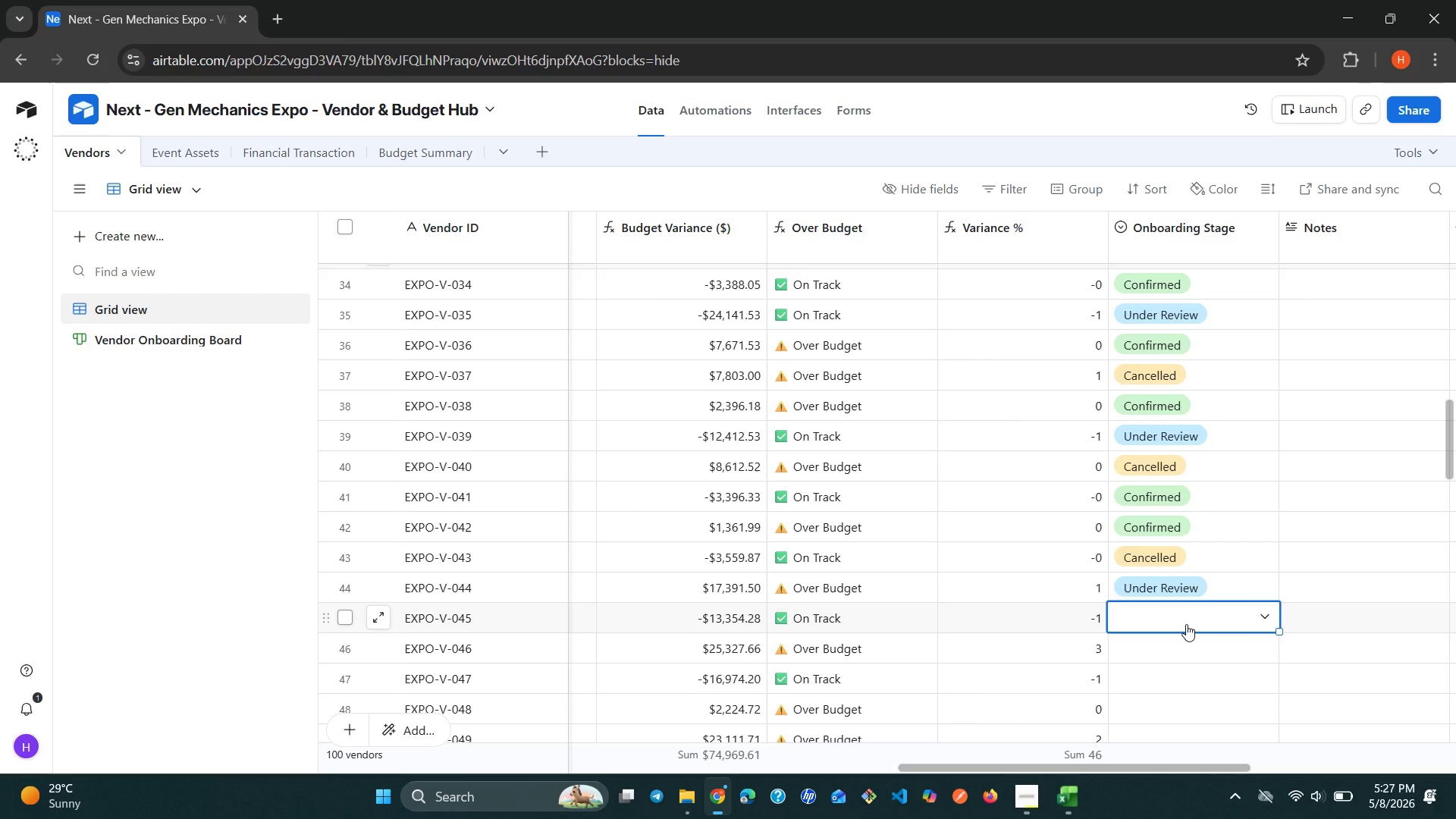 
left_click([1186, 624])
 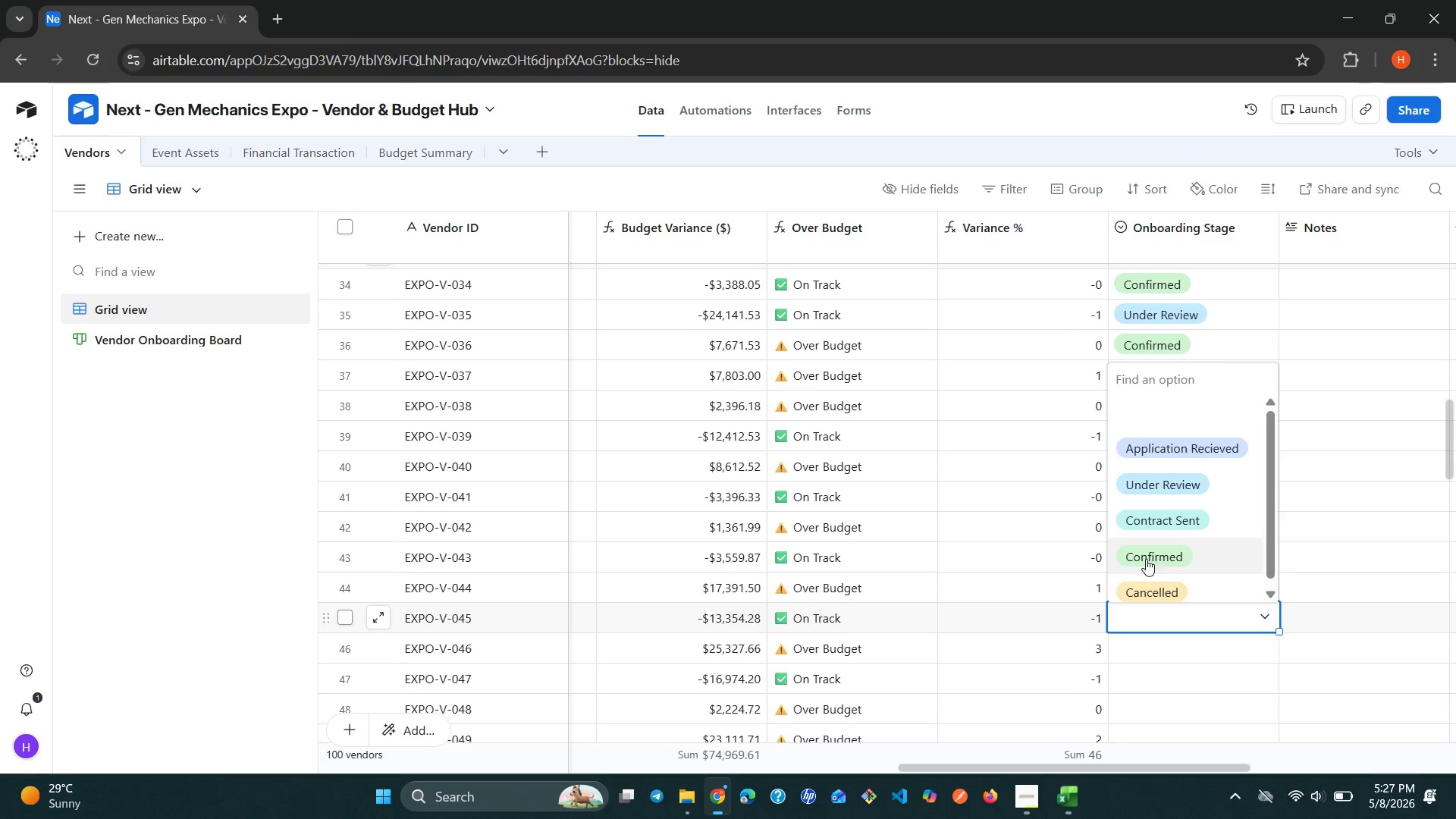 
left_click([1150, 556])
 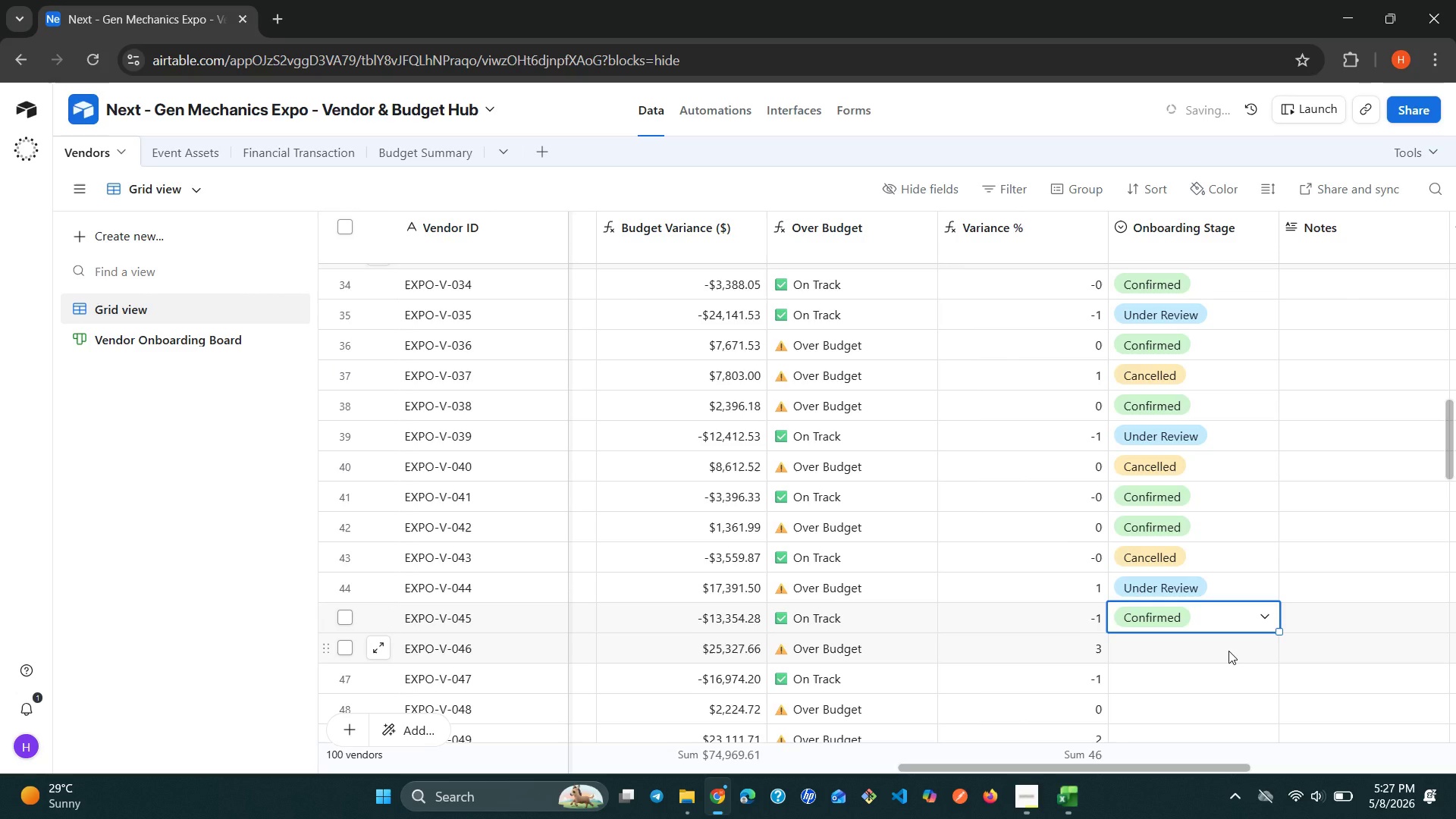 
double_click([1228, 651])
 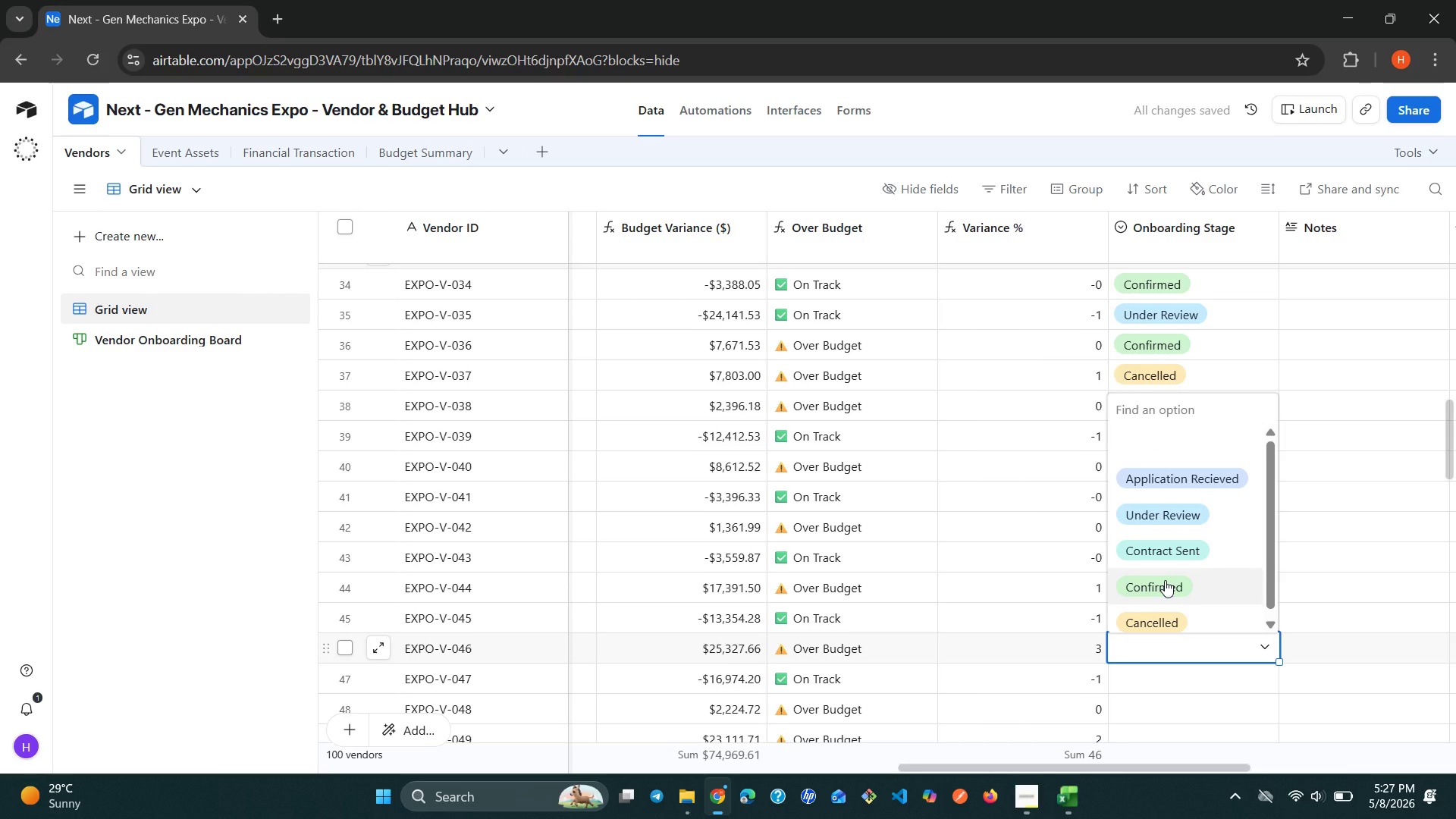 
left_click([1165, 580])
 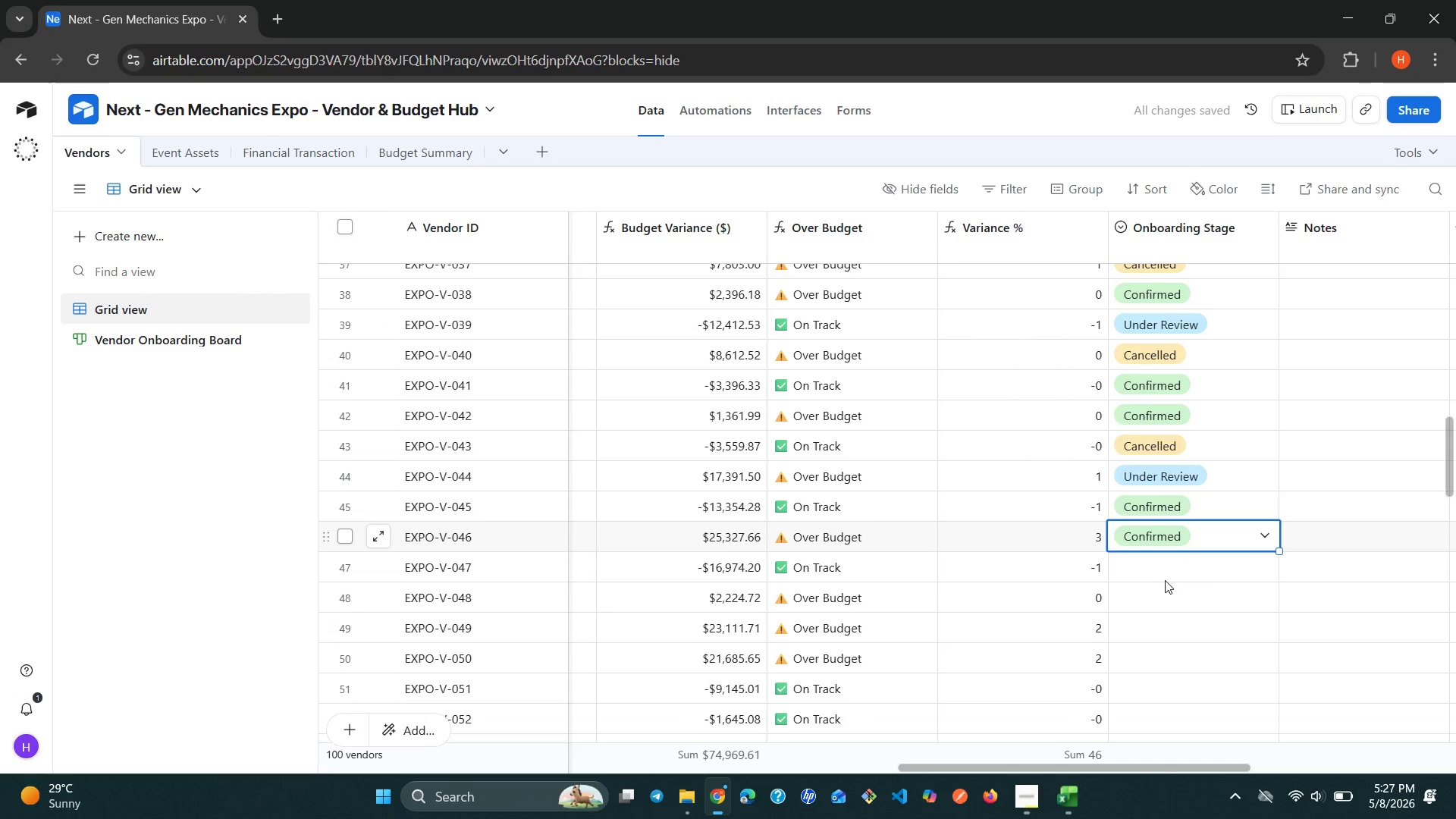 
left_click([1177, 573])
 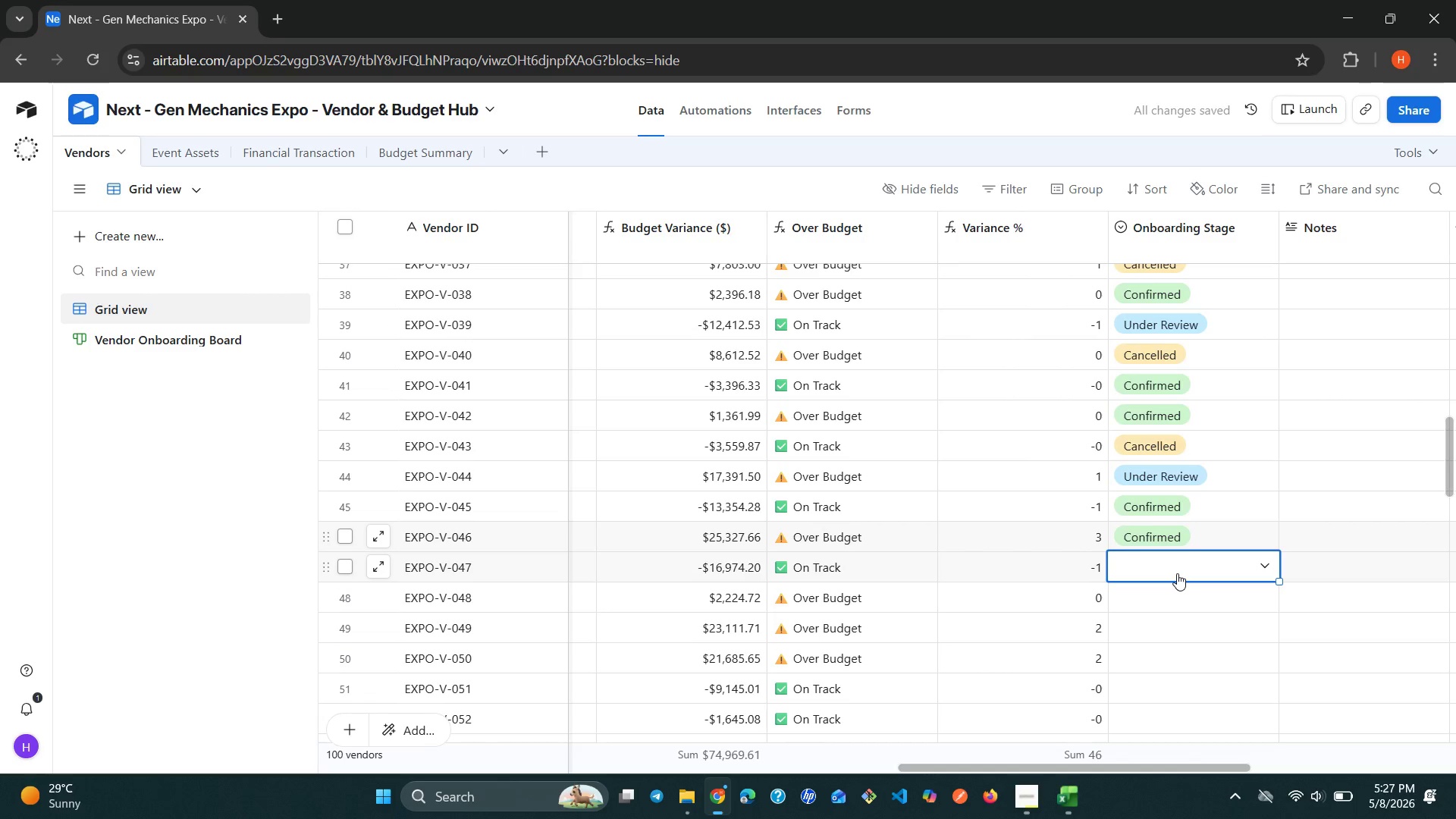 
left_click([1177, 573])
 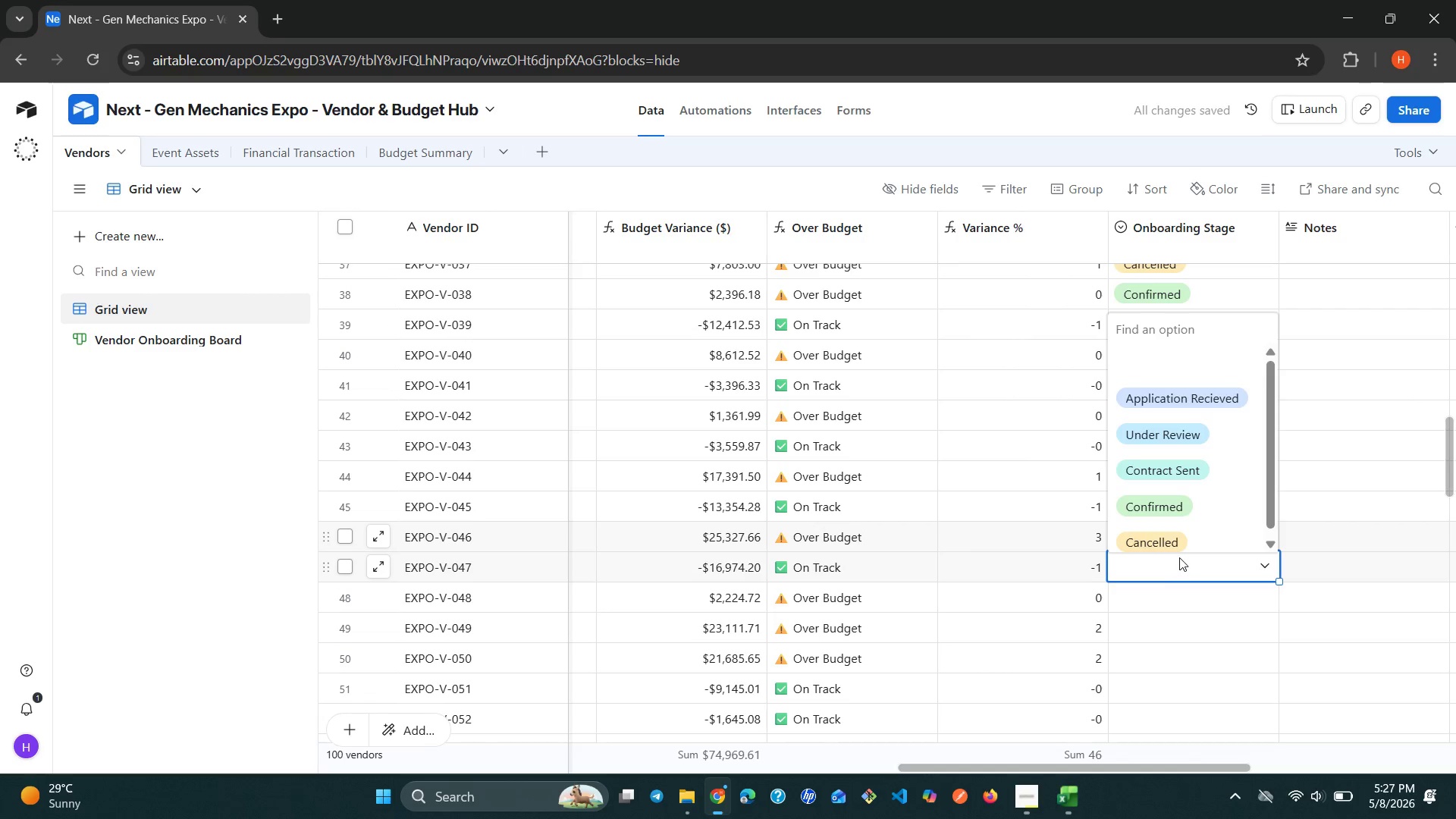 
left_click([1179, 566])
 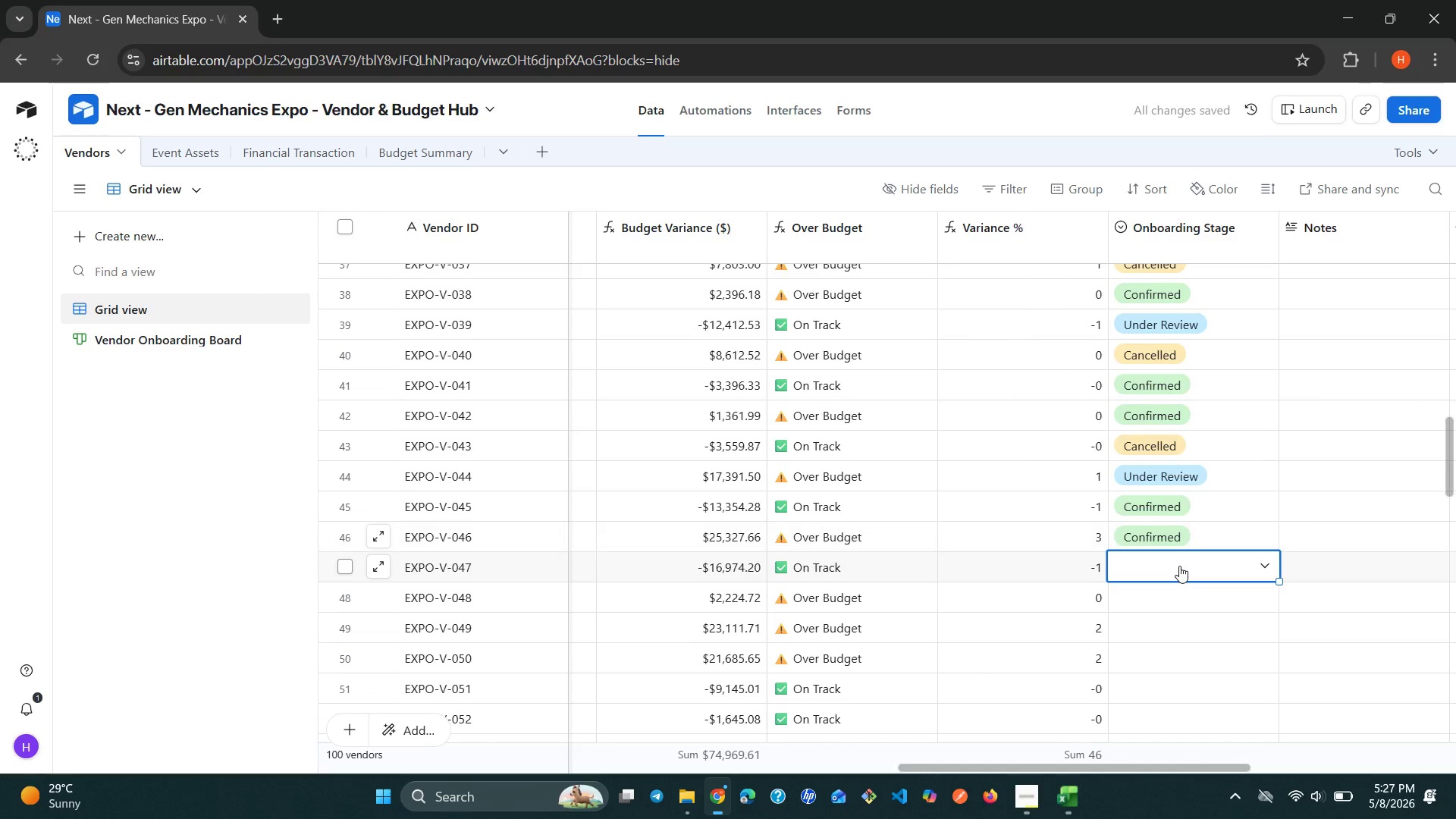 
left_click([1179, 566])
 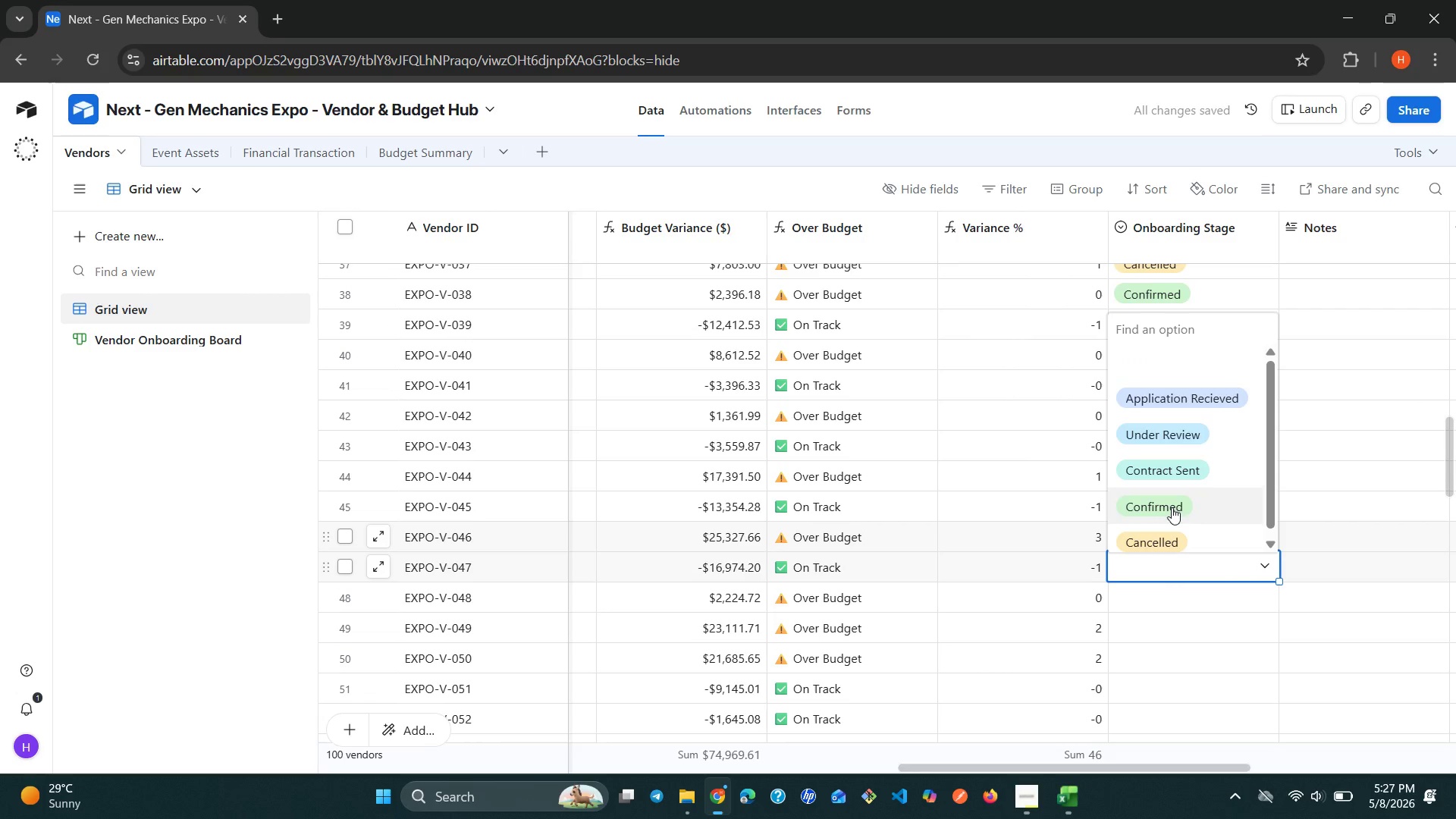 
left_click([1172, 504])
 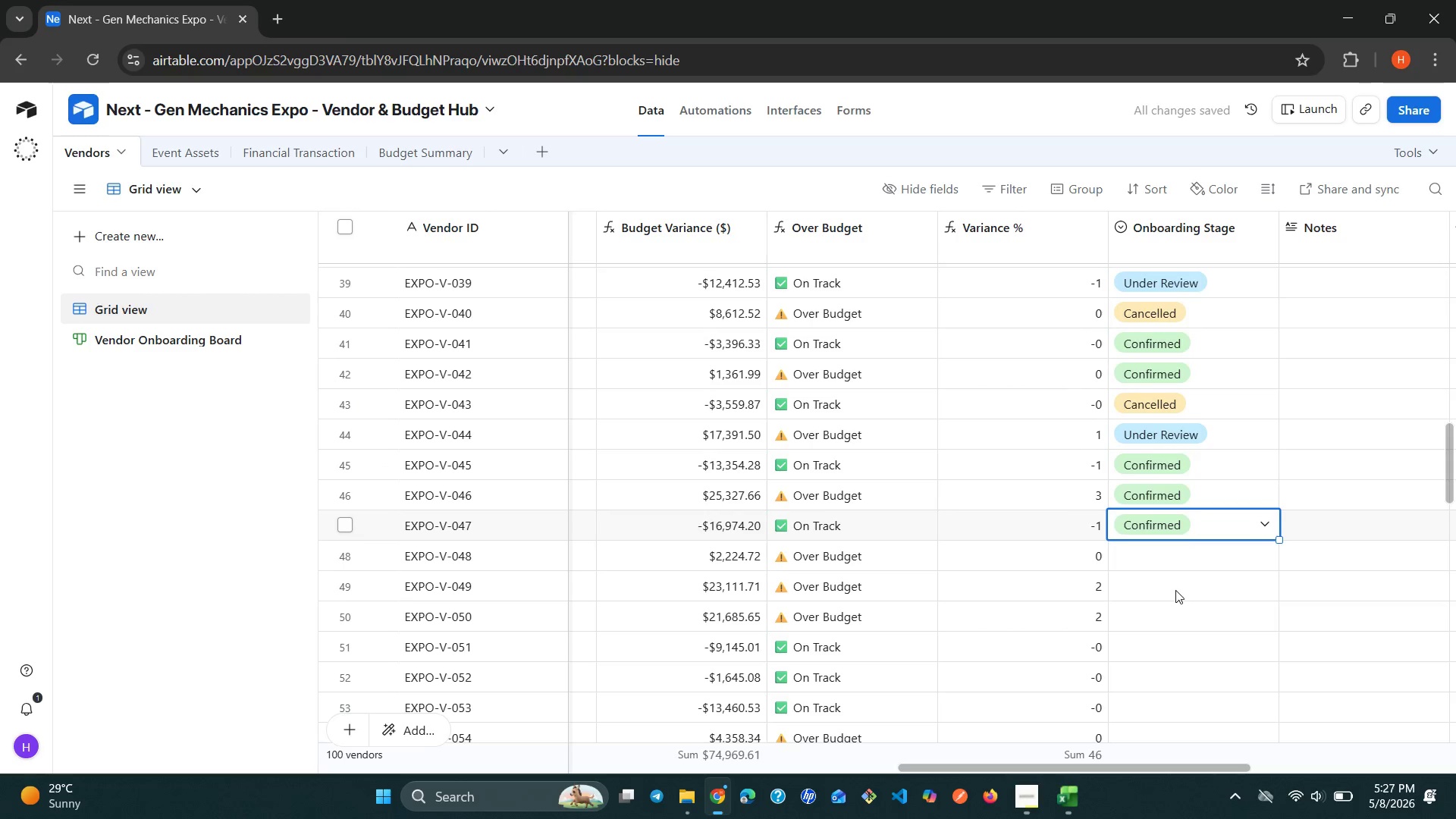 
left_click([1181, 568])
 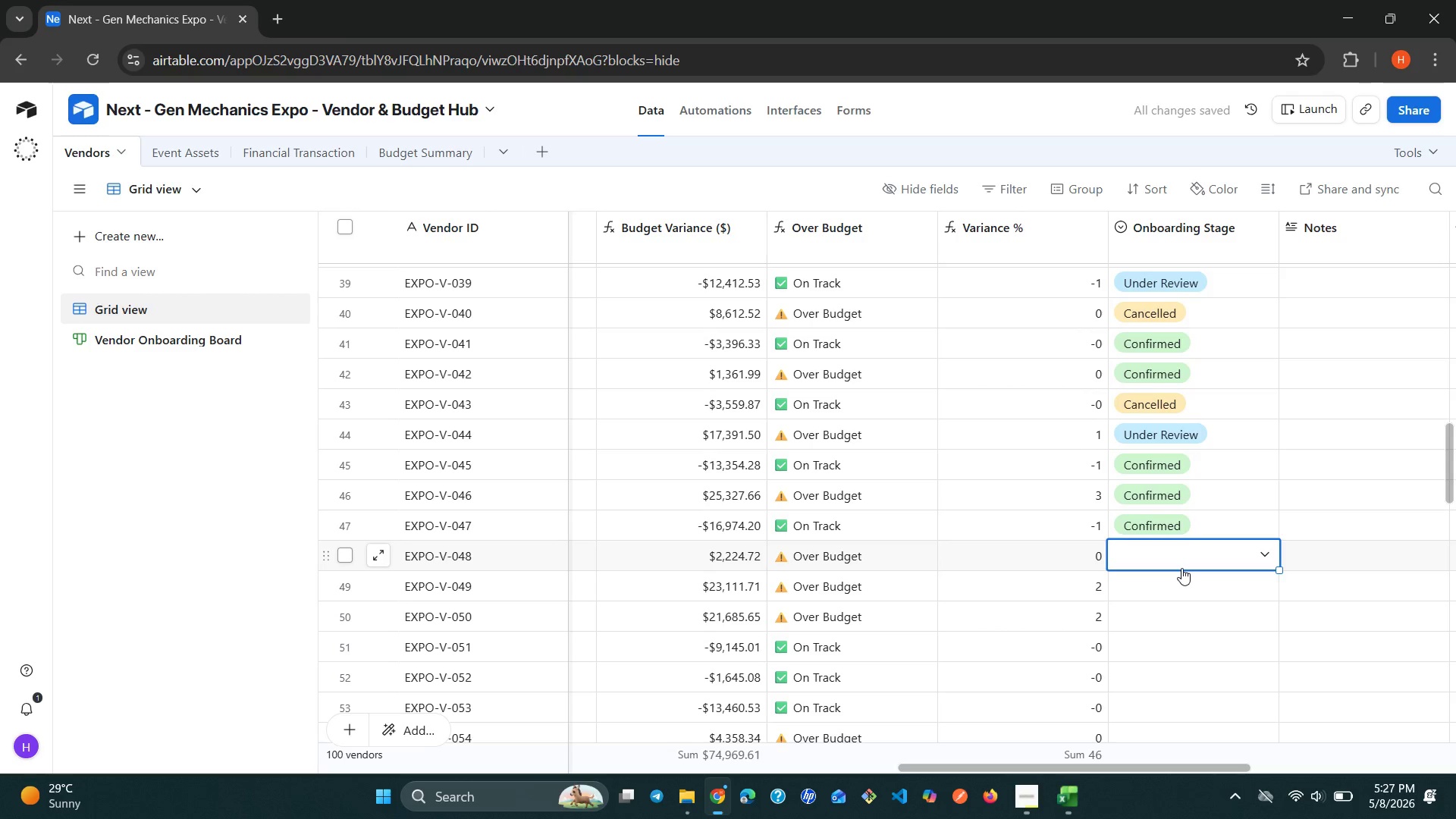 
left_click([1181, 568])
 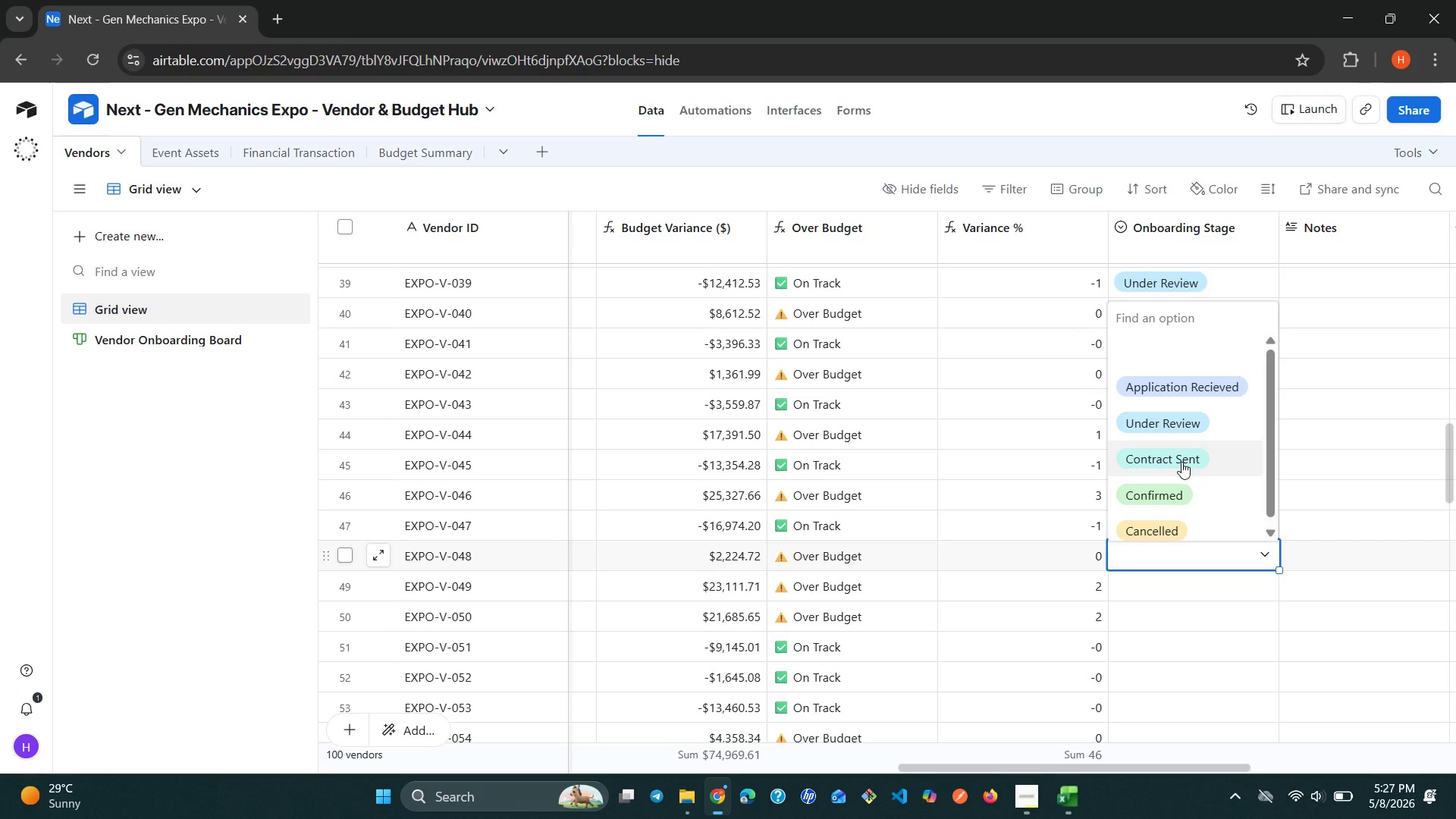 
left_click([1197, 413])
 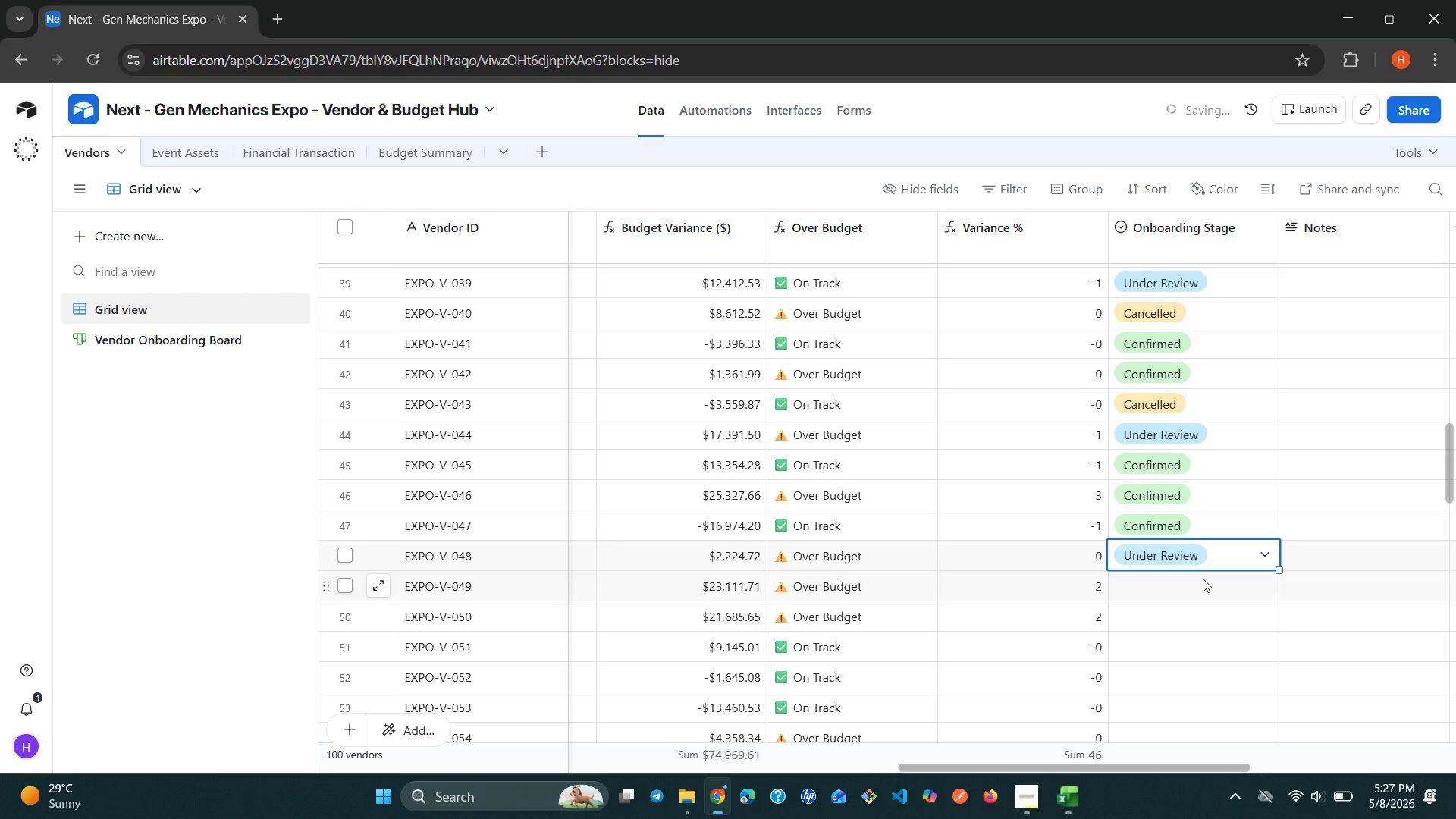 
left_click([1203, 579])
 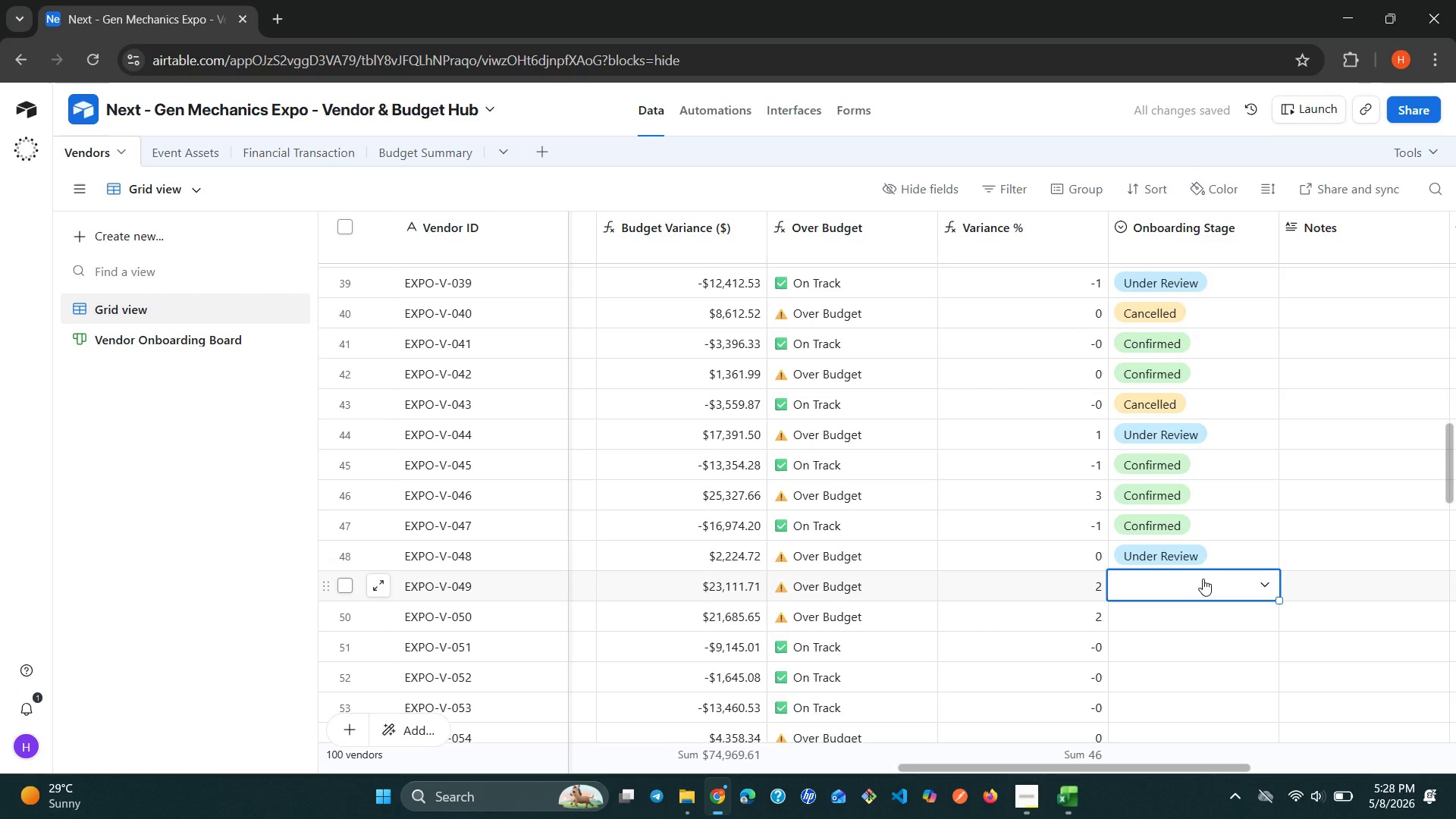 
left_click([1203, 579])
 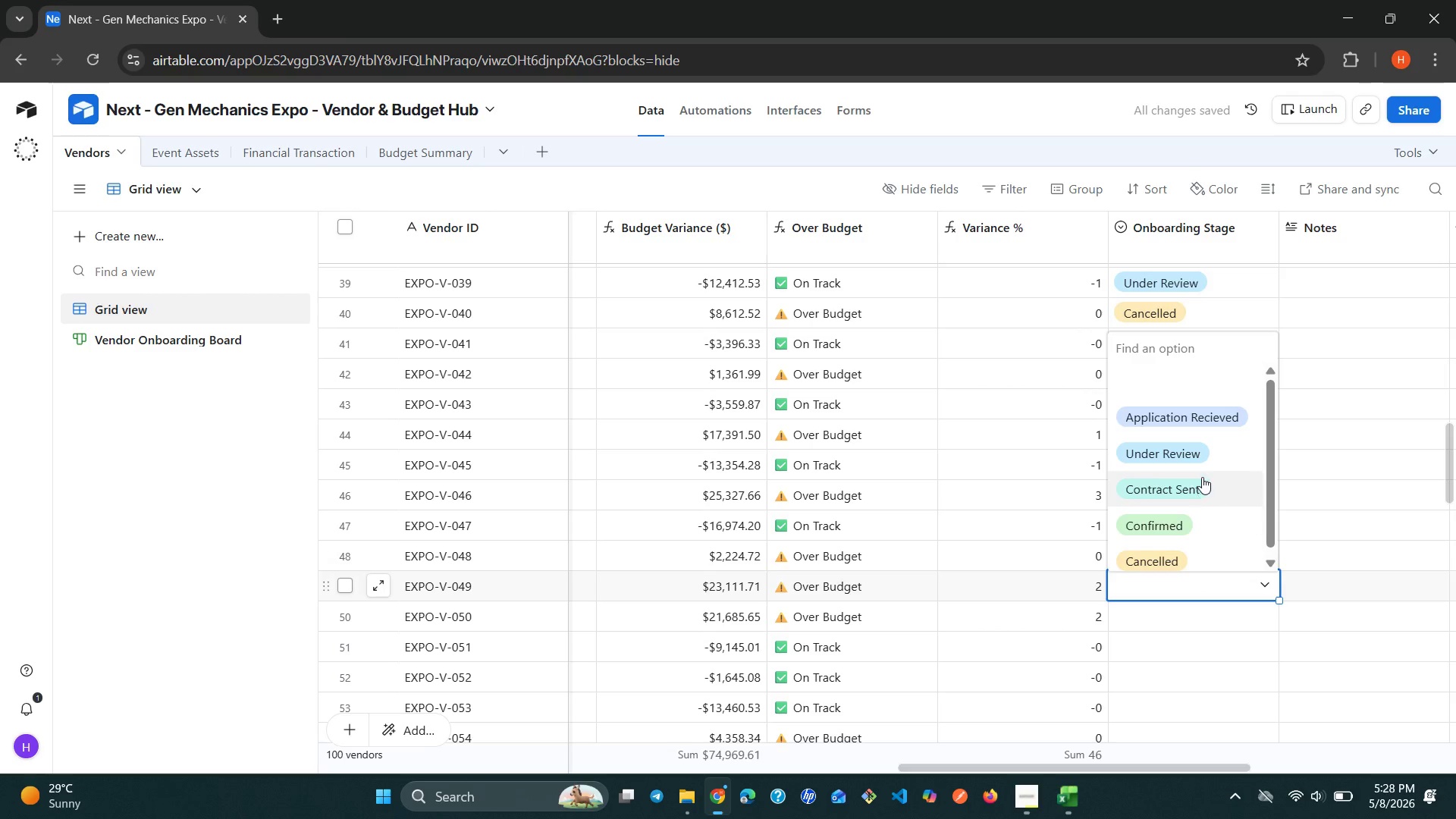 
left_click([1200, 453])
 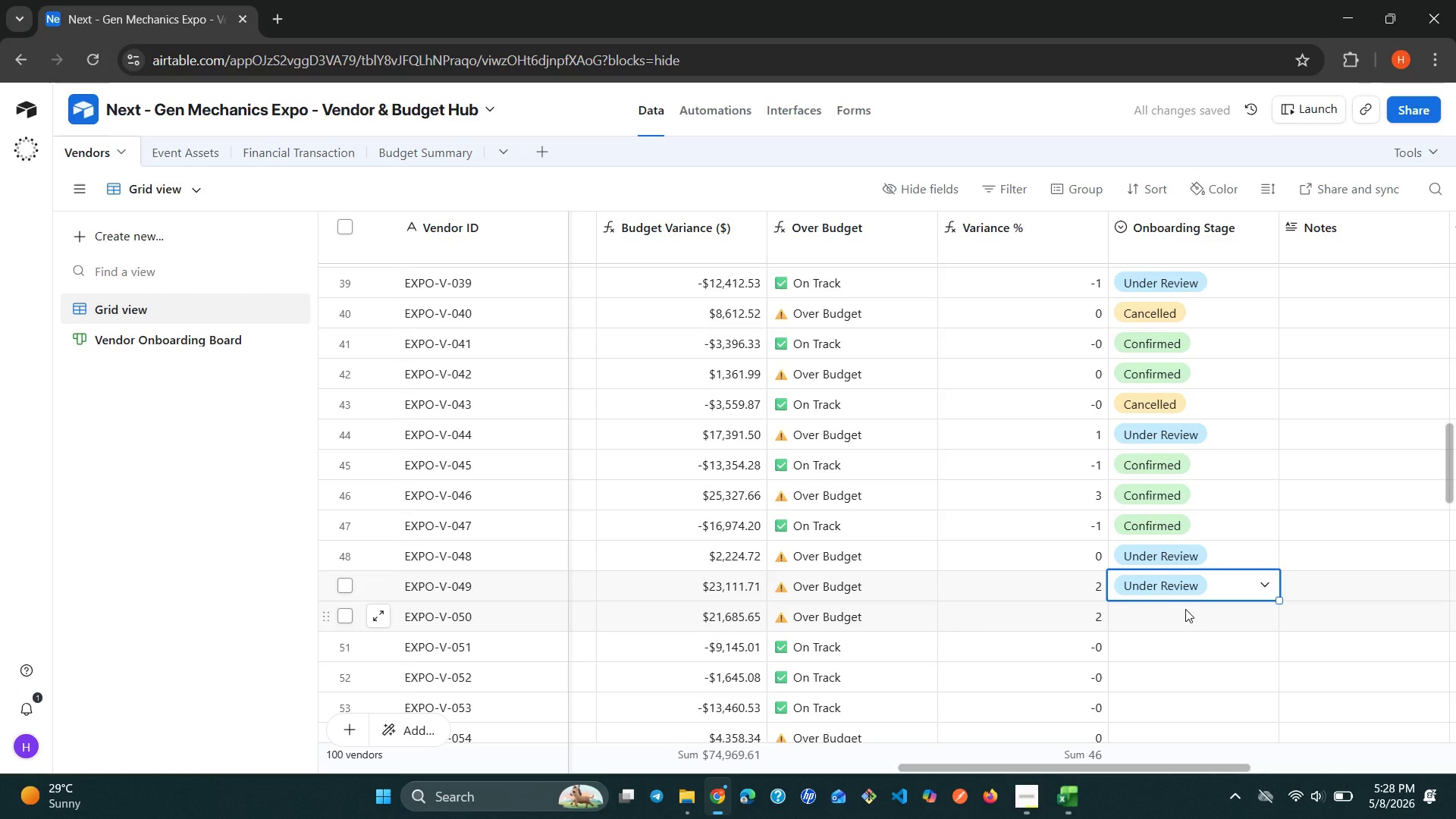 
left_click([1185, 609])
 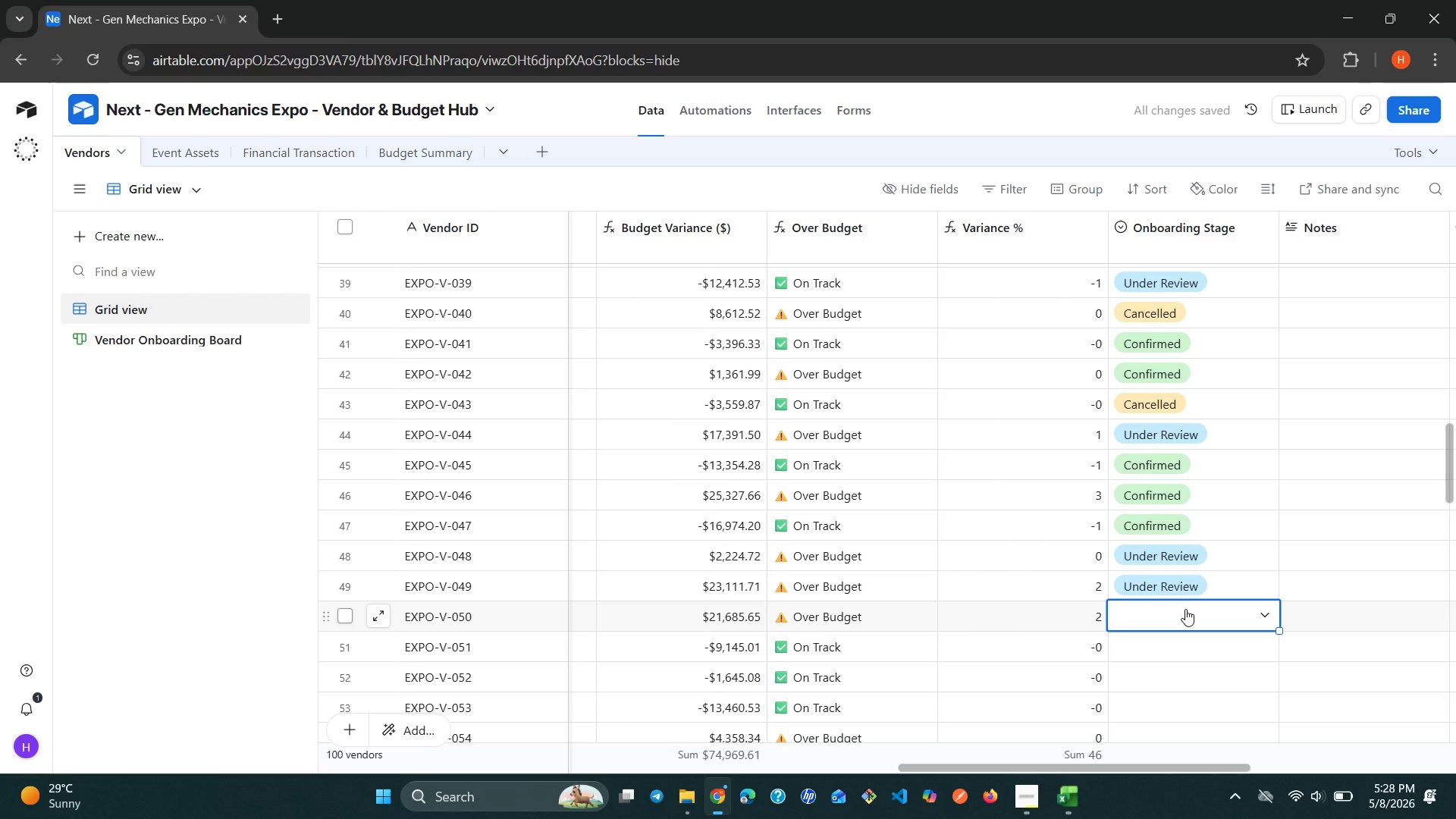 
left_click([1185, 609])
 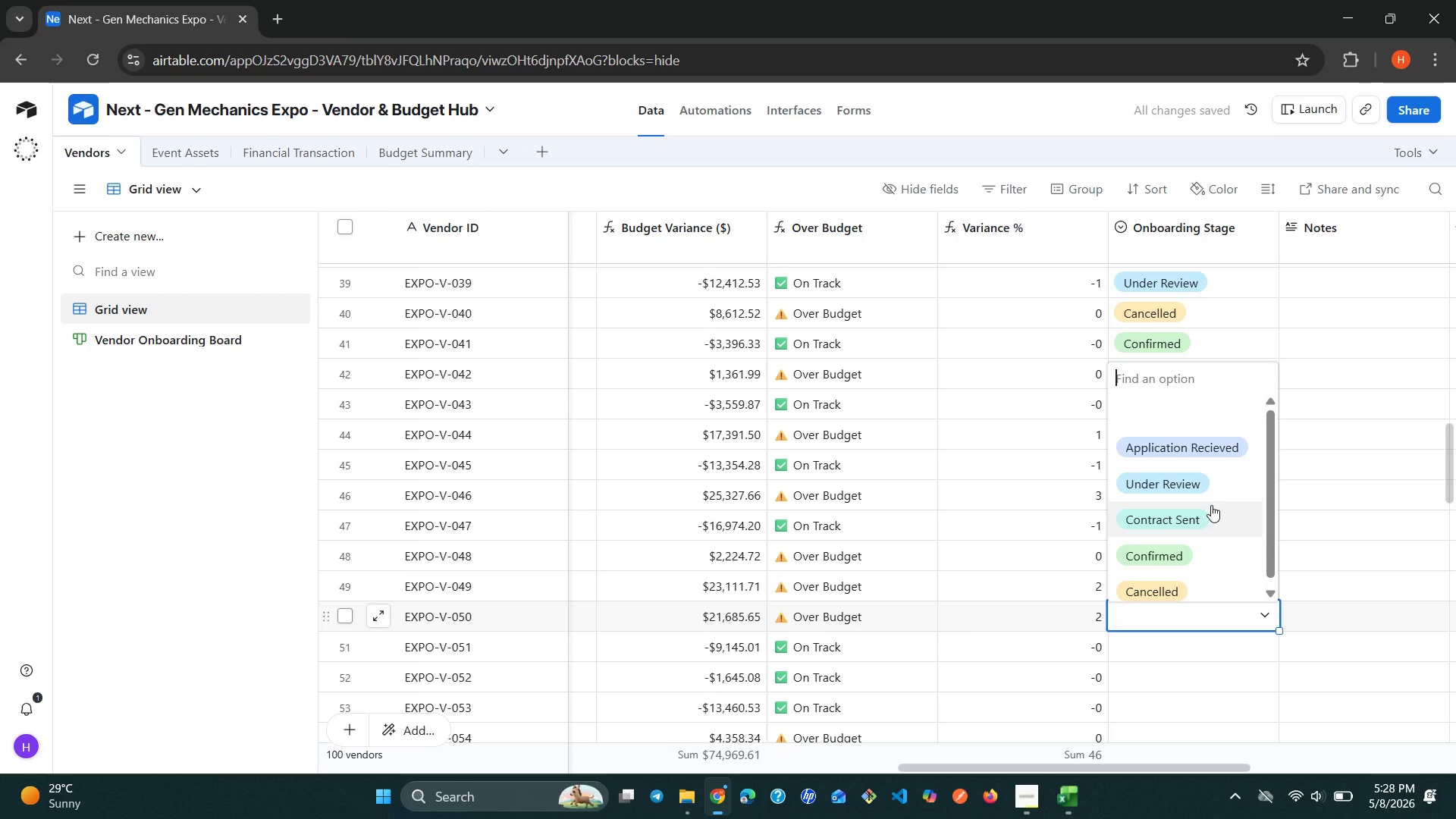 
left_click([1222, 482])
 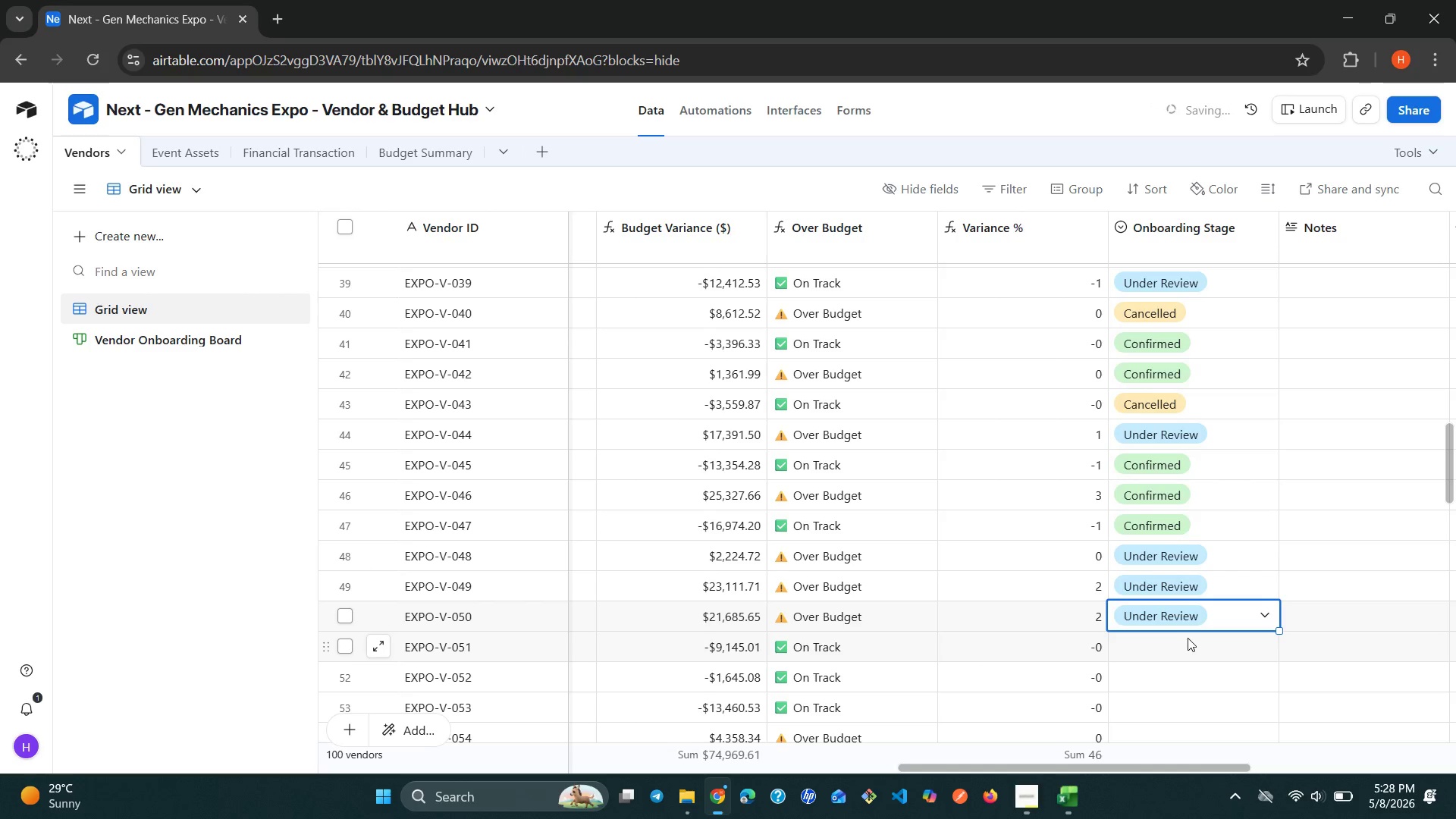 
left_click([1188, 639])
 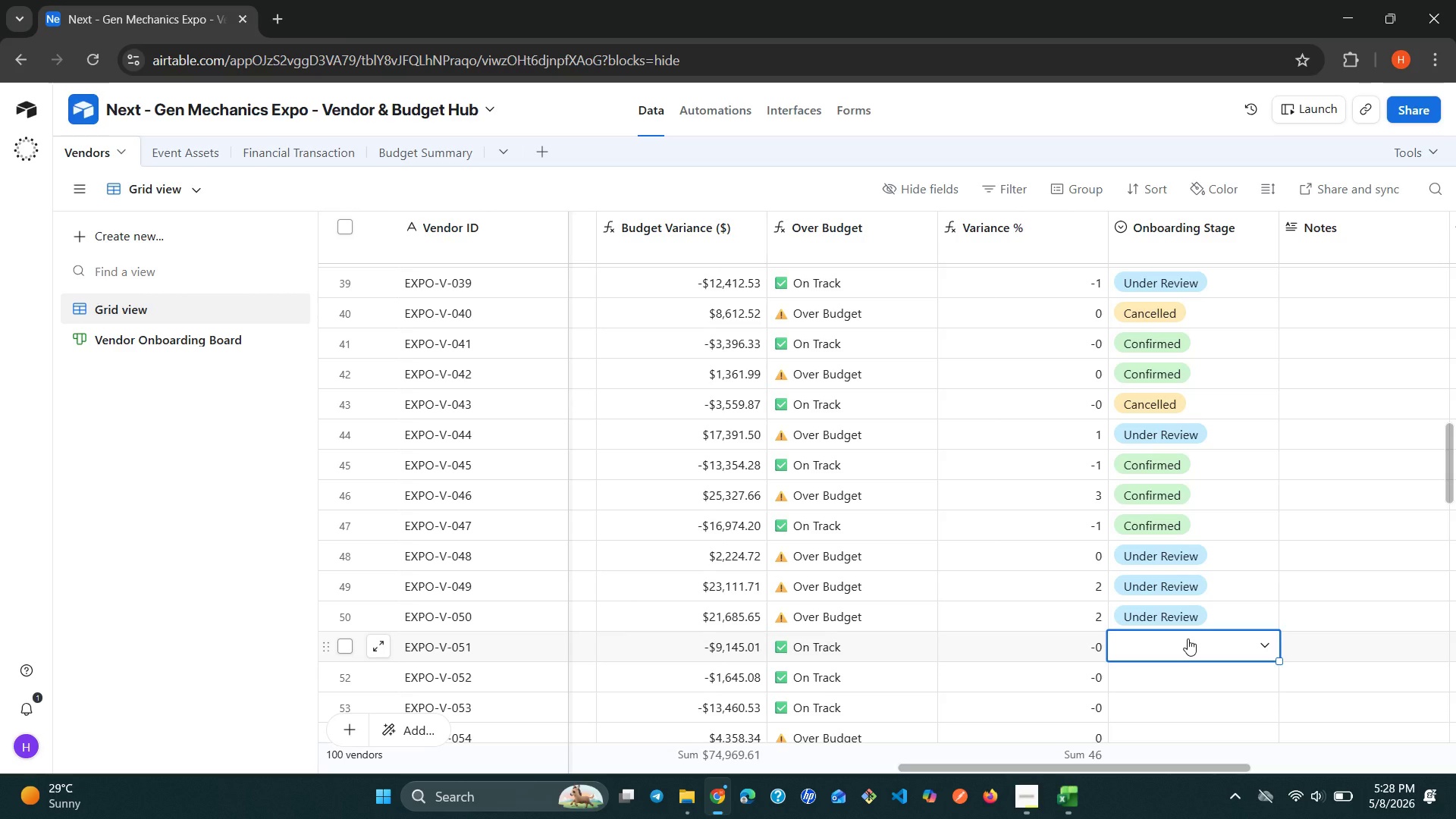 
wait(13.11)
 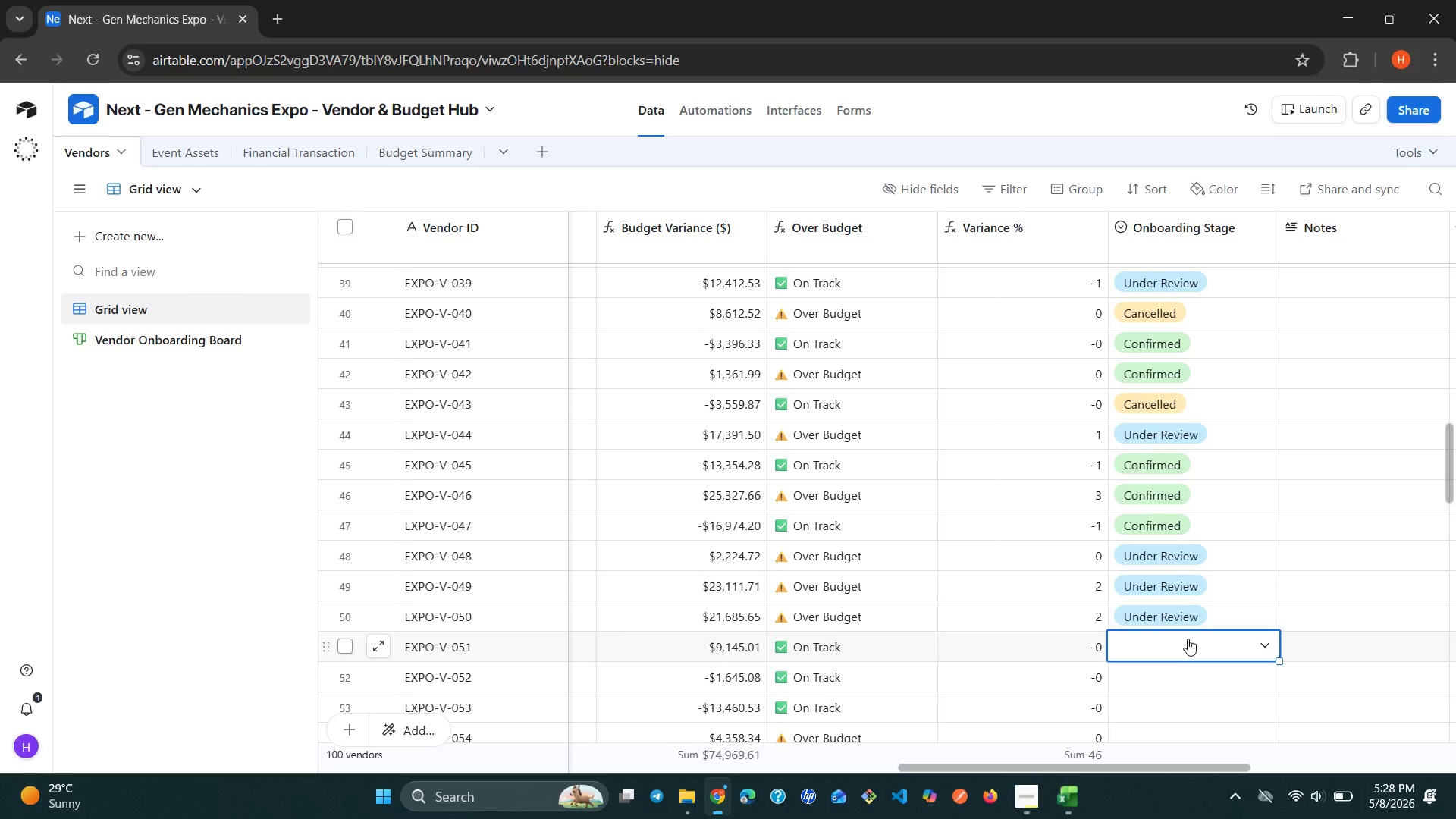 
left_click([1188, 639])
 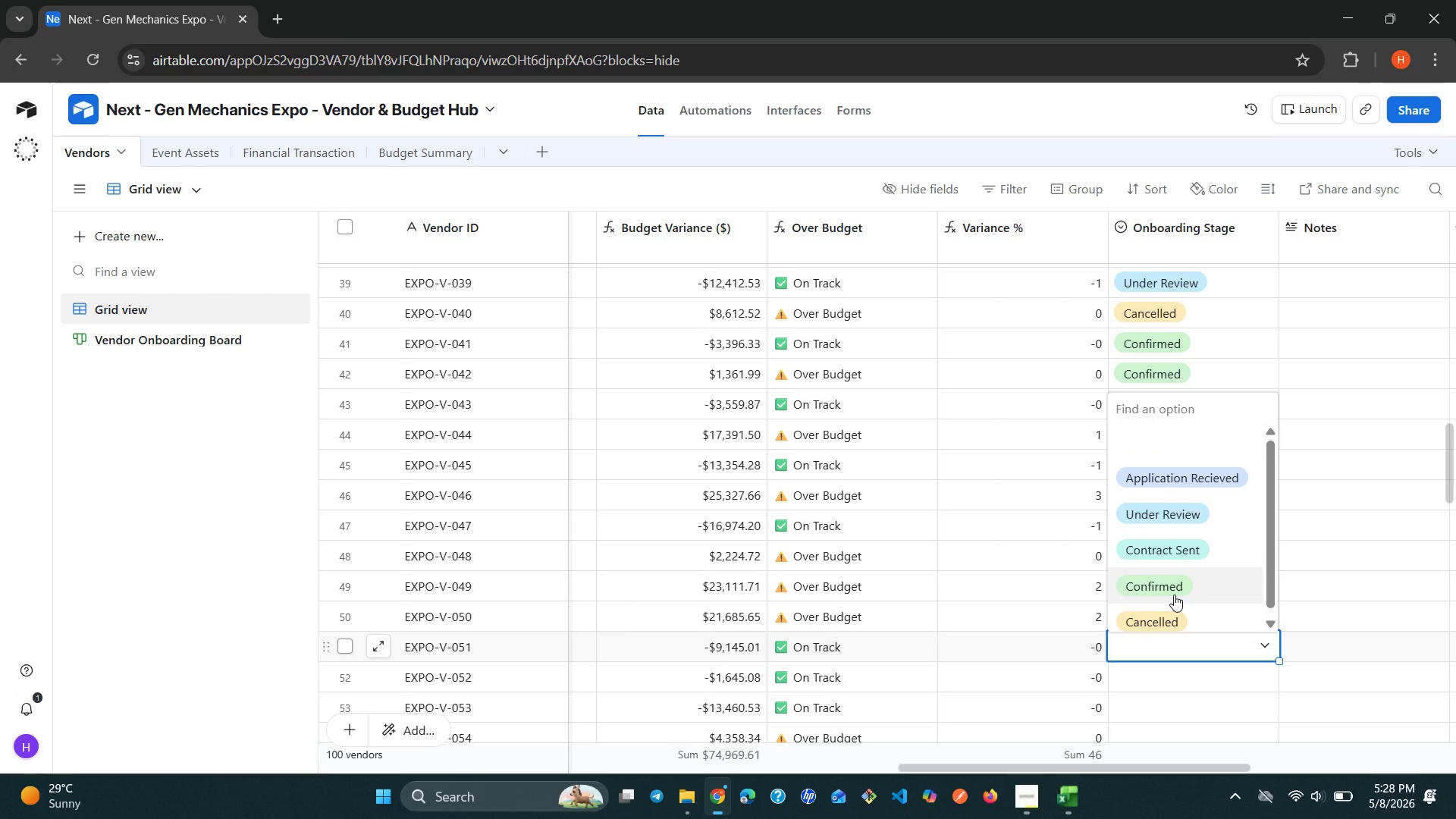 
left_click([1174, 595])
 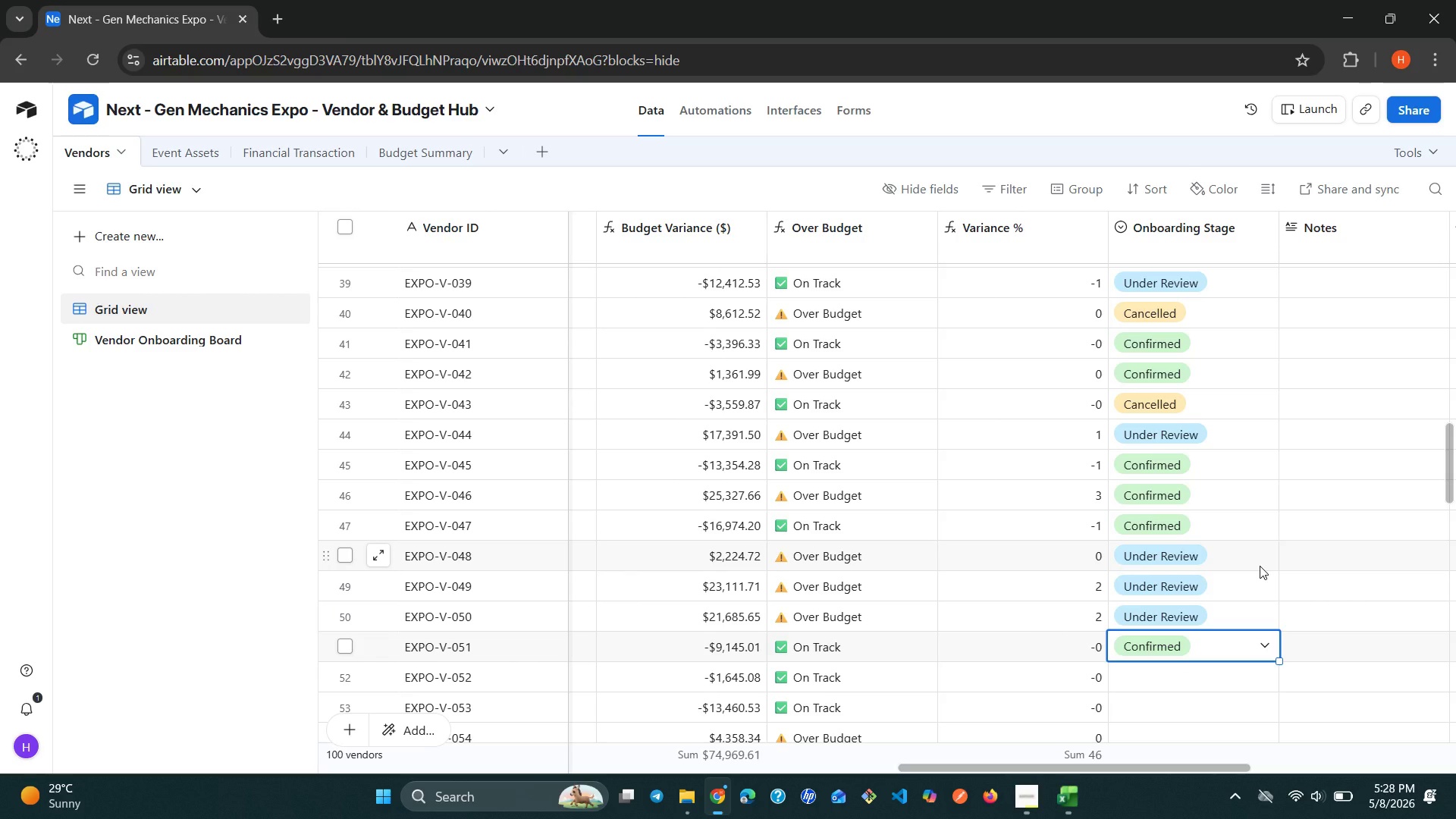 
wait(13.39)
 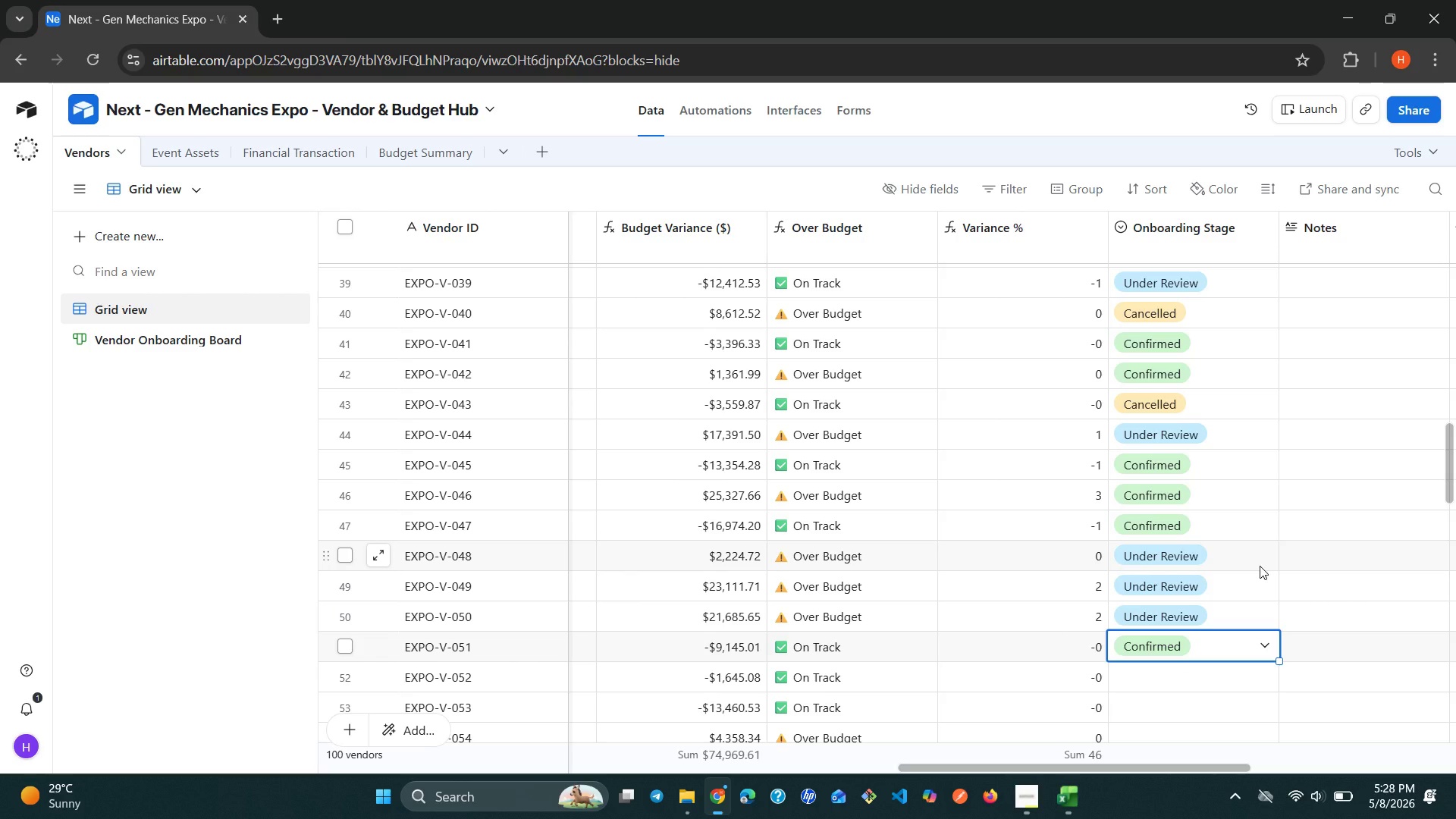 
left_click([1194, 677])
 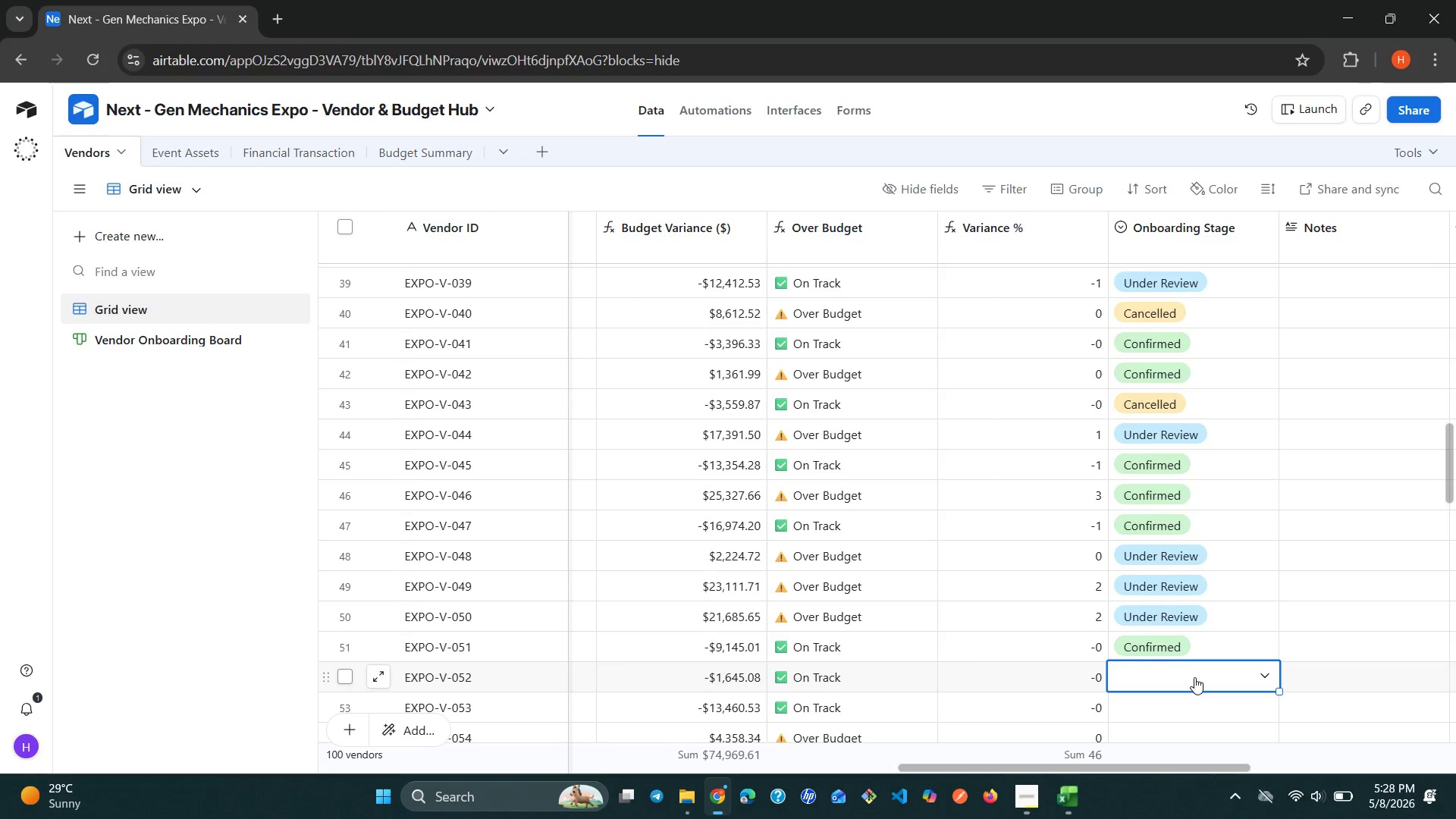 
left_click([1194, 677])
 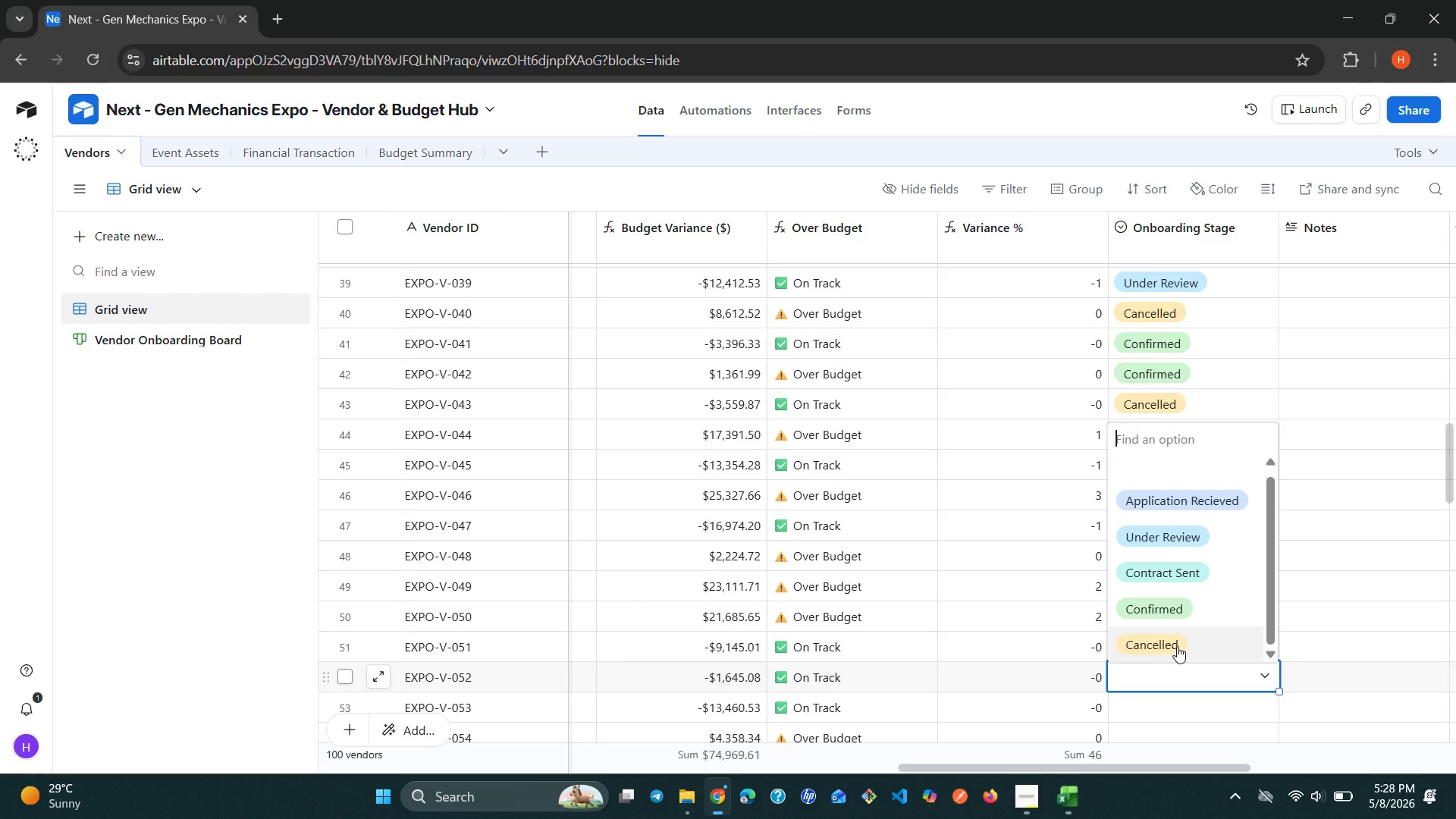 
left_click([1177, 646])
 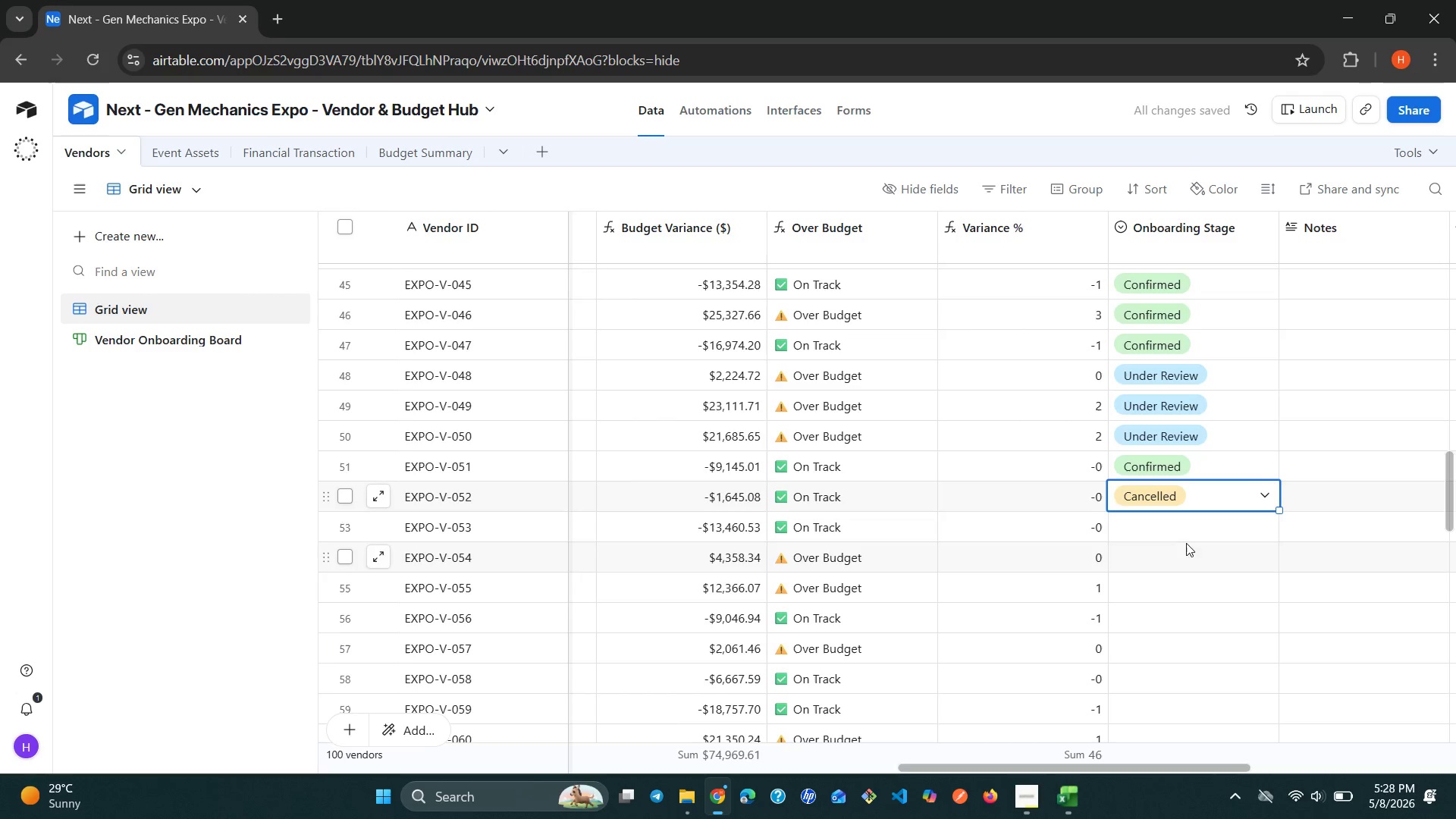 
left_click([1197, 510])
 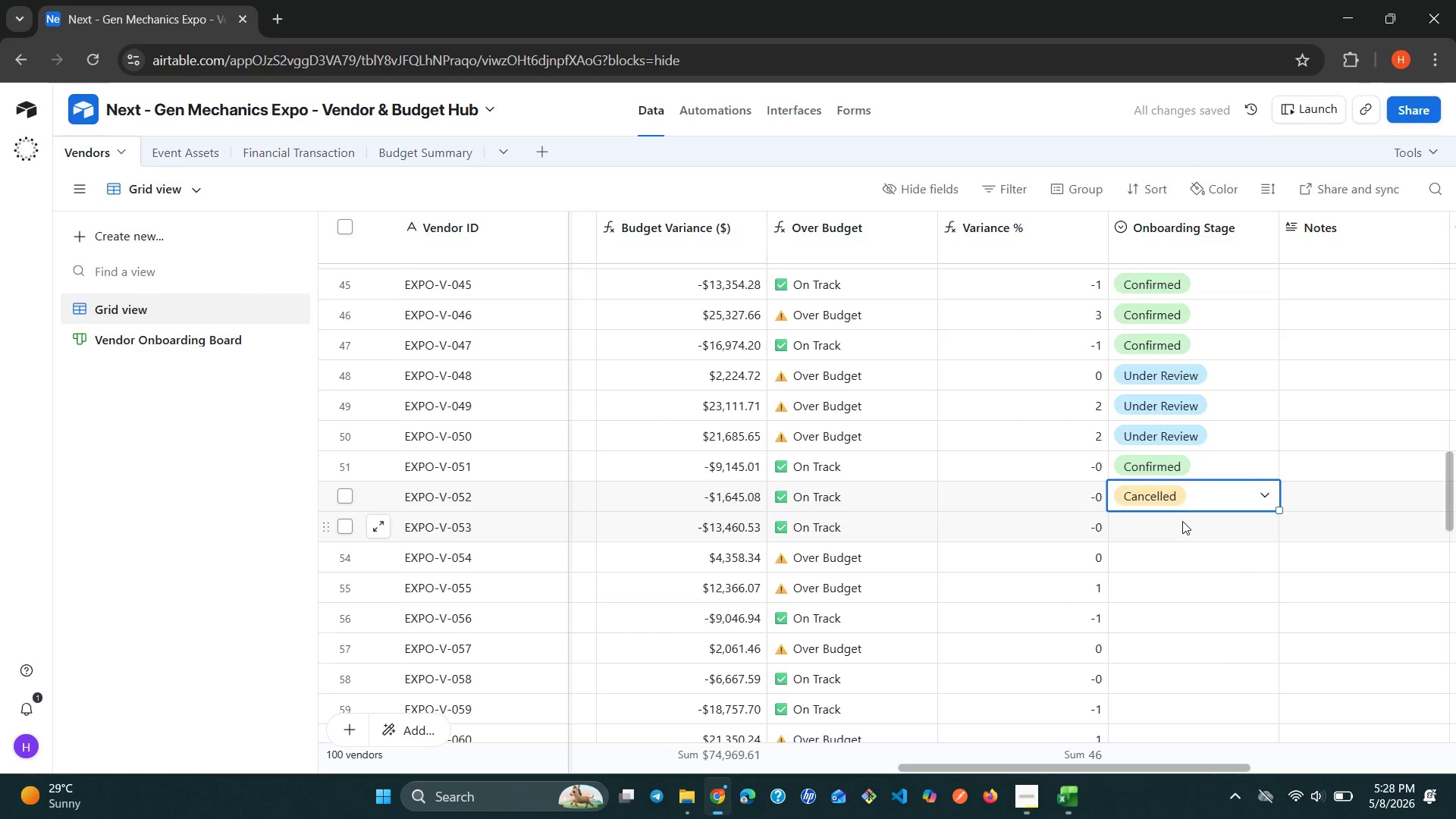 
left_click([1182, 521])
 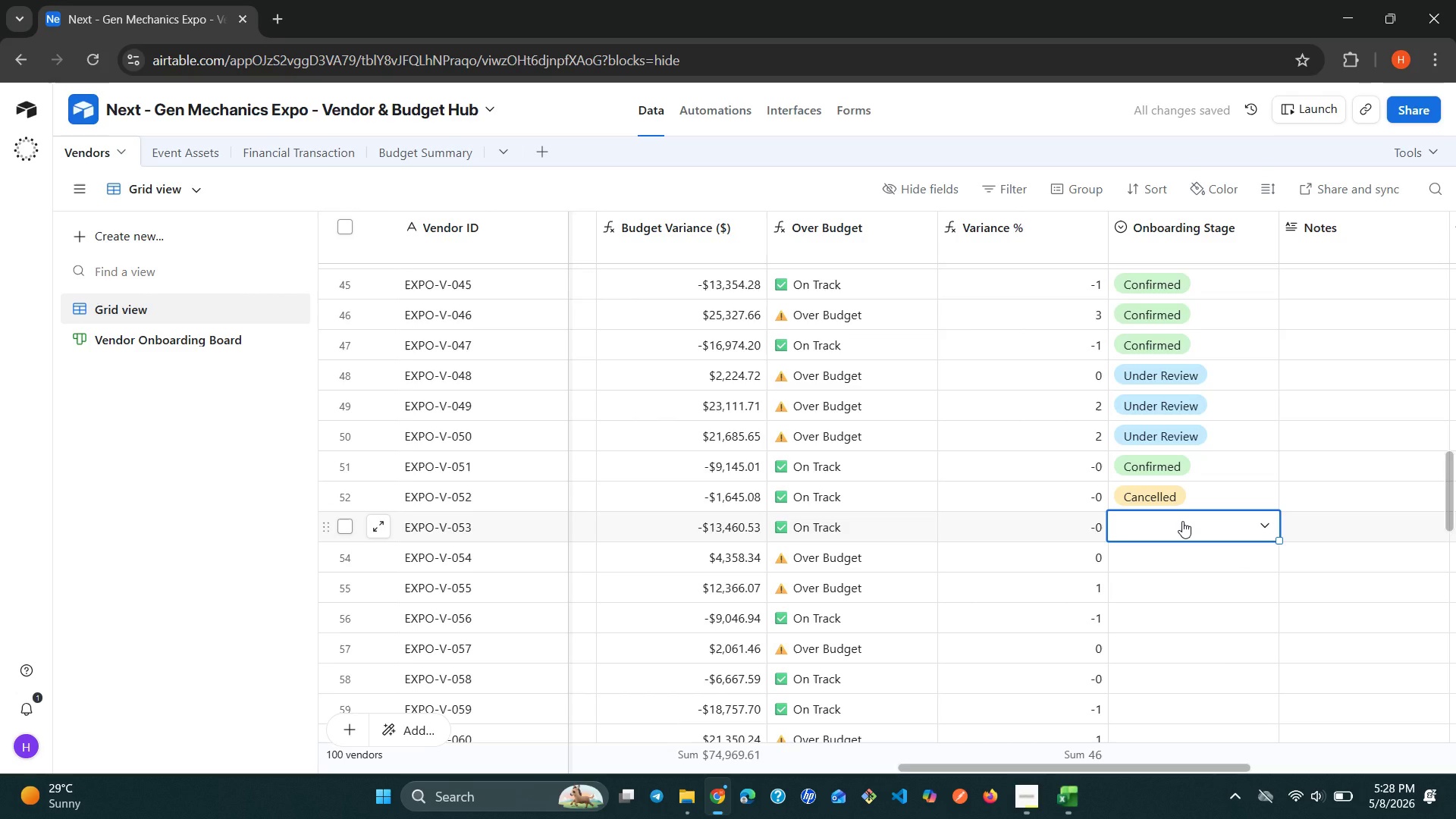 
left_click([1182, 521])
 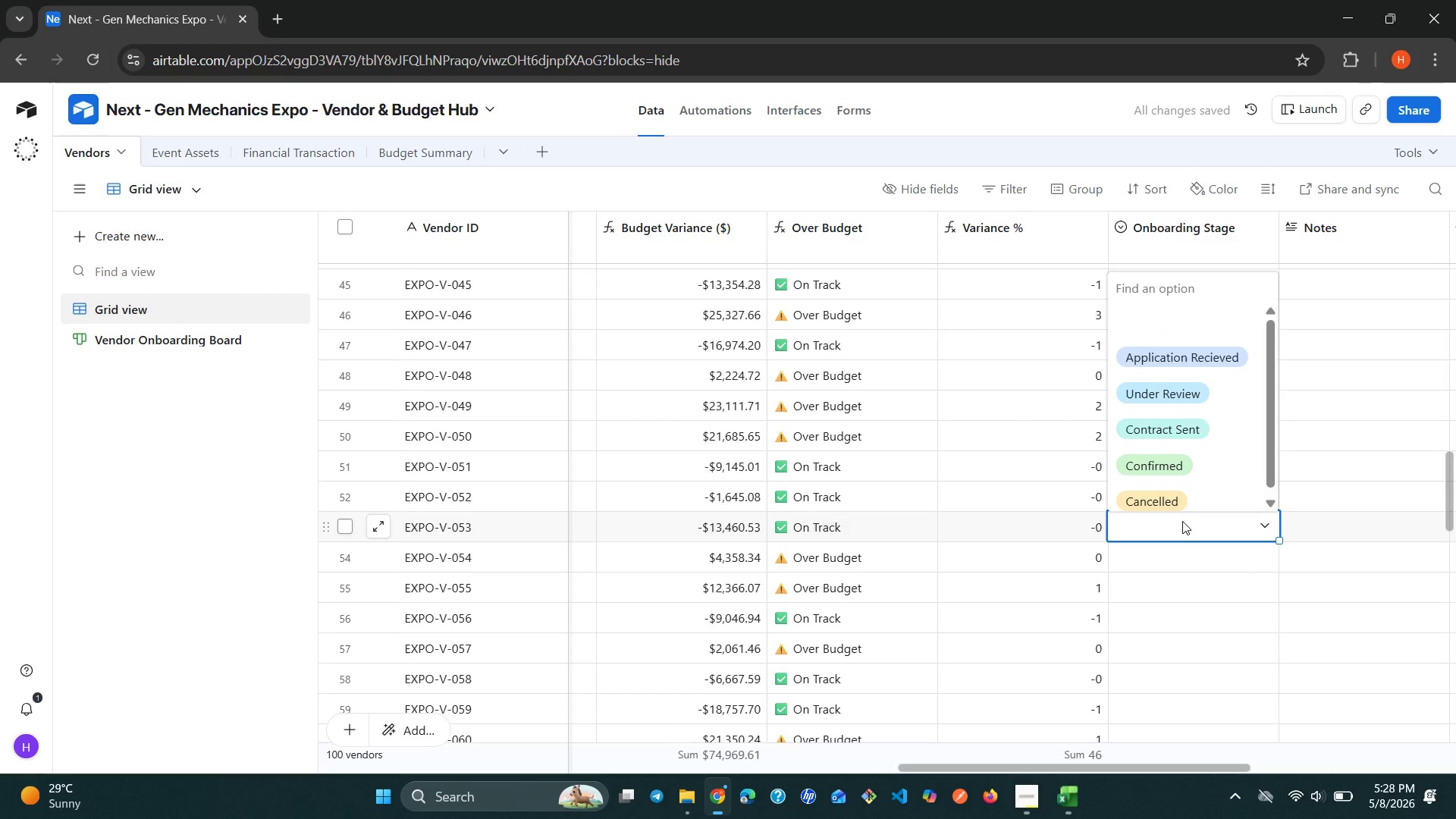 
double_click([1182, 521])
 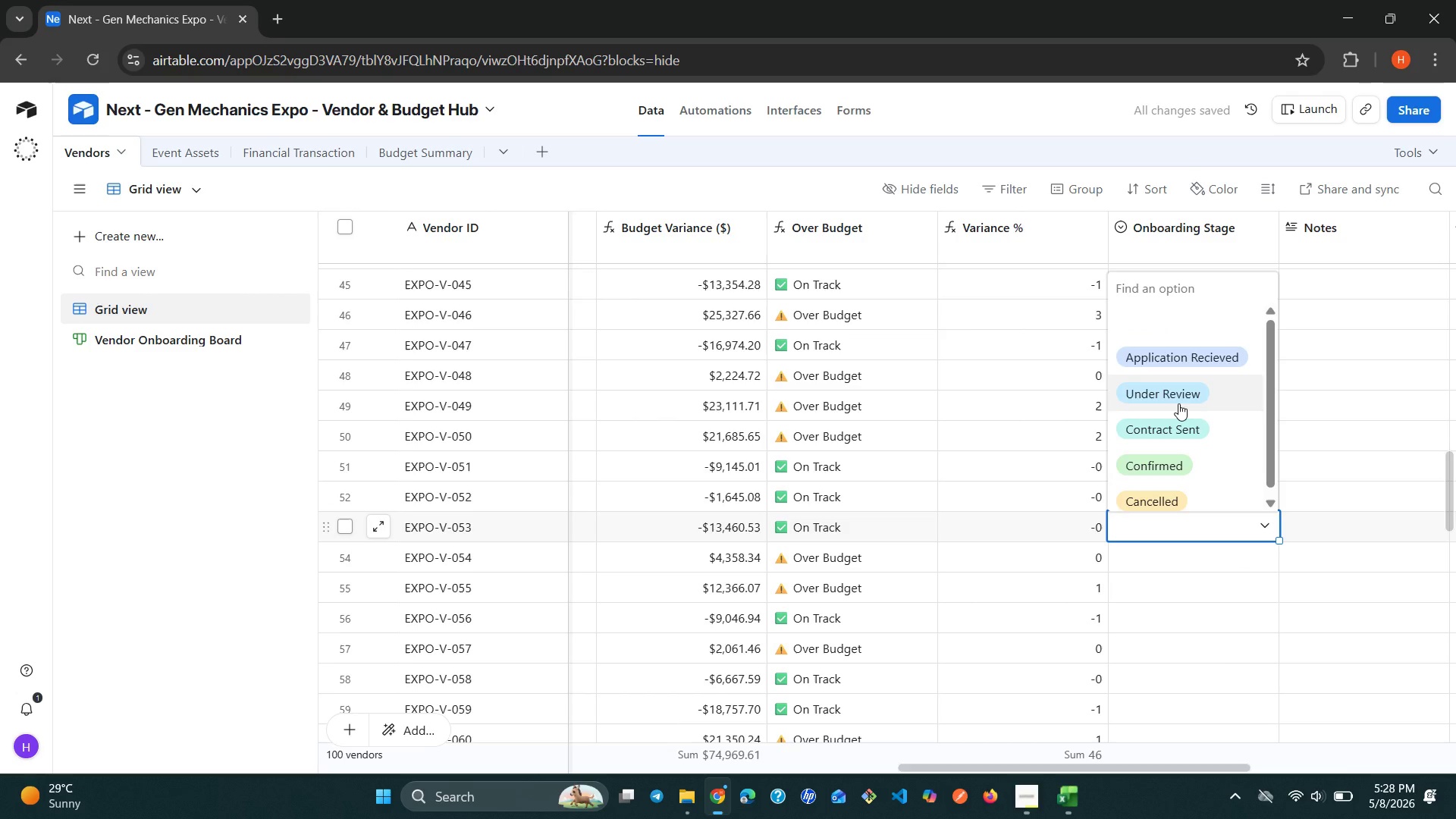 
left_click([1178, 400])
 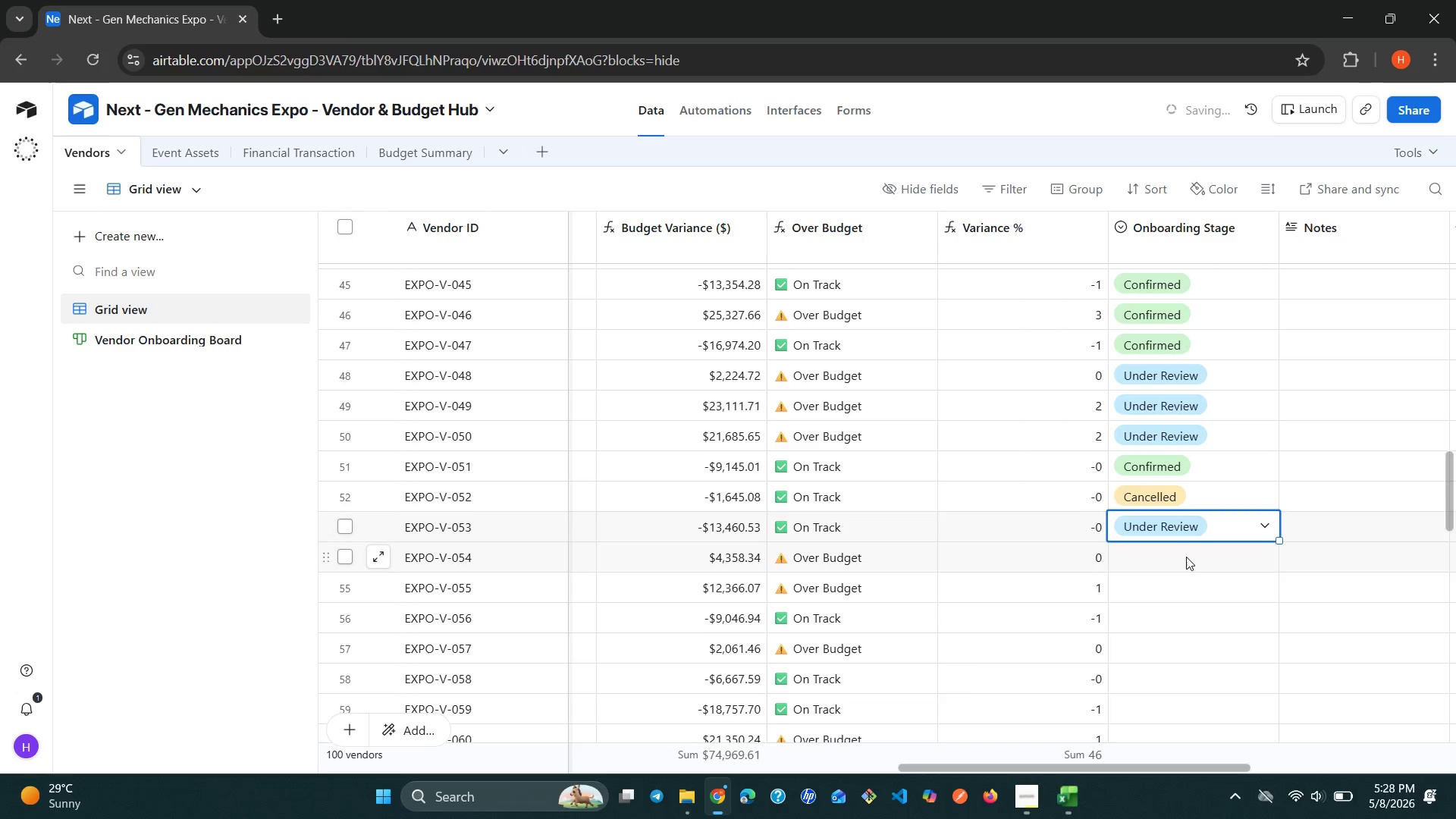 
left_click([1181, 570])
 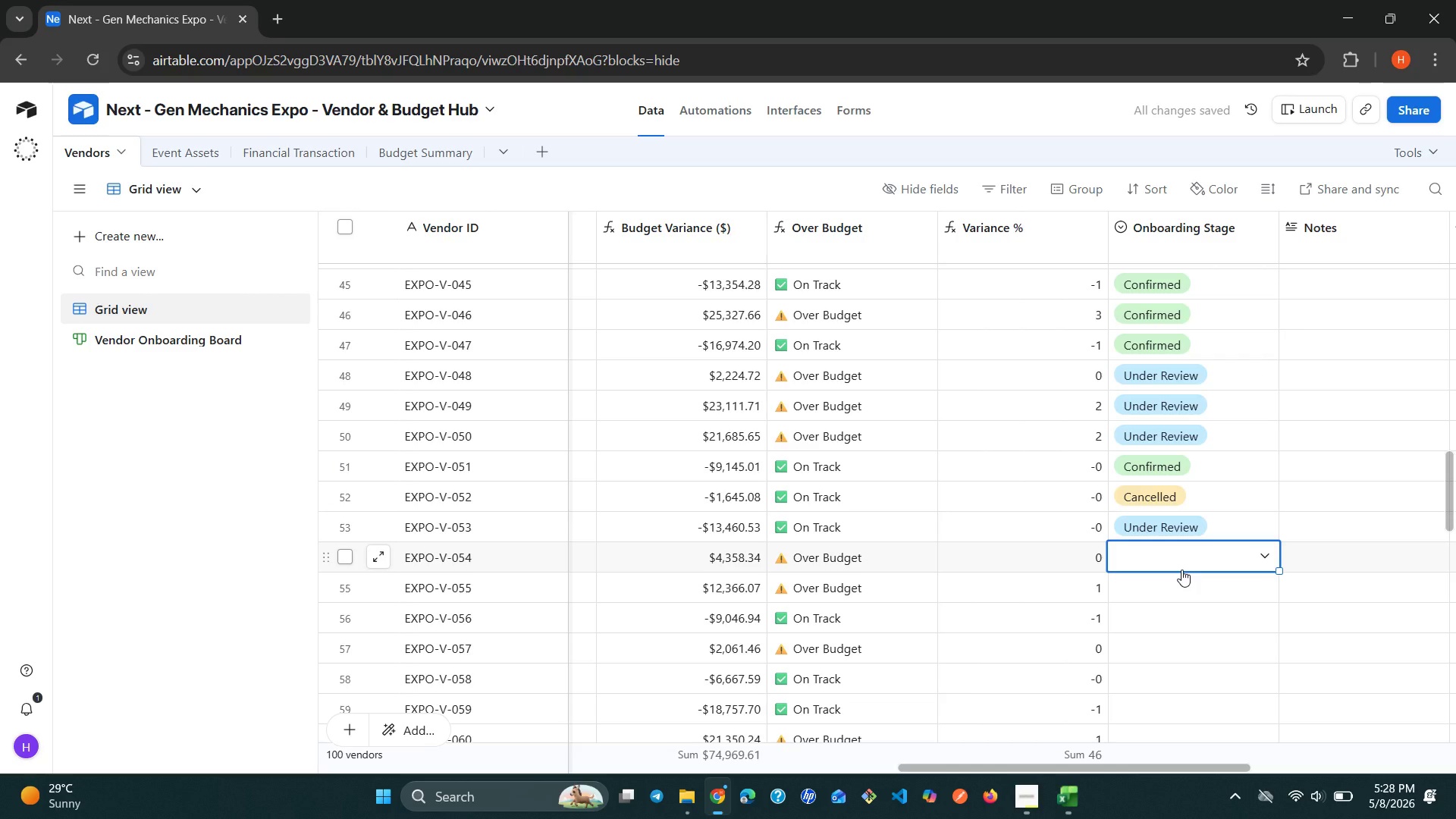 
left_click([1181, 570])
 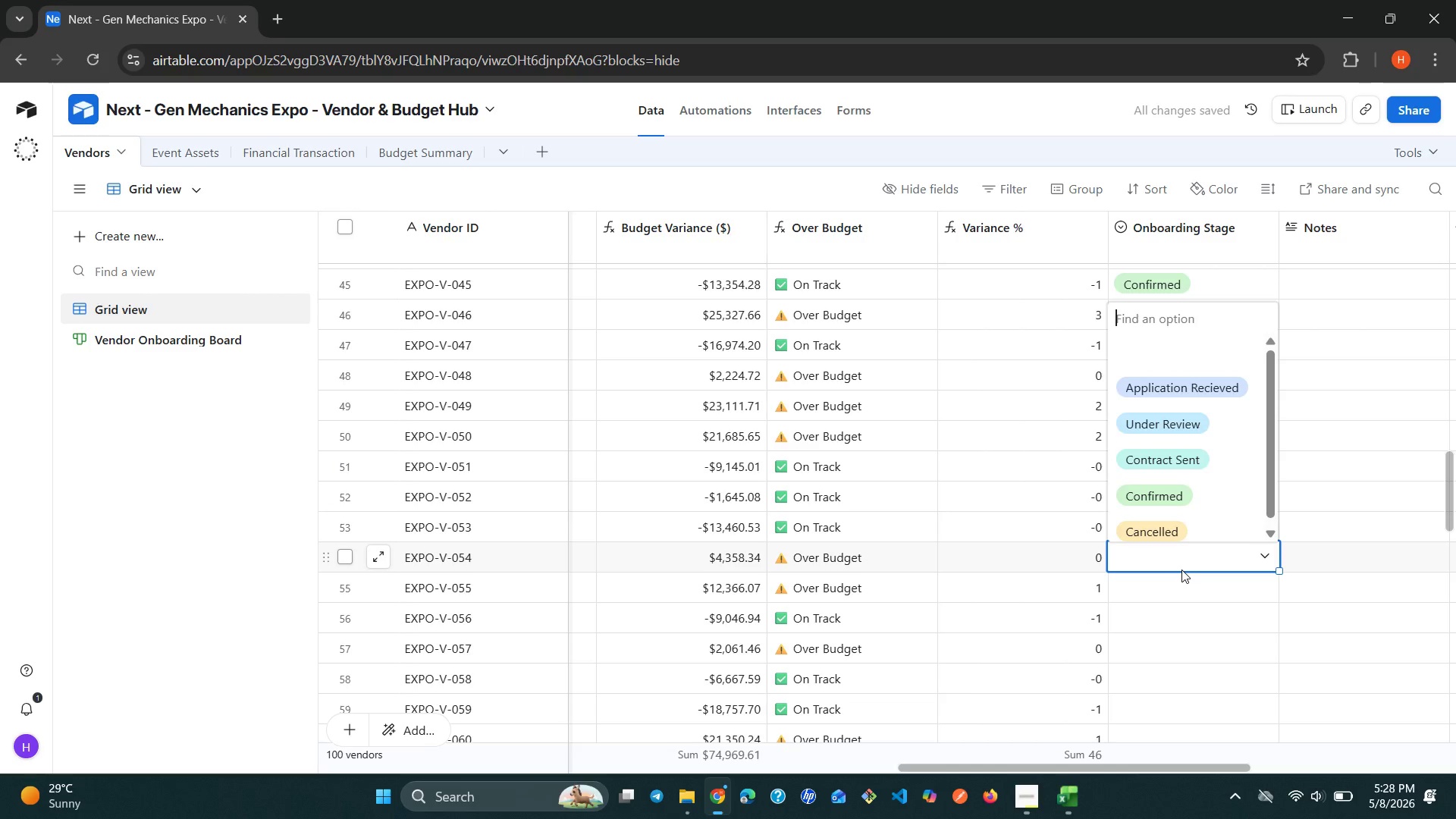 
left_click([1181, 570])
 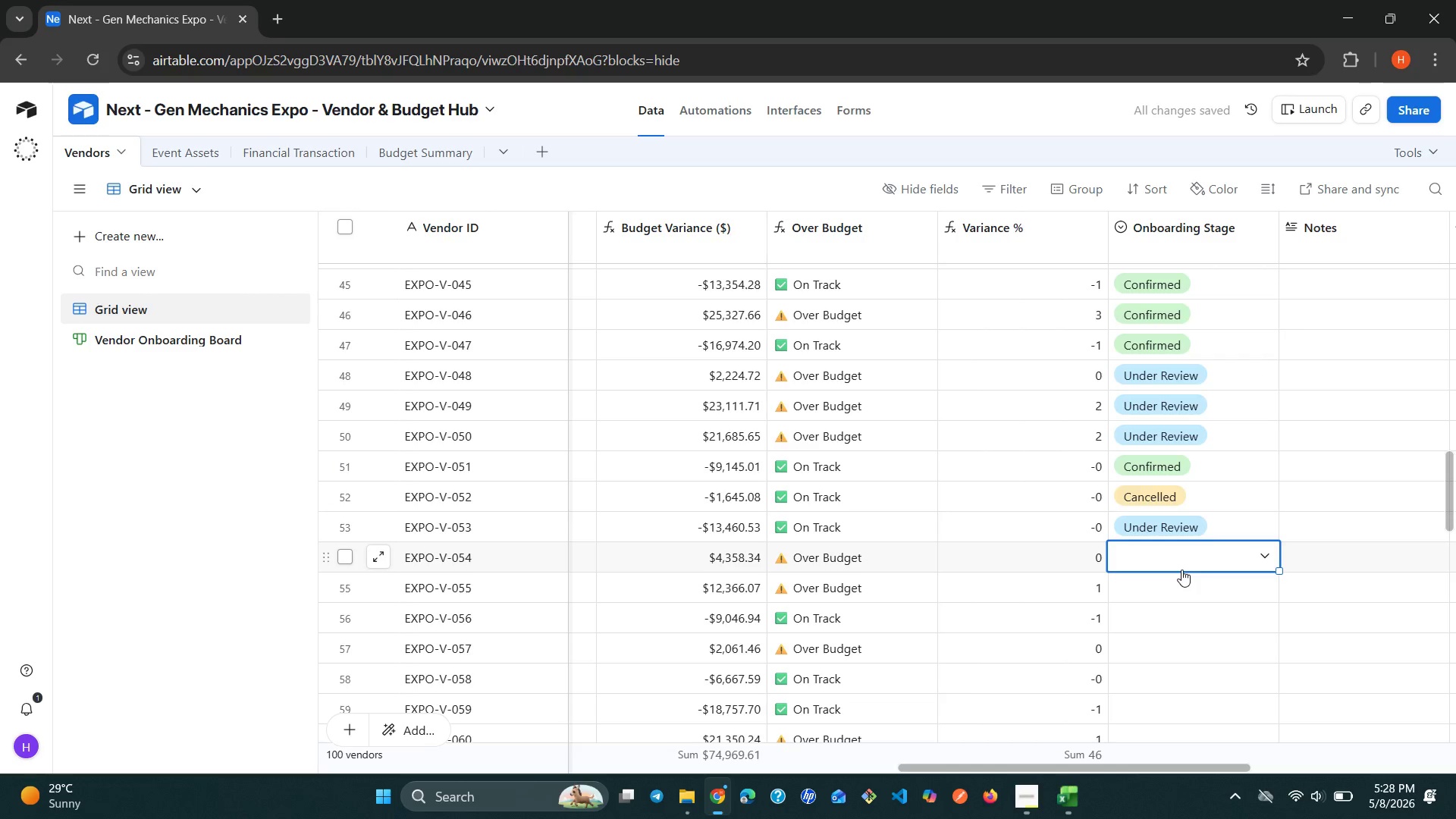 
left_click([1181, 570])
 